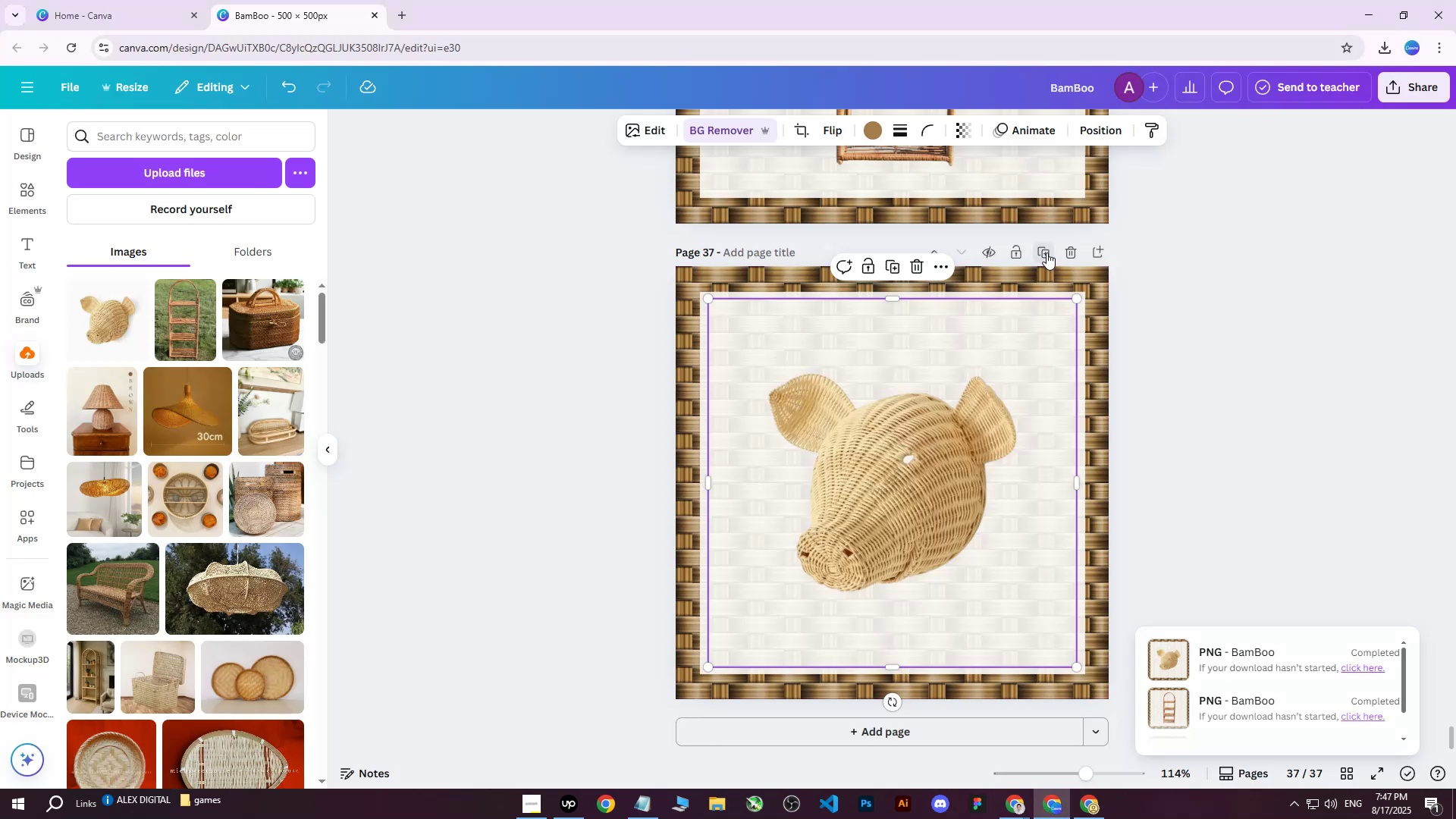 
double_click([871, 491])
 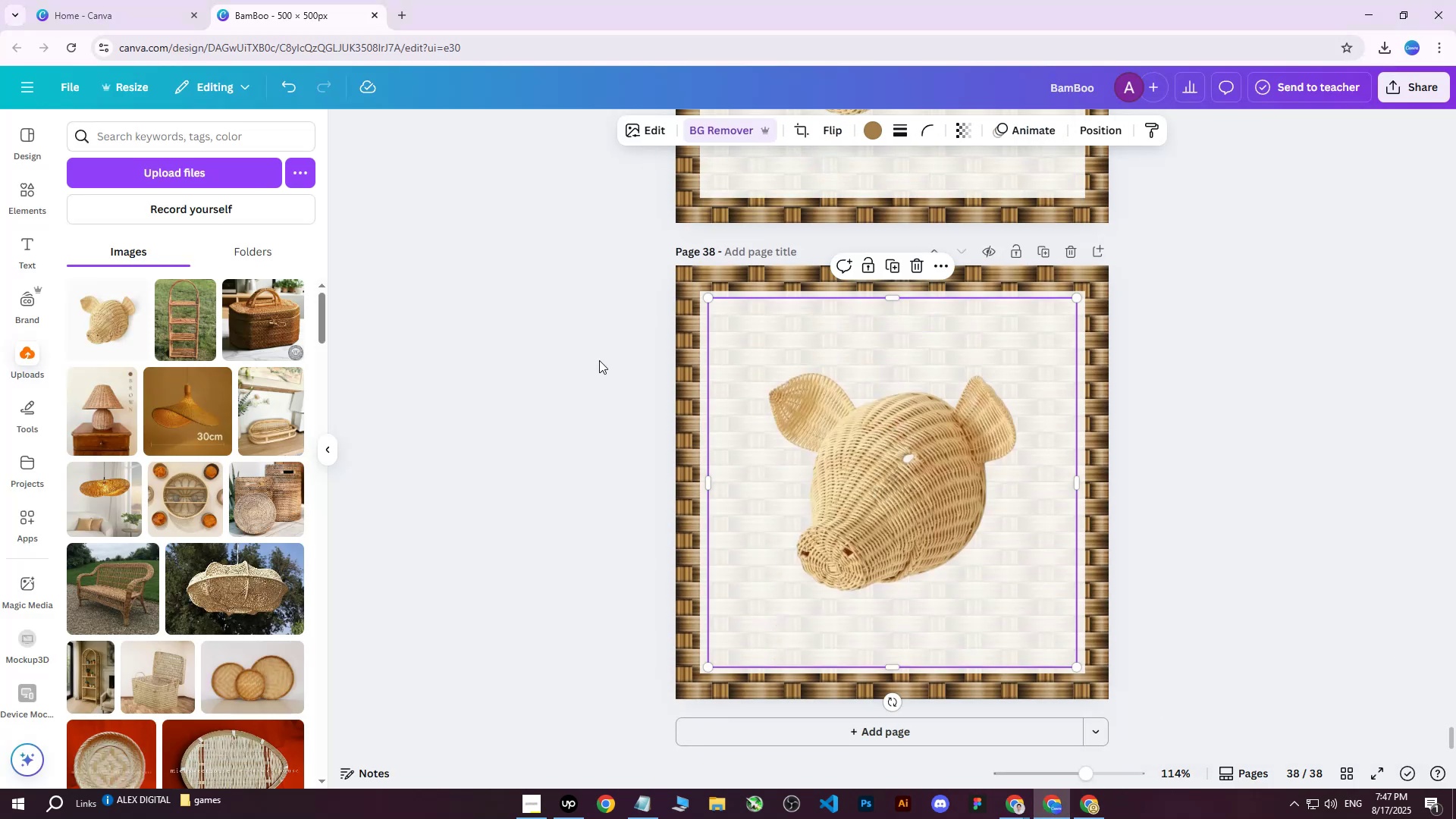 
key(Delete)
 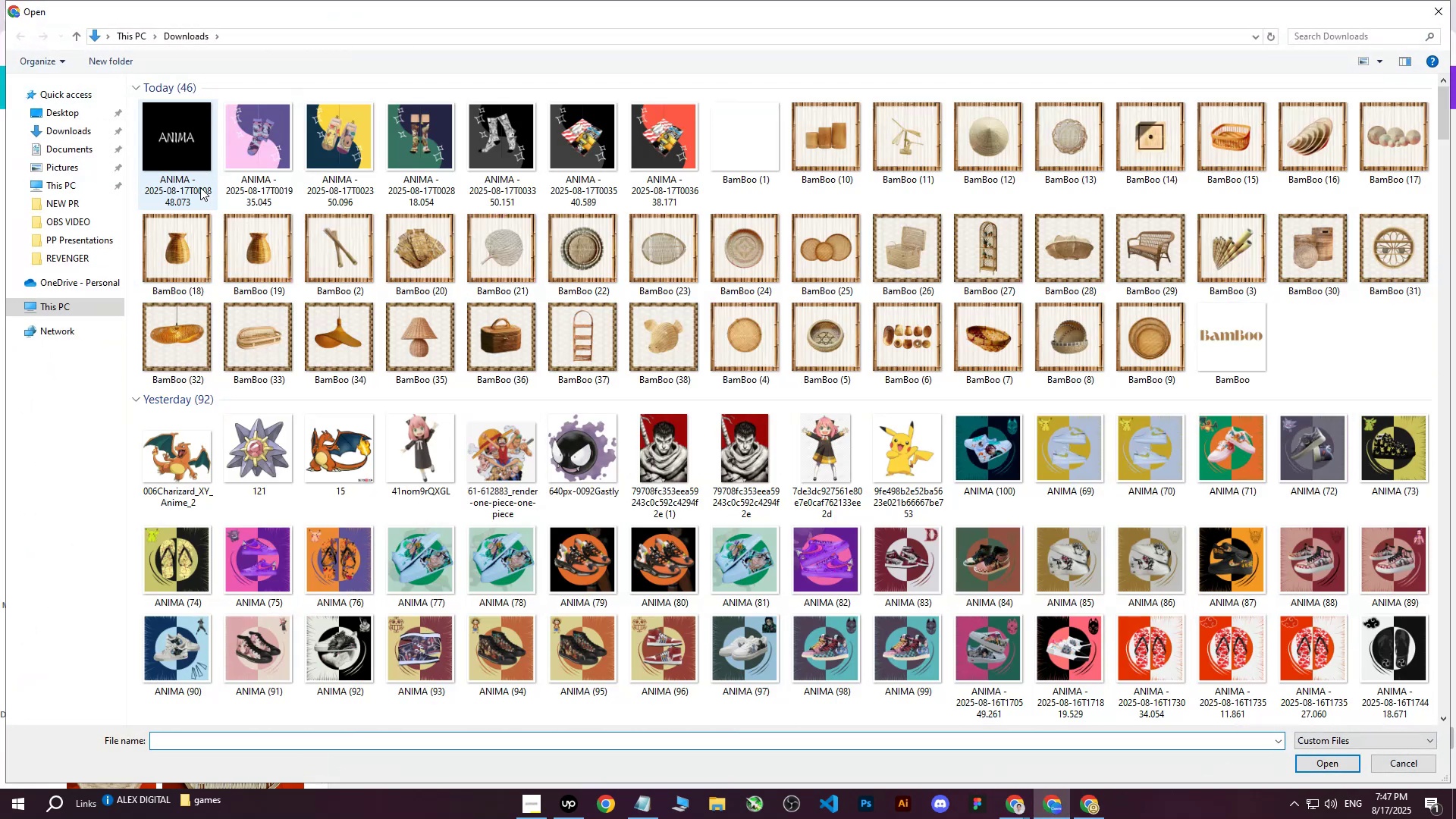 
left_click([182, 150])
 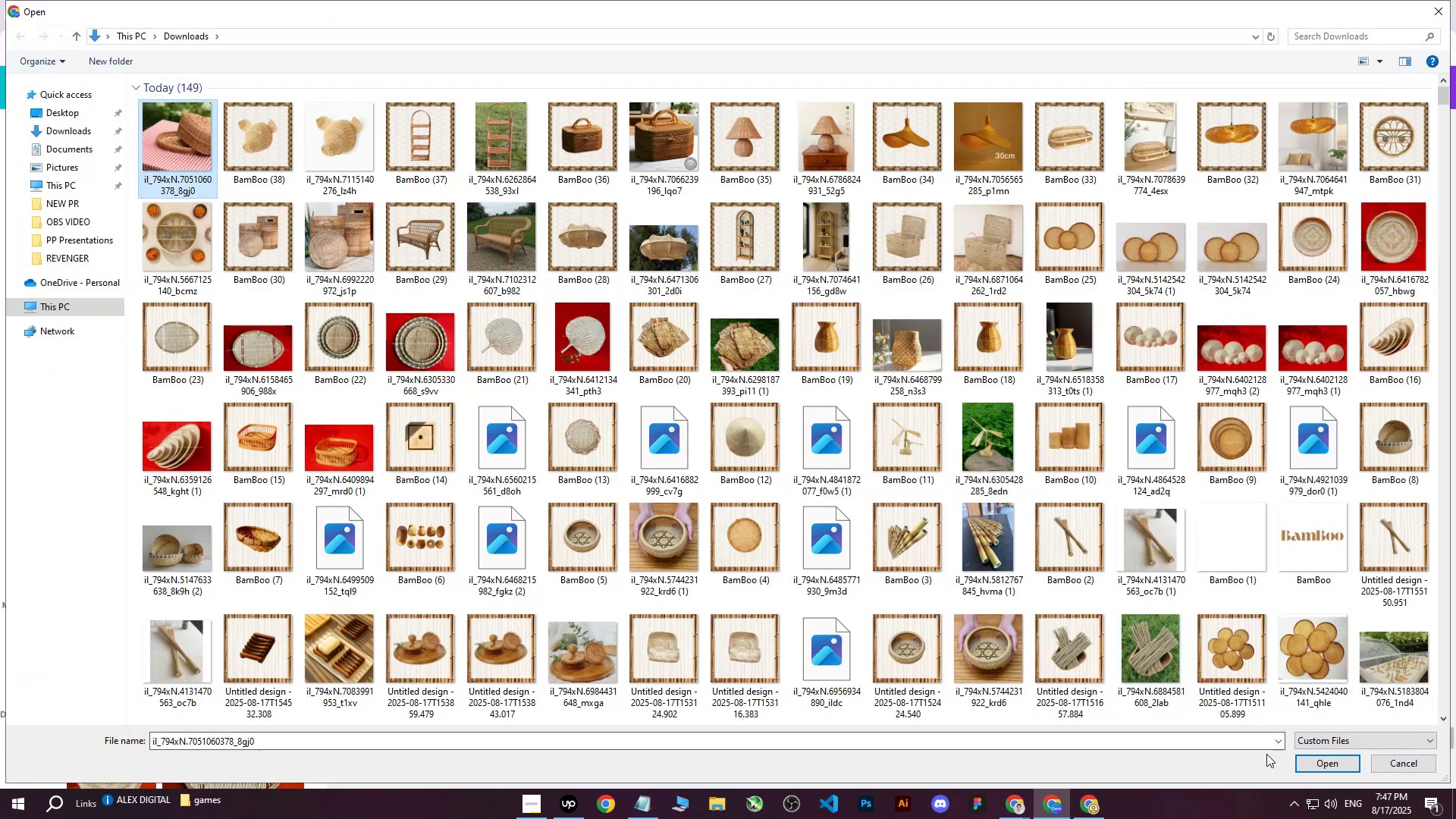 
left_click([1323, 773])
 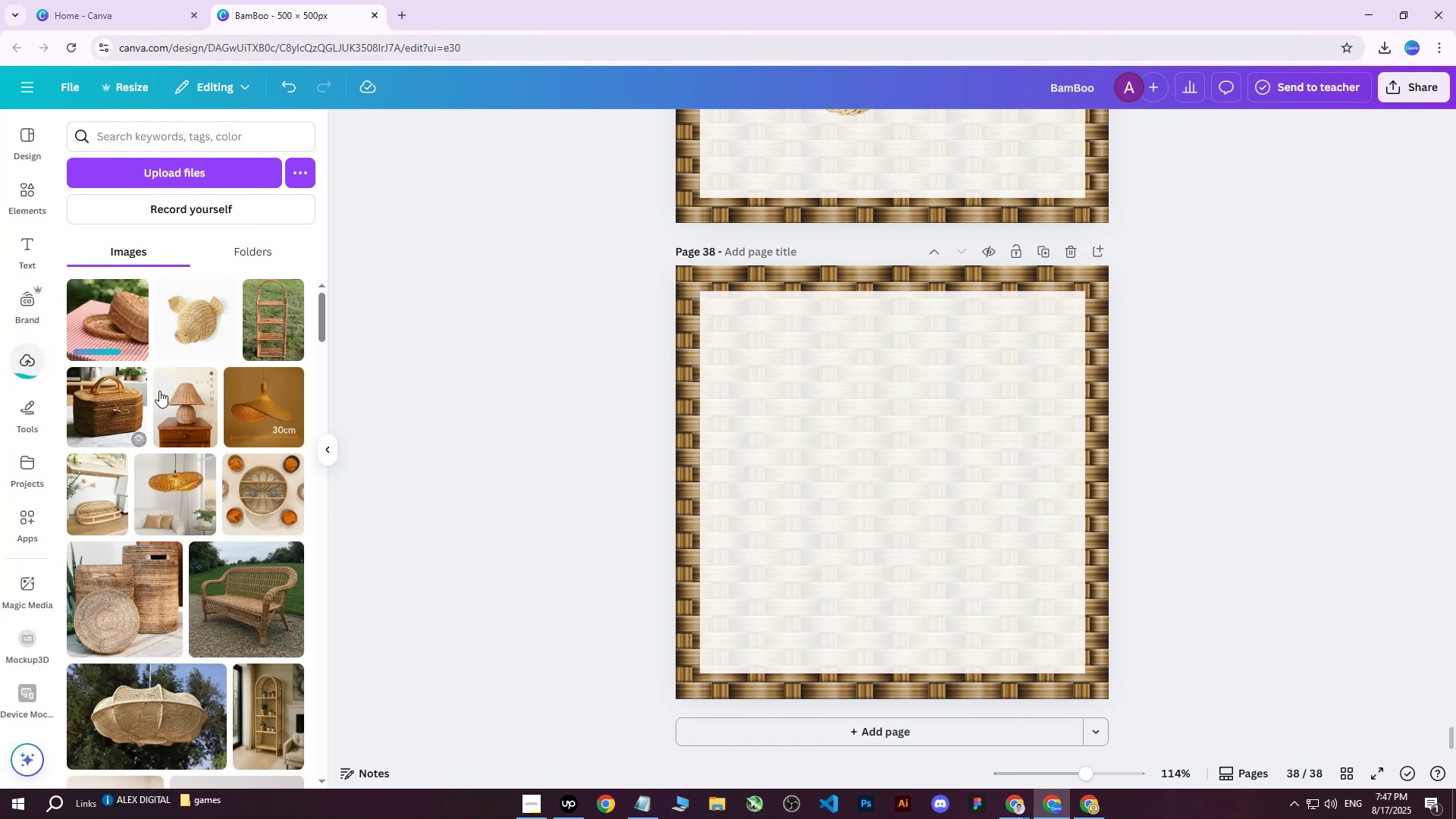 
left_click([121, 324])
 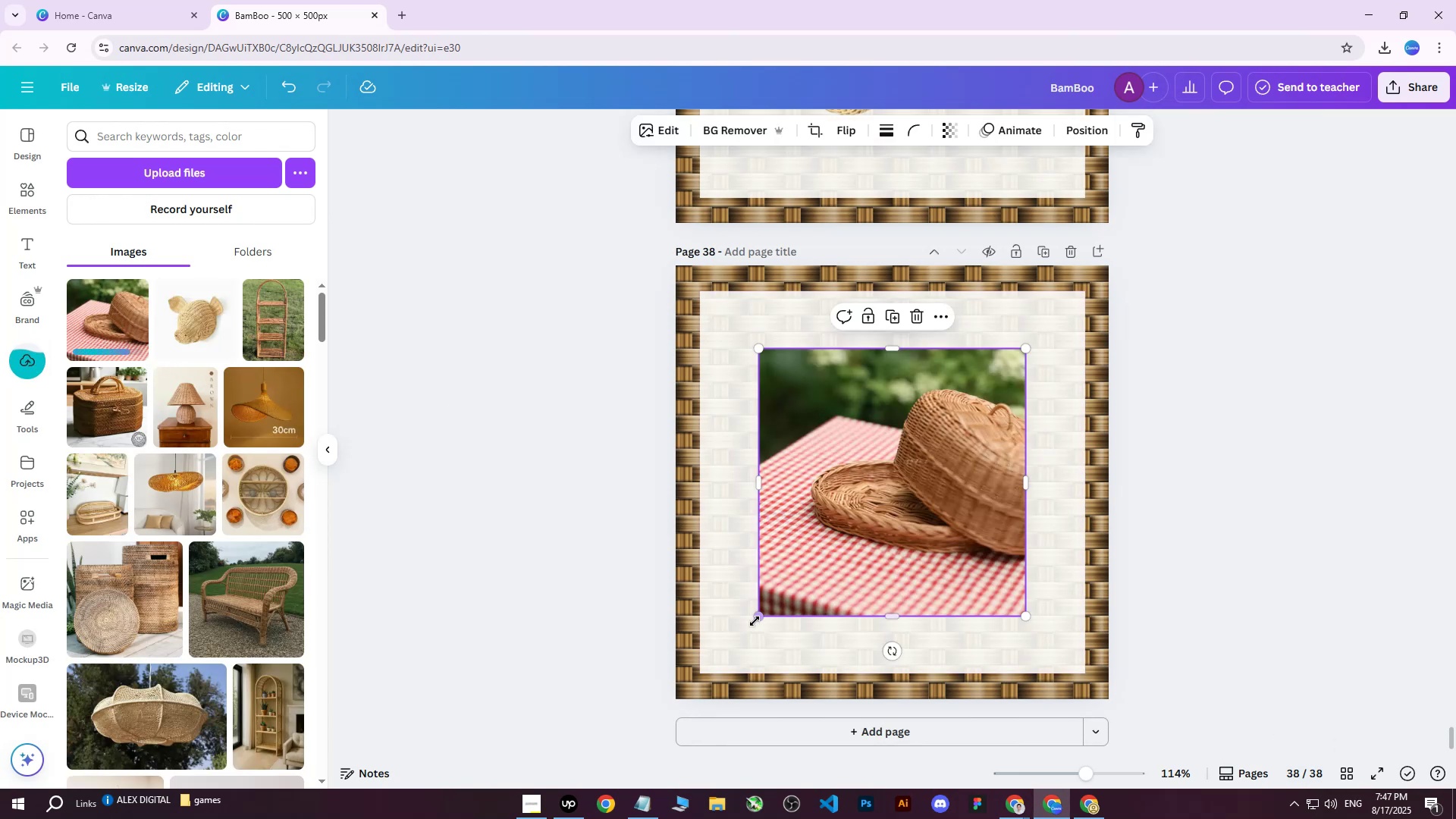 
left_click_drag(start_coordinate=[760, 620], to_coordinate=[690, 654])
 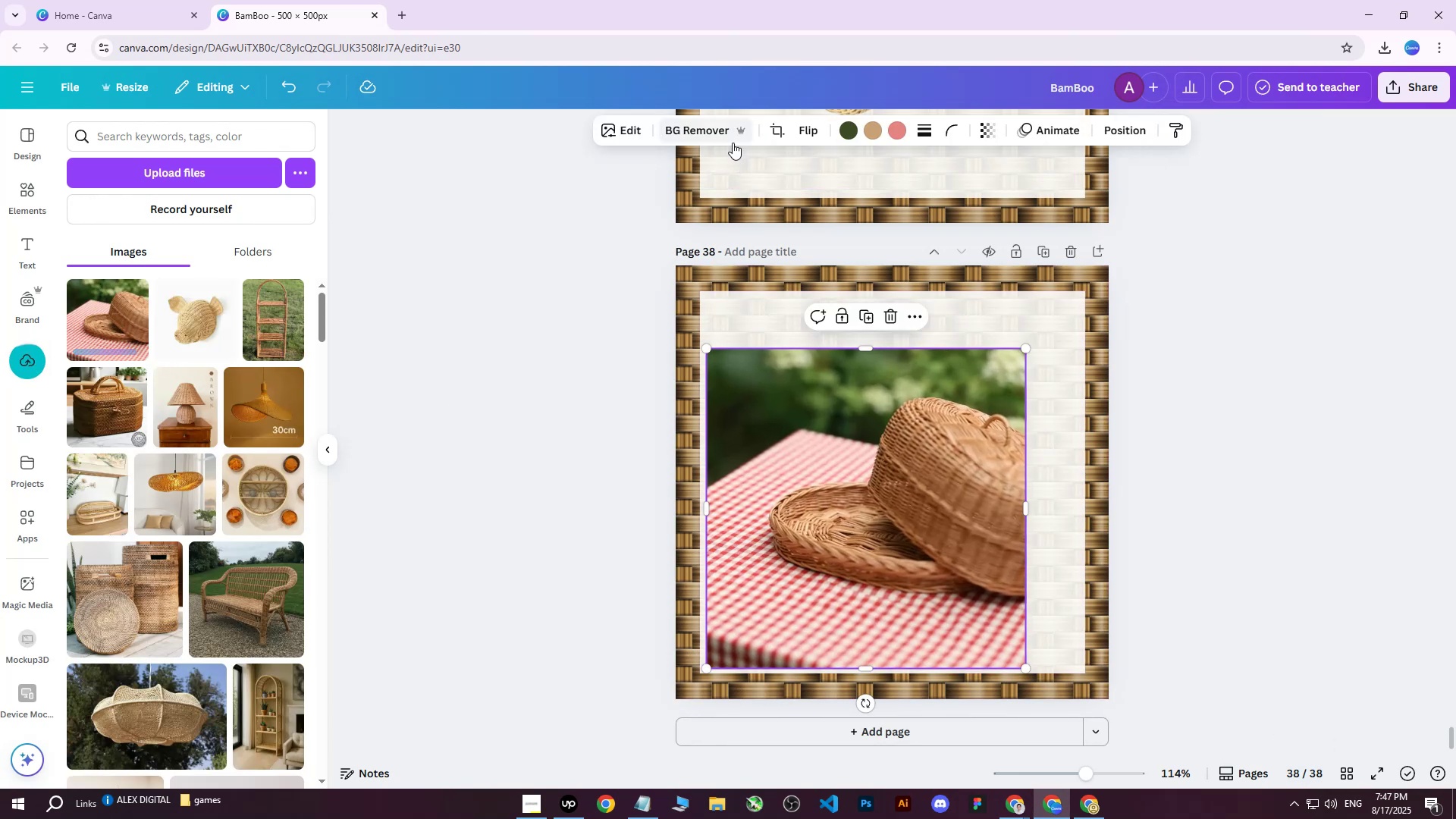 
left_click([689, 137])
 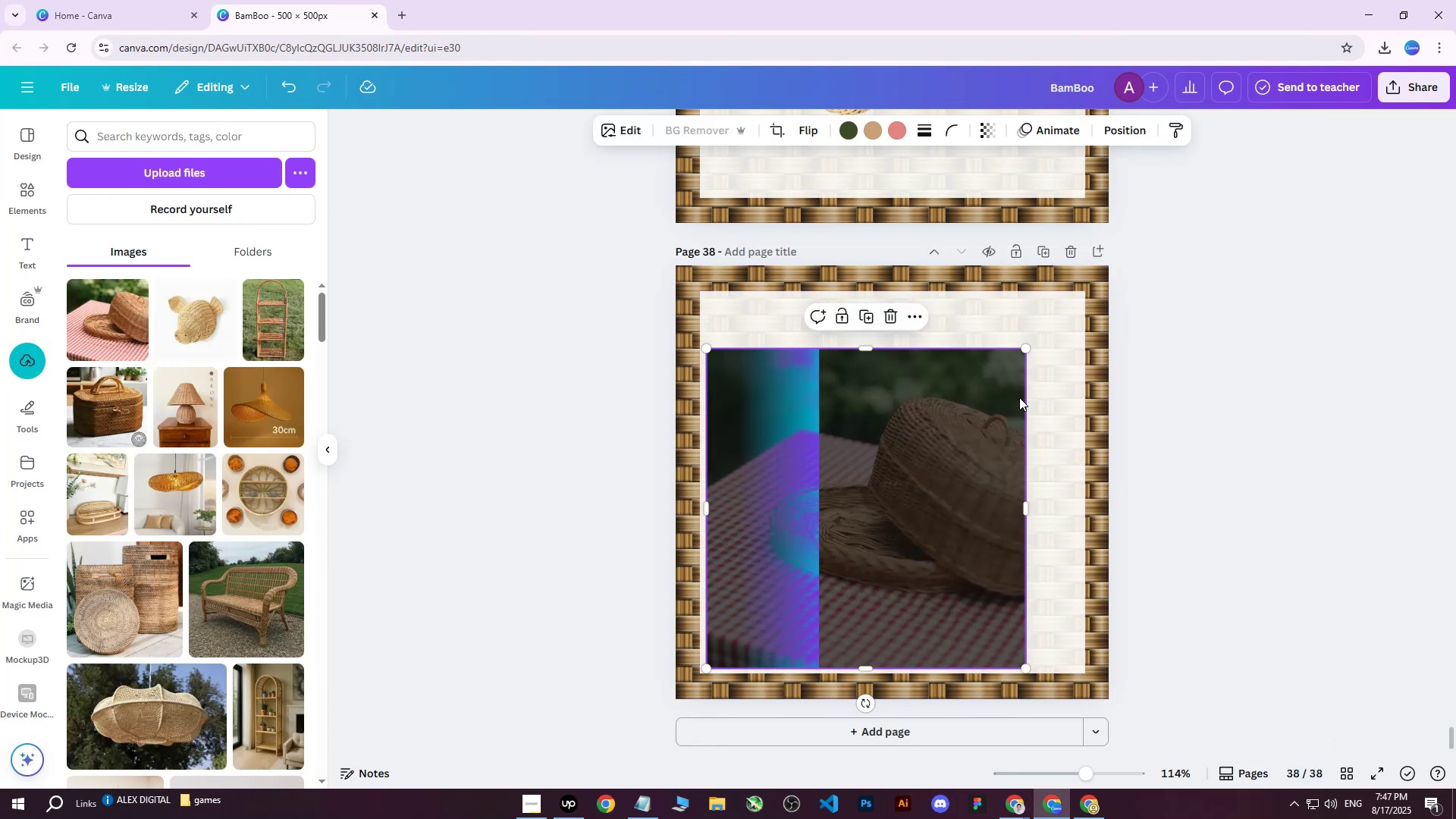 
left_click_drag(start_coordinate=[937, 463], to_coordinate=[962, 441])
 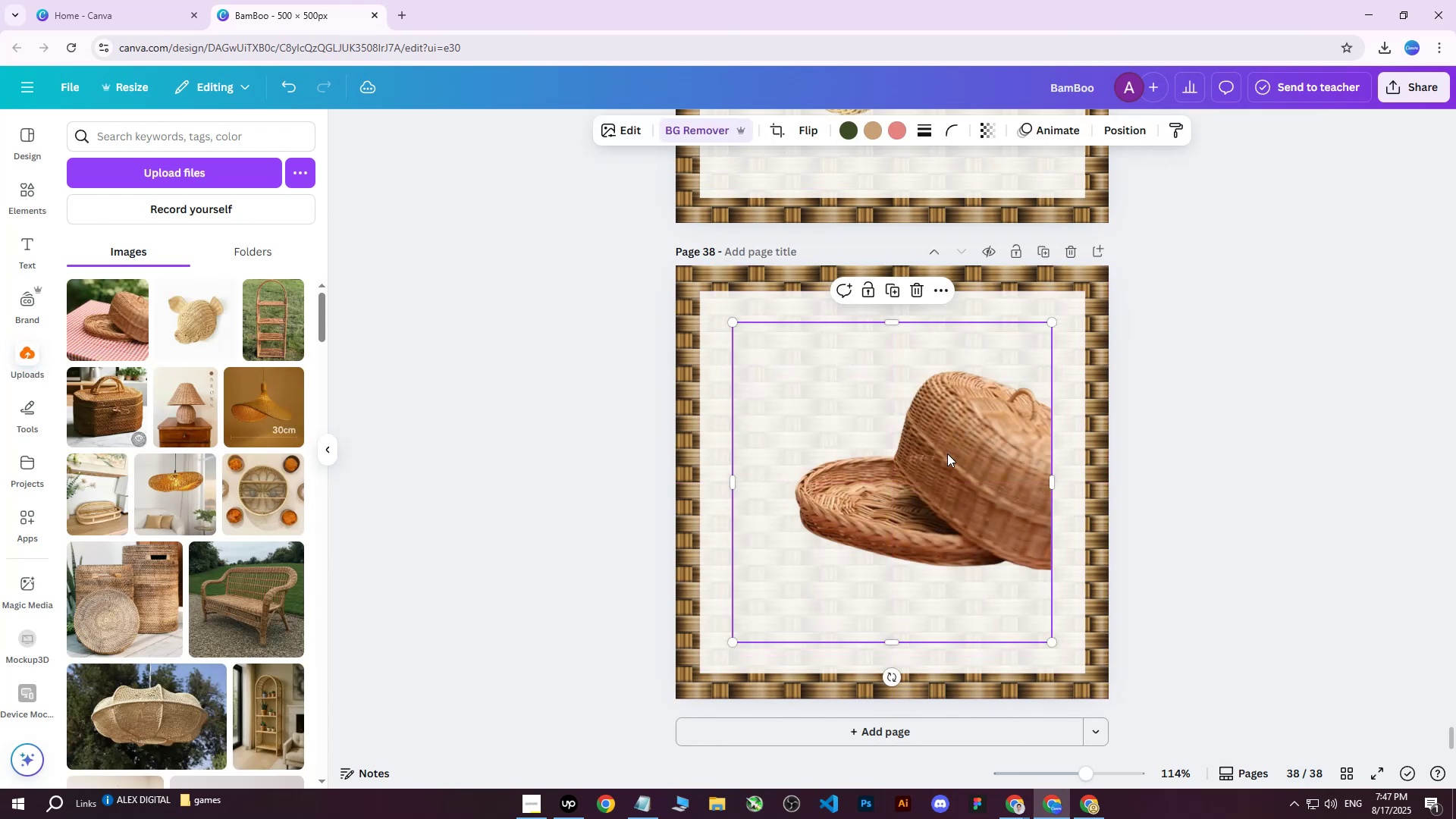 
left_click_drag(start_coordinate=[947, 453], to_coordinate=[915, 457])
 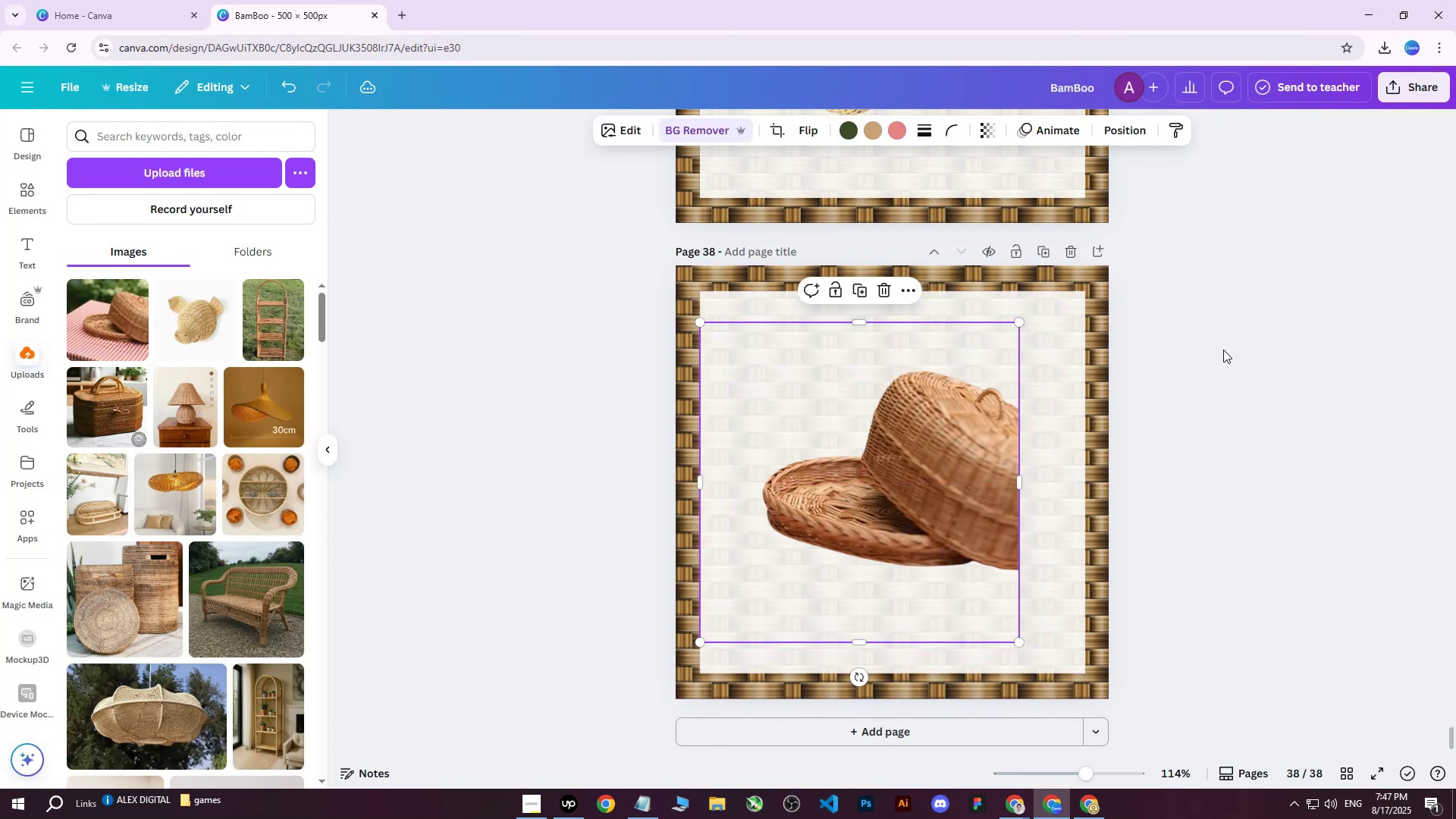 
left_click([1223, 350])
 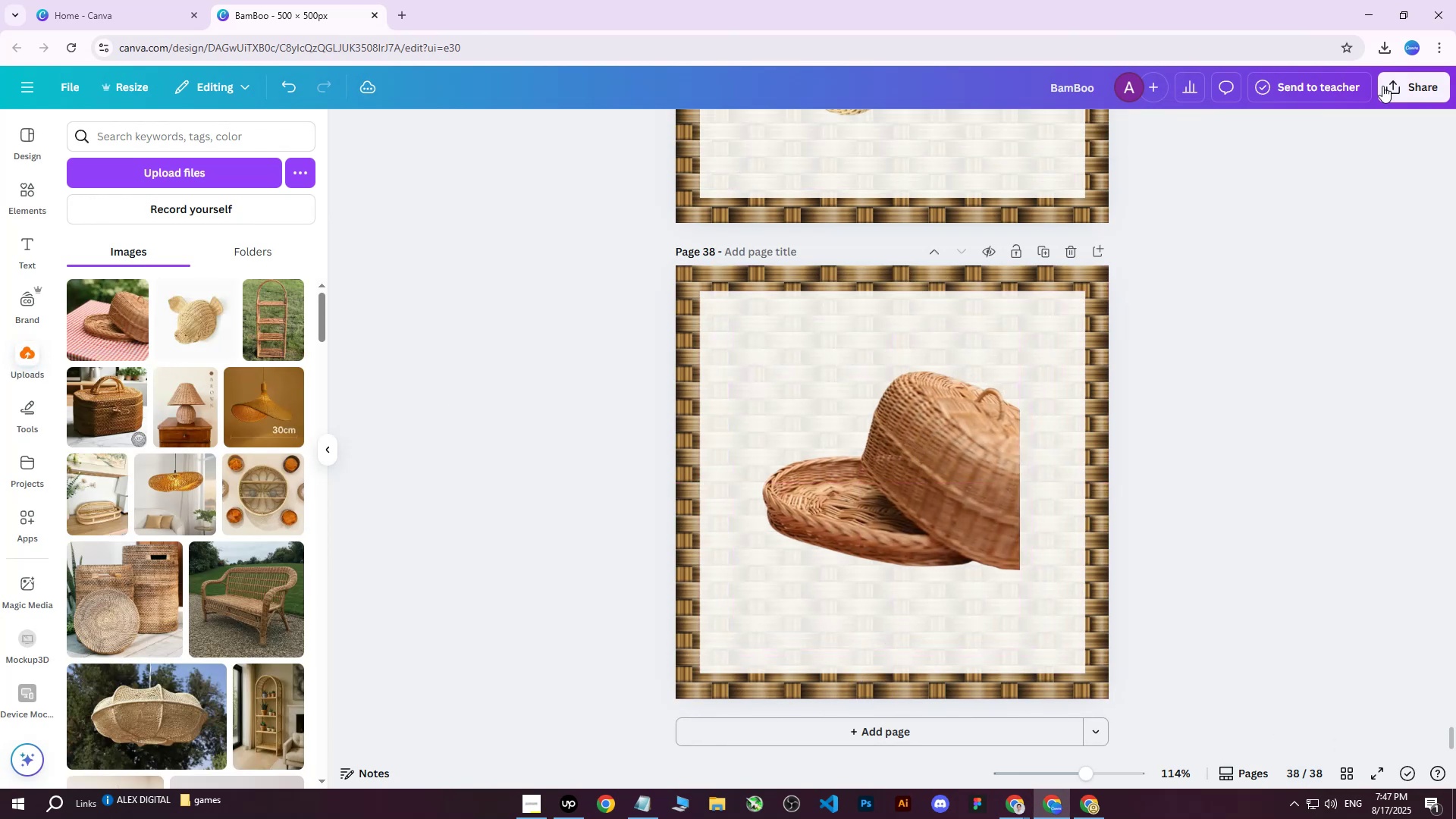 
left_click([1385, 84])
 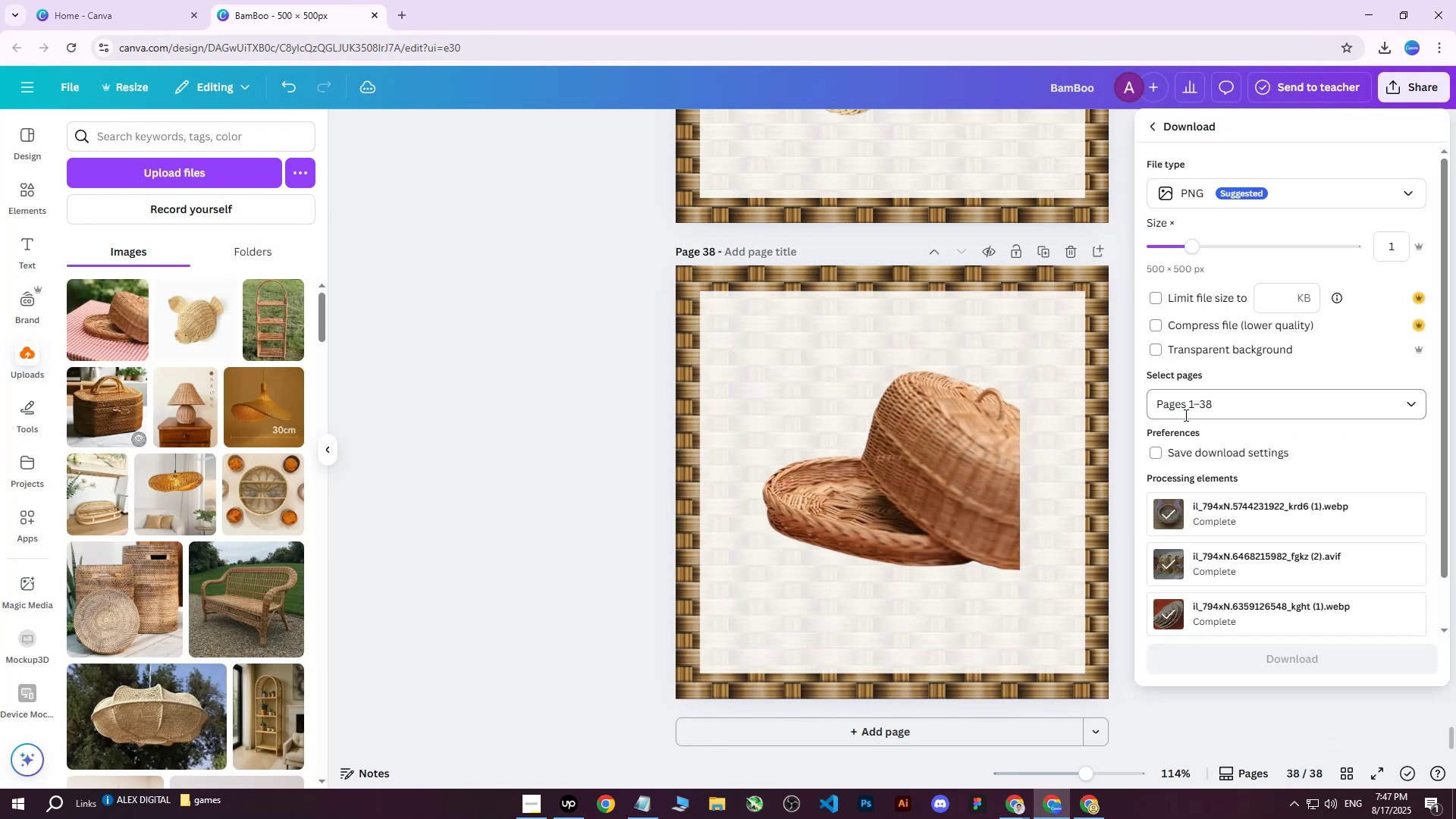 
double_click([1210, 413])
 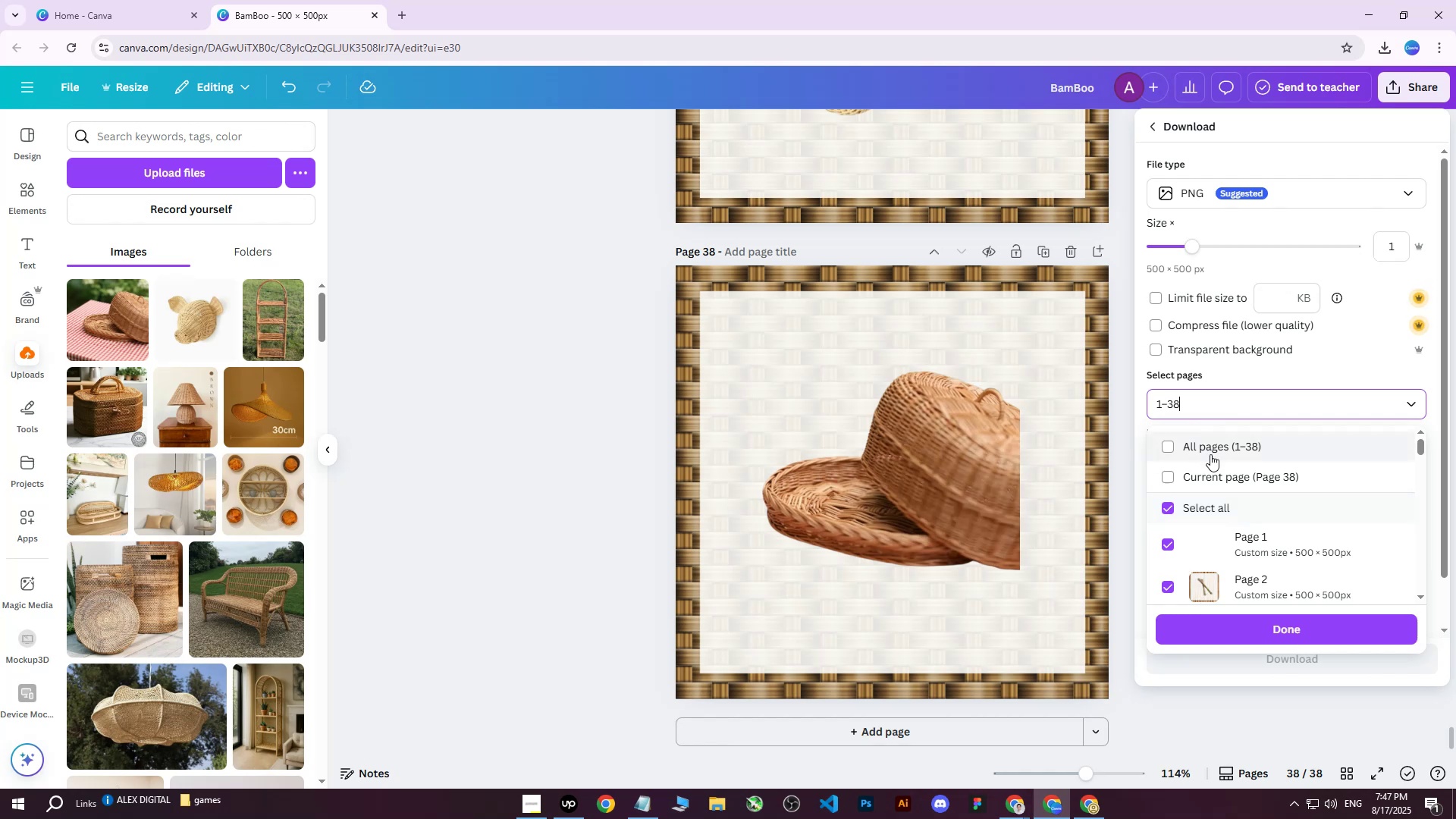 
triple_click([1210, 454])
 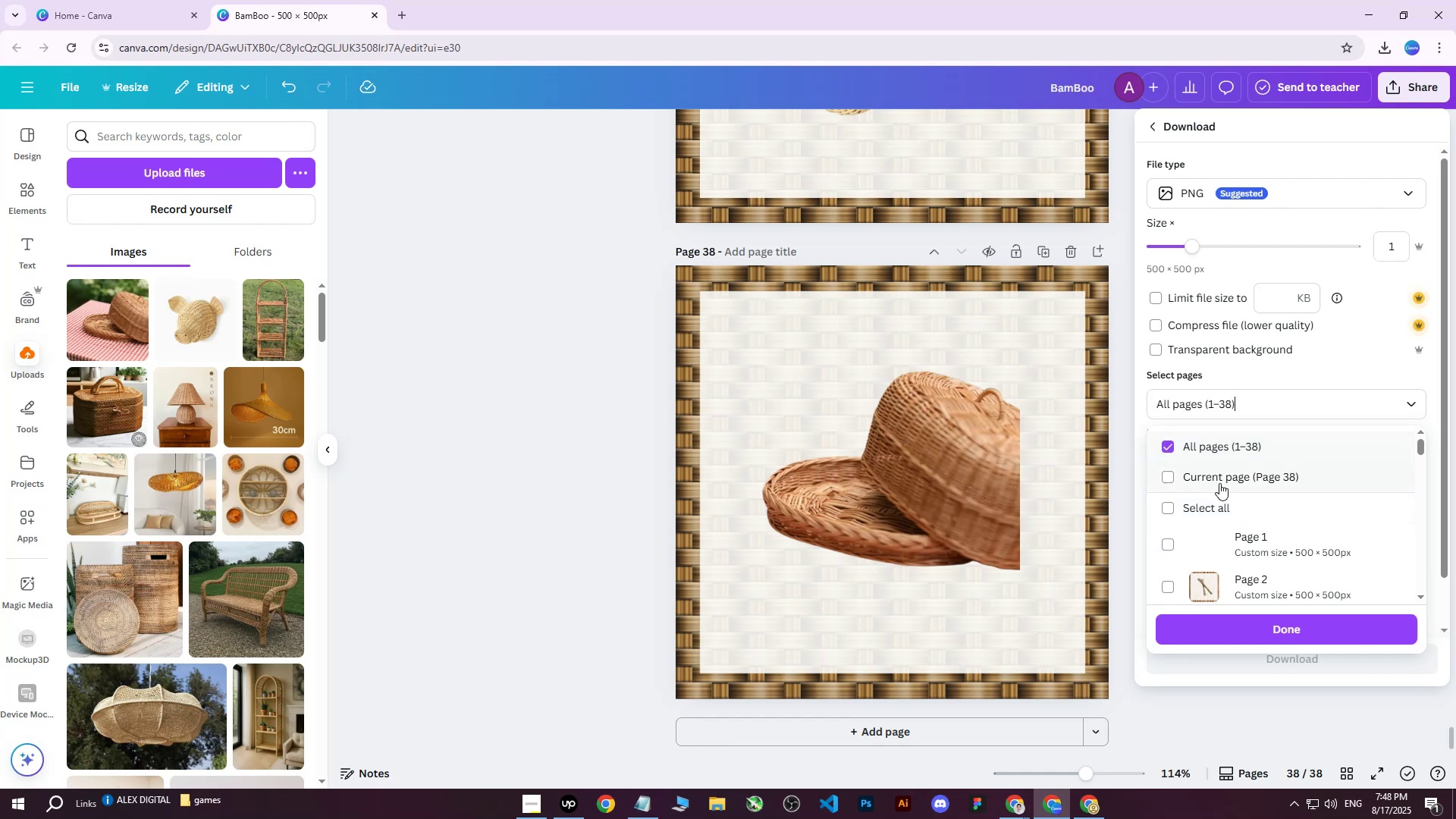 
triple_click([1219, 483])
 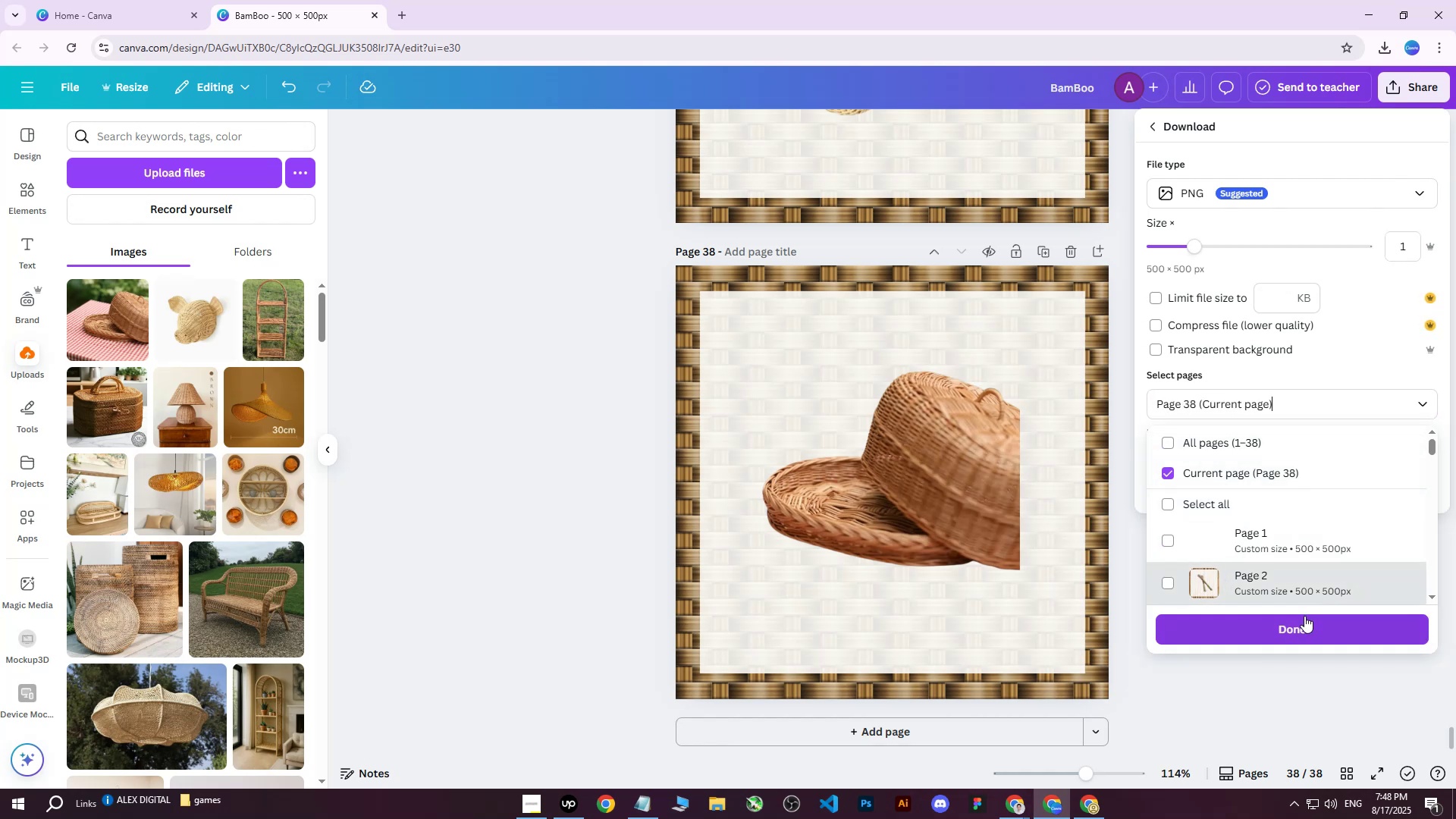 
triple_click([1294, 622])
 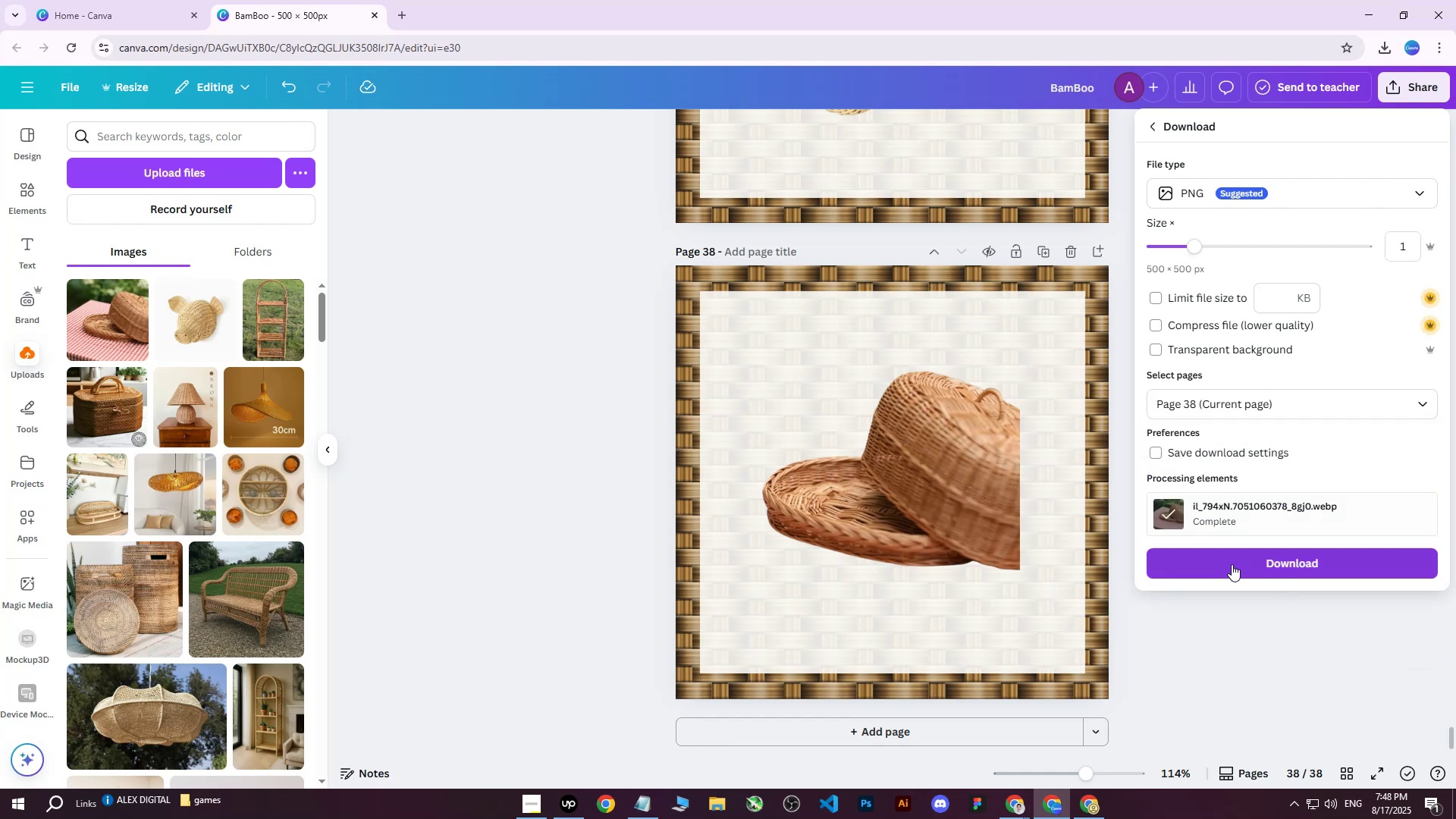 
left_click([1231, 566])
 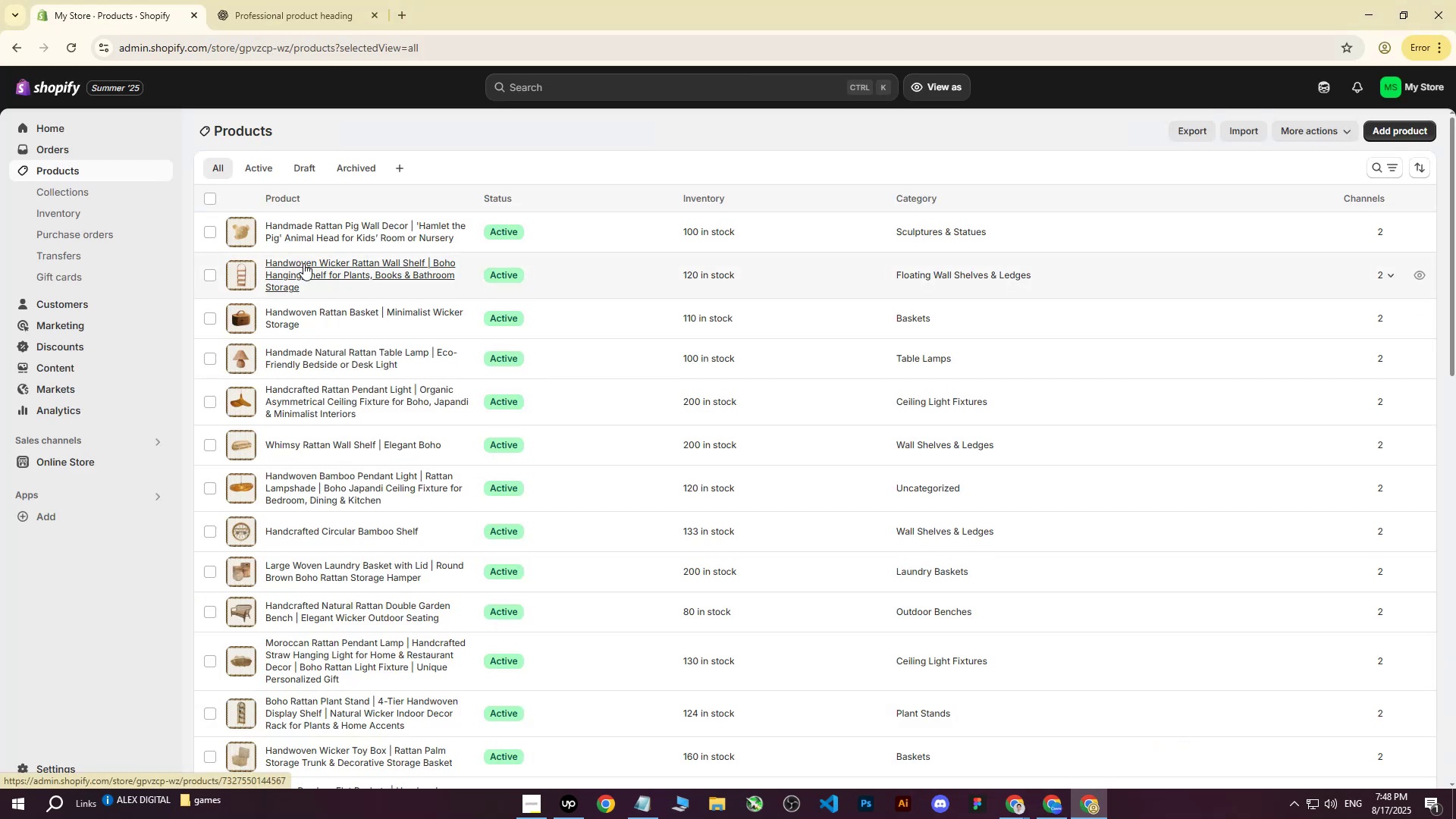 
left_click([284, 0])
 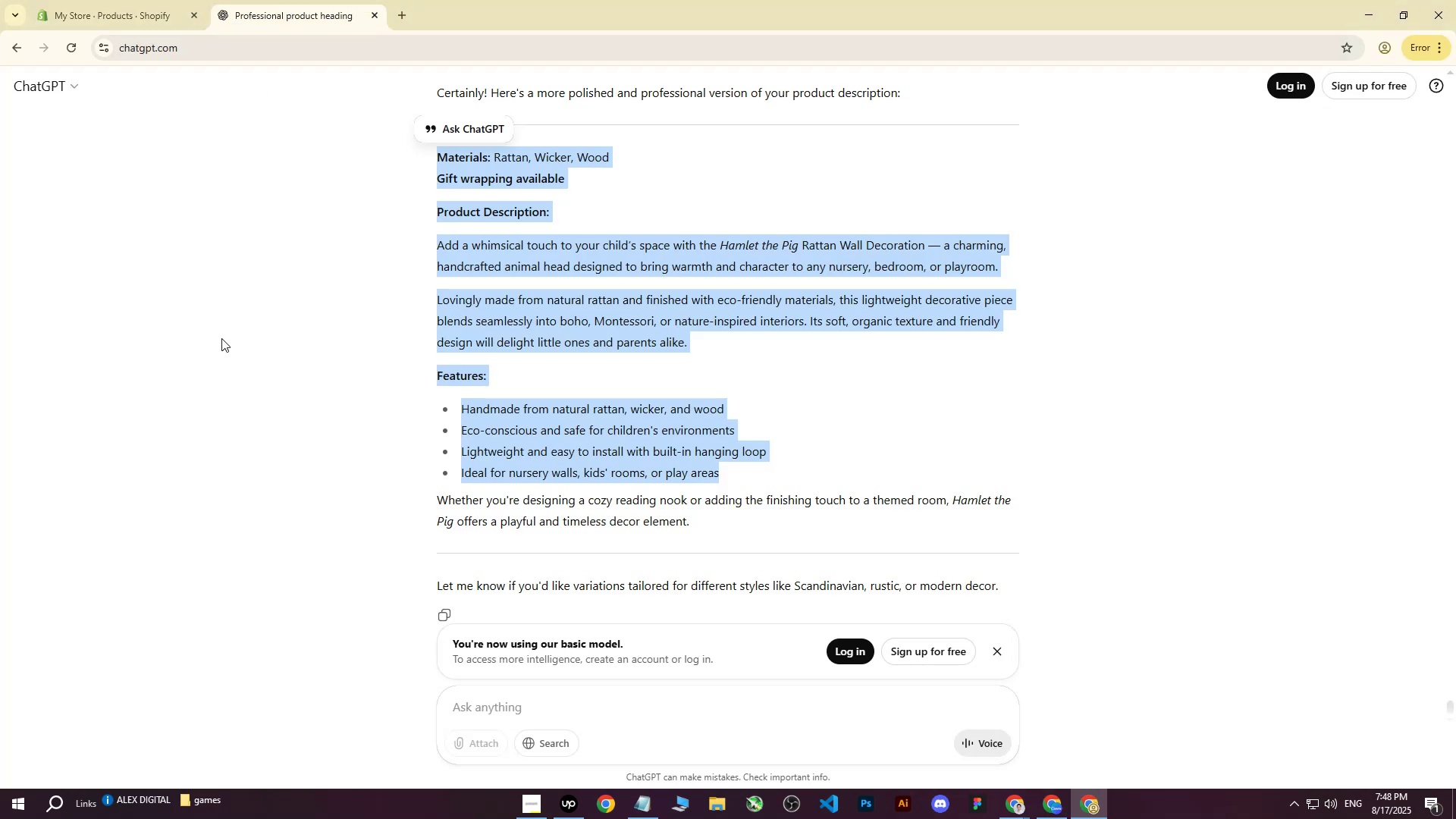 
left_click([215, 351])
 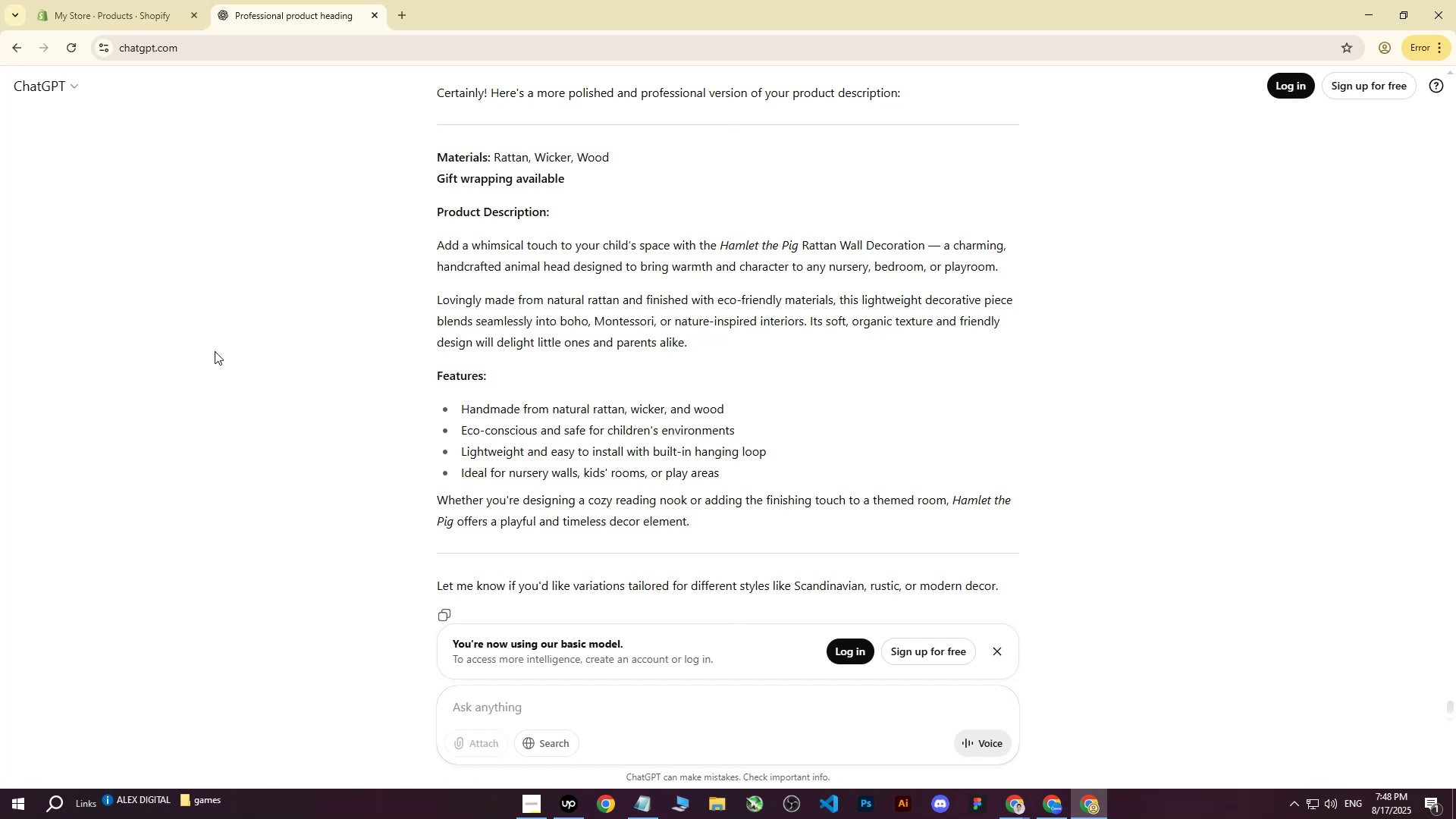 
wait(5.75)
 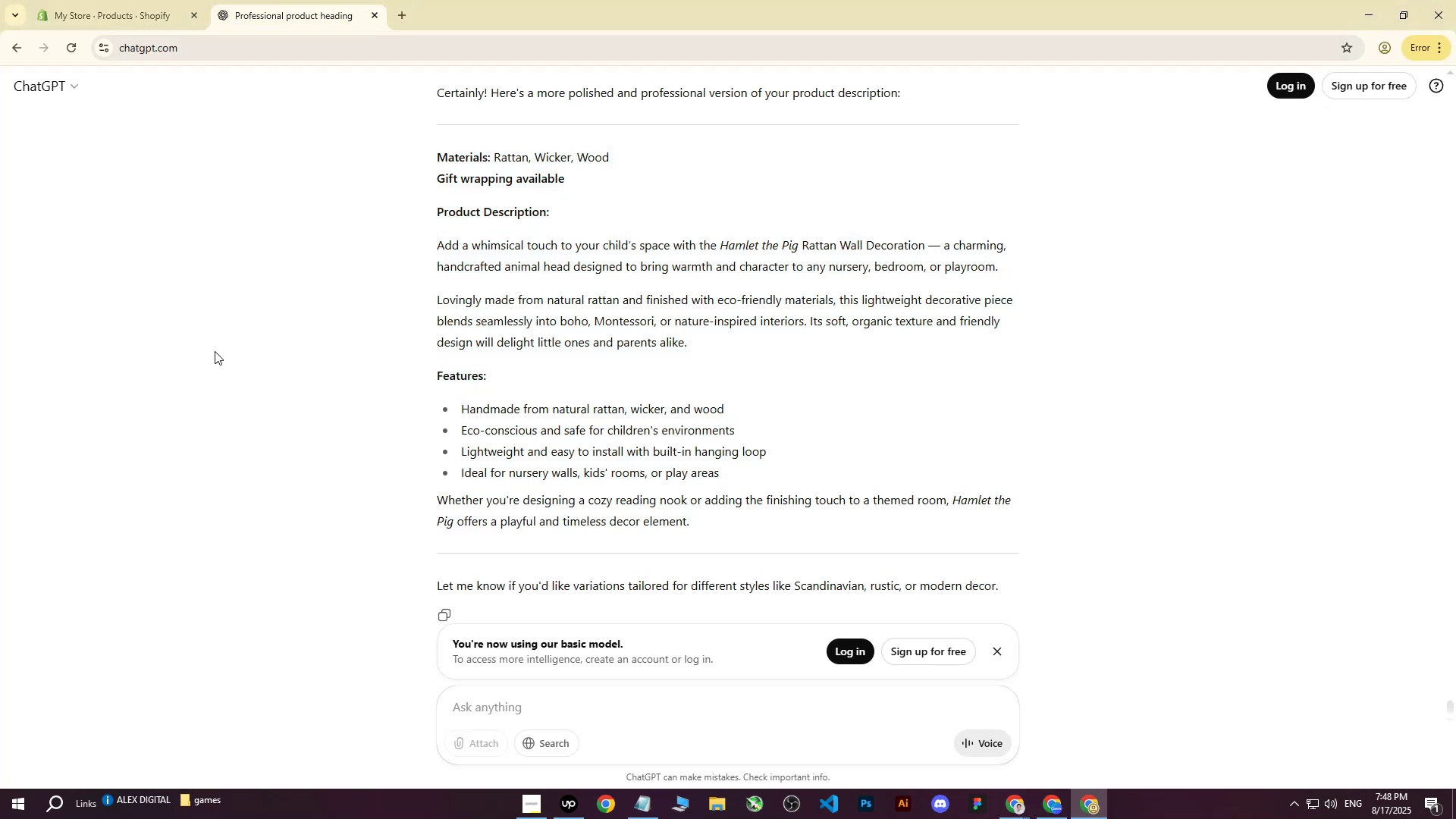 
scroll: coordinate [228, 426], scroll_direction: up, amount: 5.0
 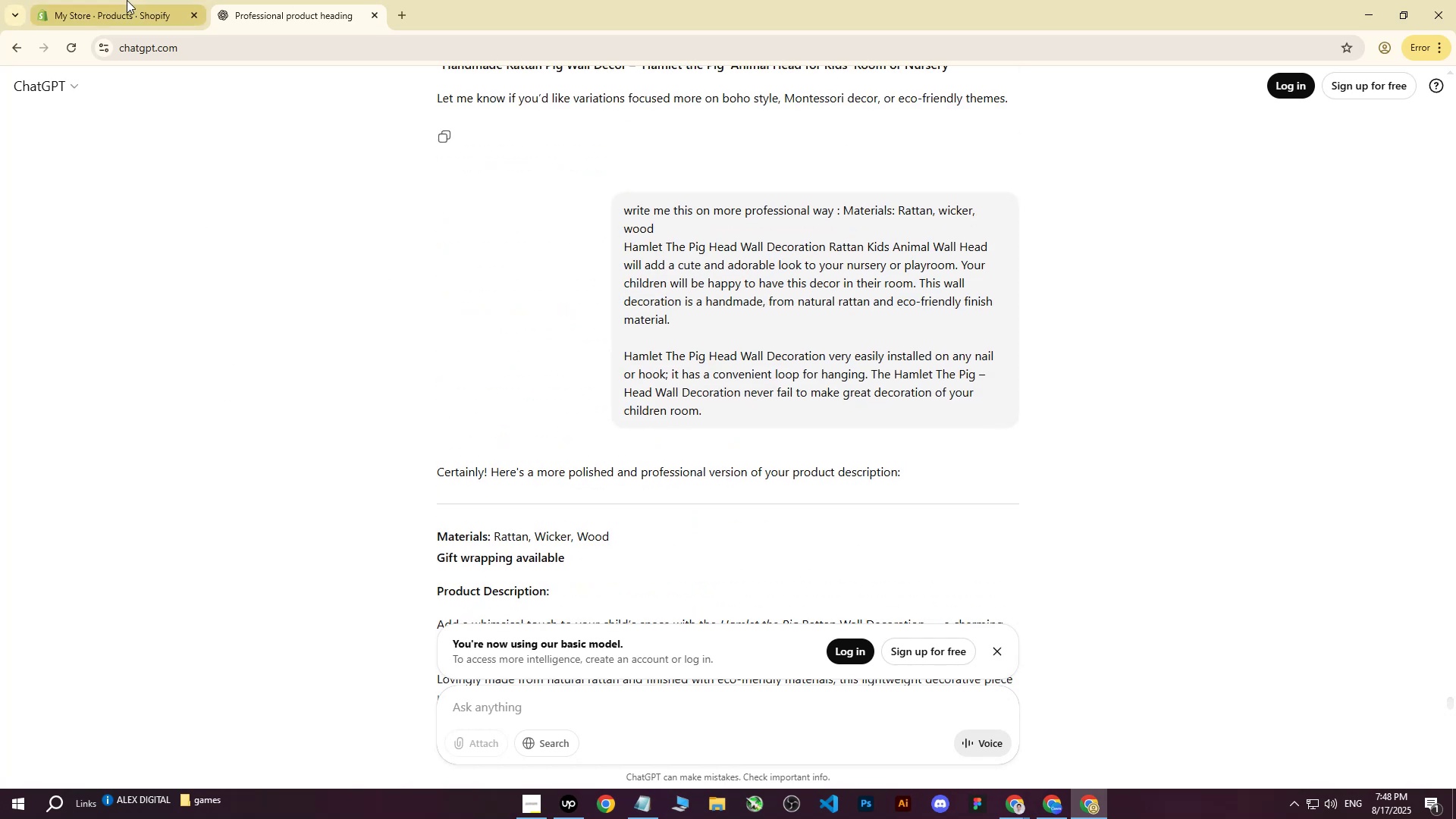 
left_click([127, 0])
 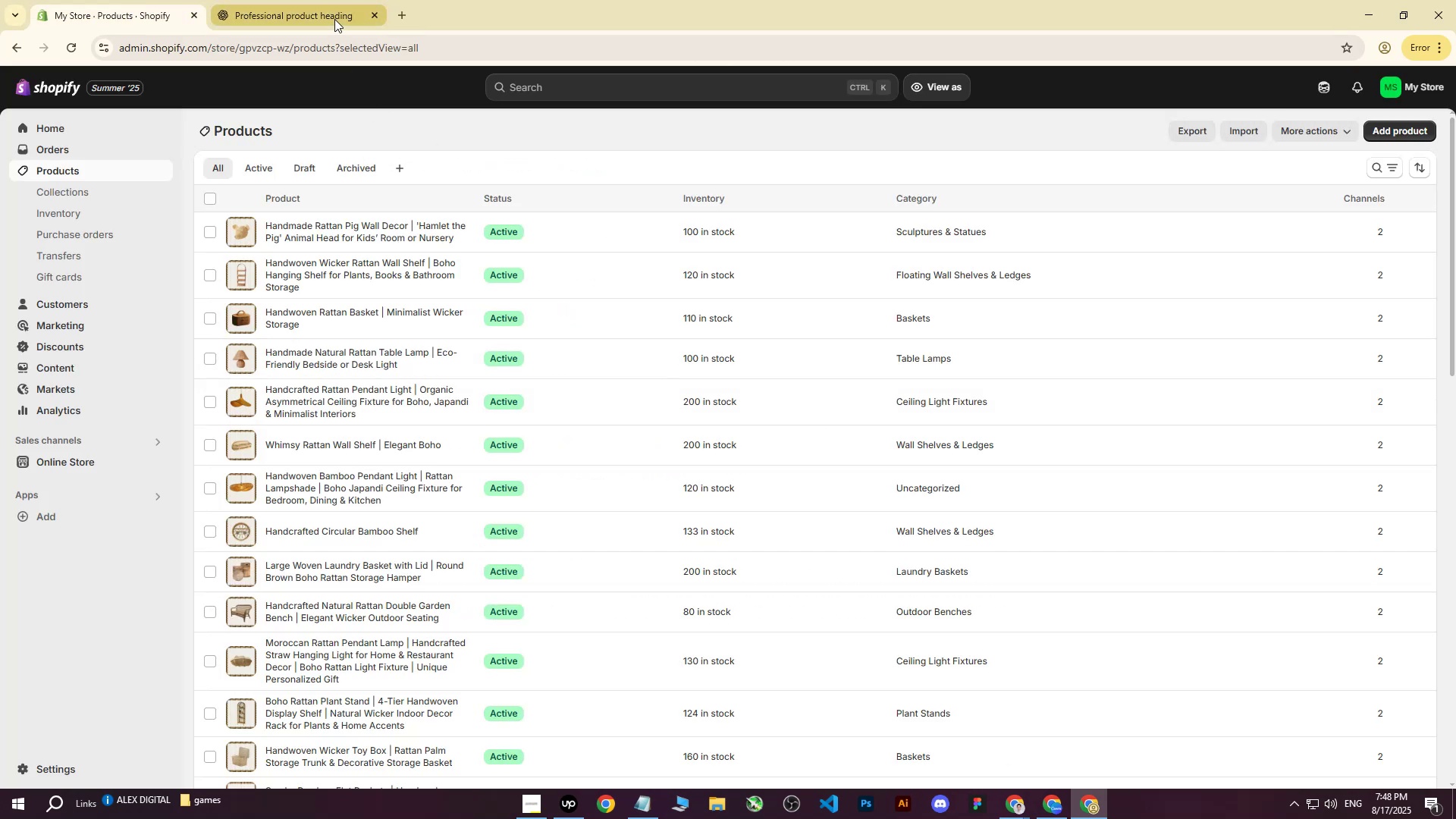 
left_click([317, 0])
 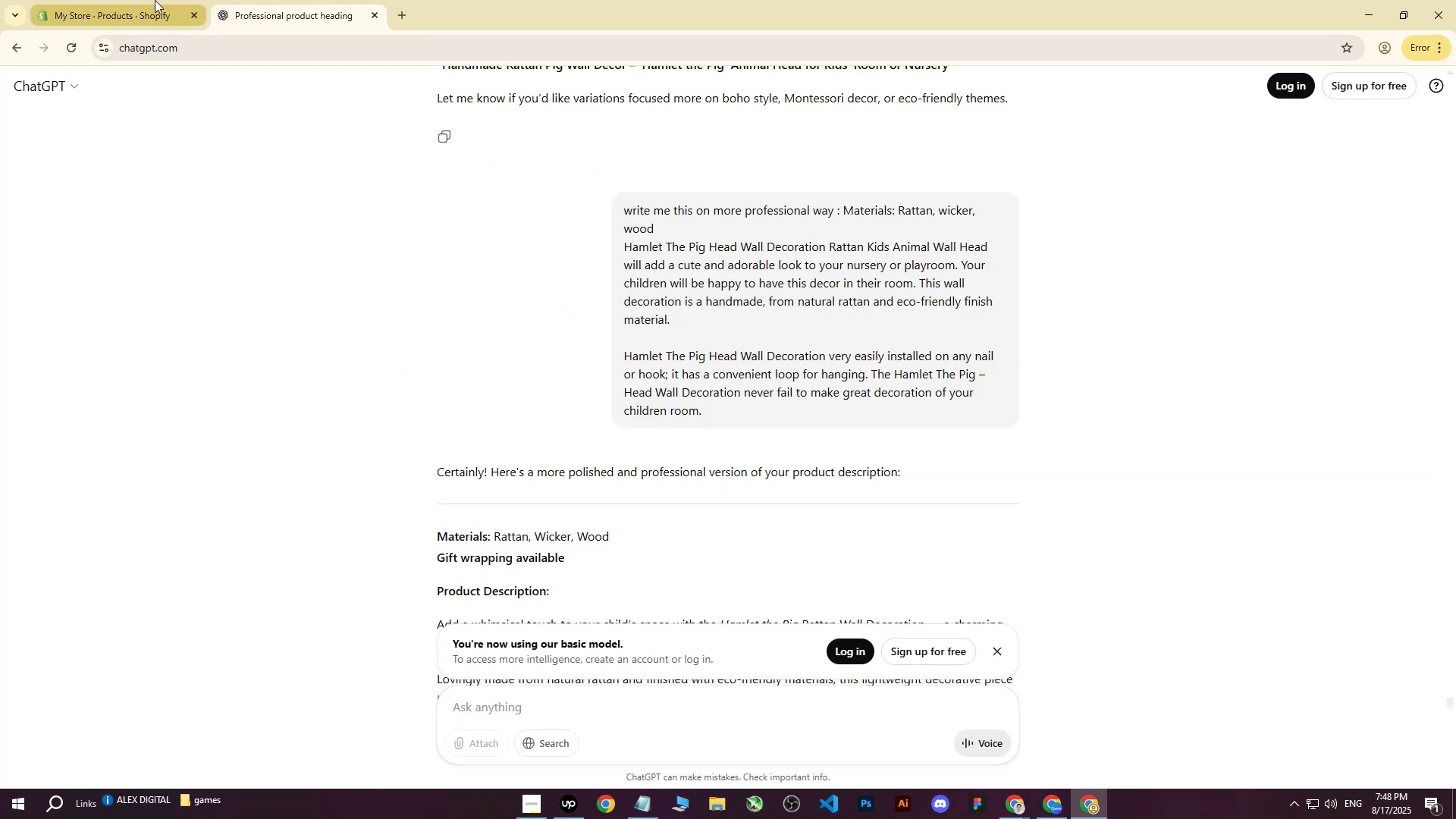 
left_click([144, 0])
 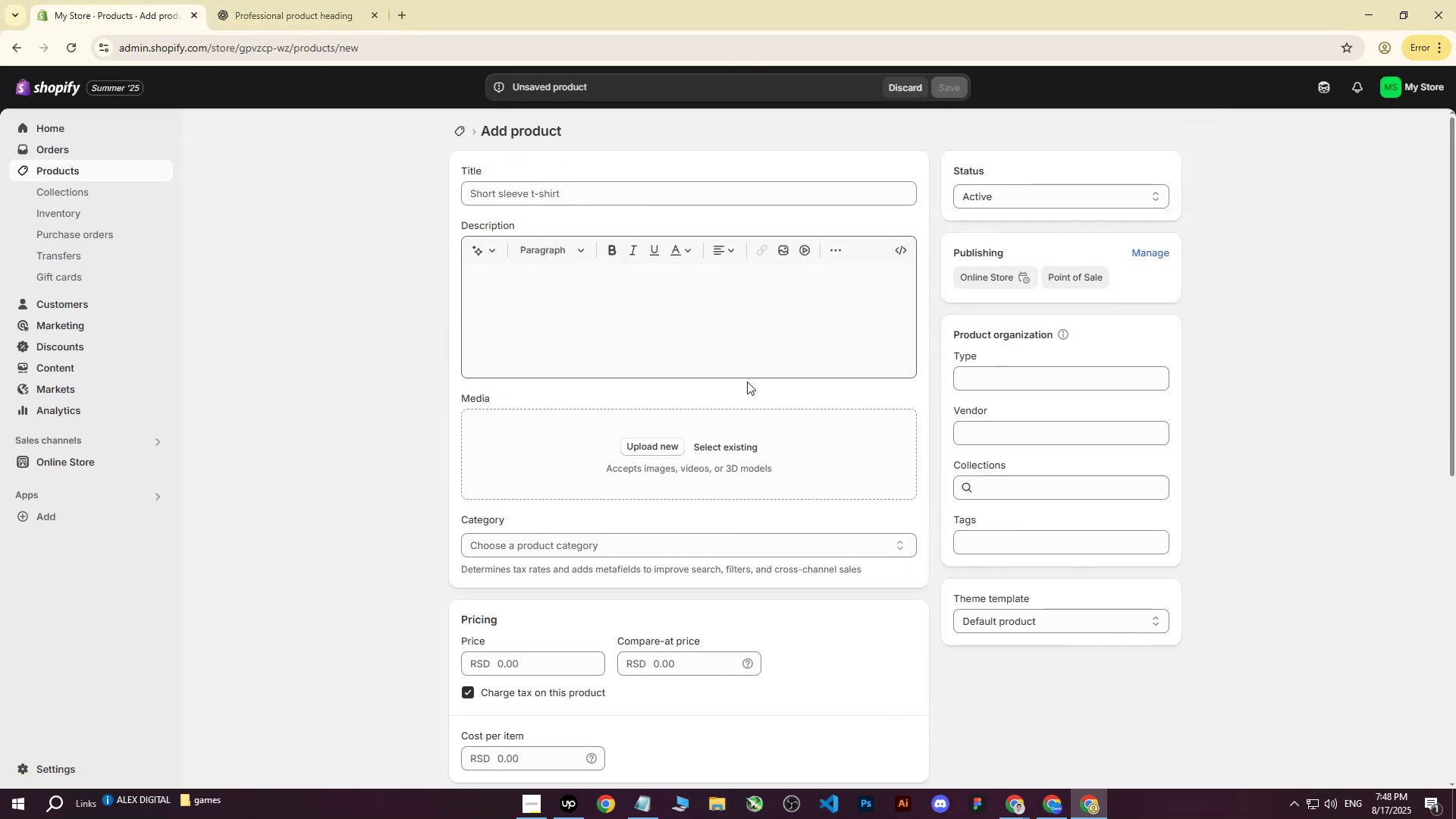 
left_click([642, 440])
 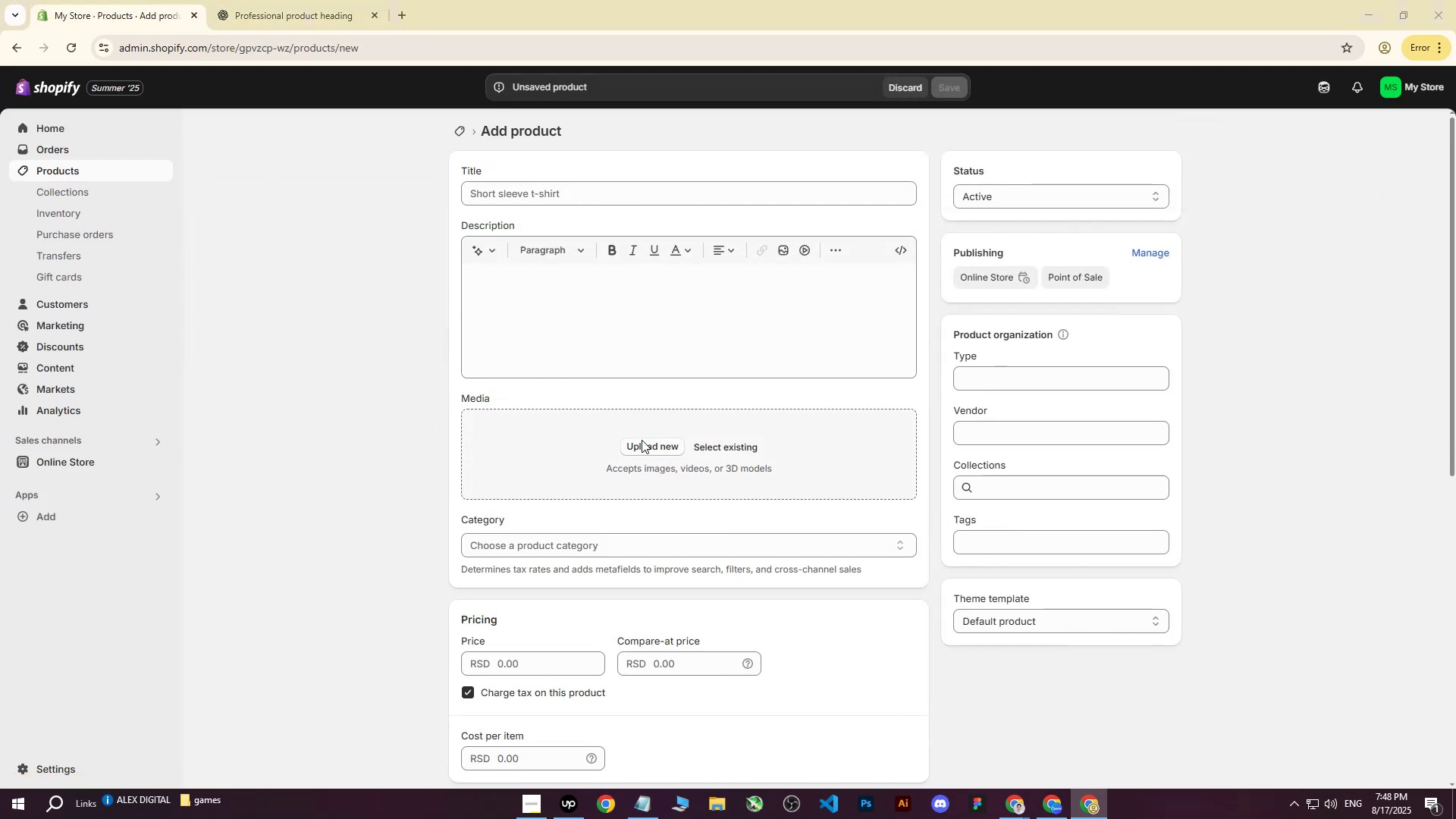 
mouse_move([654, 421])
 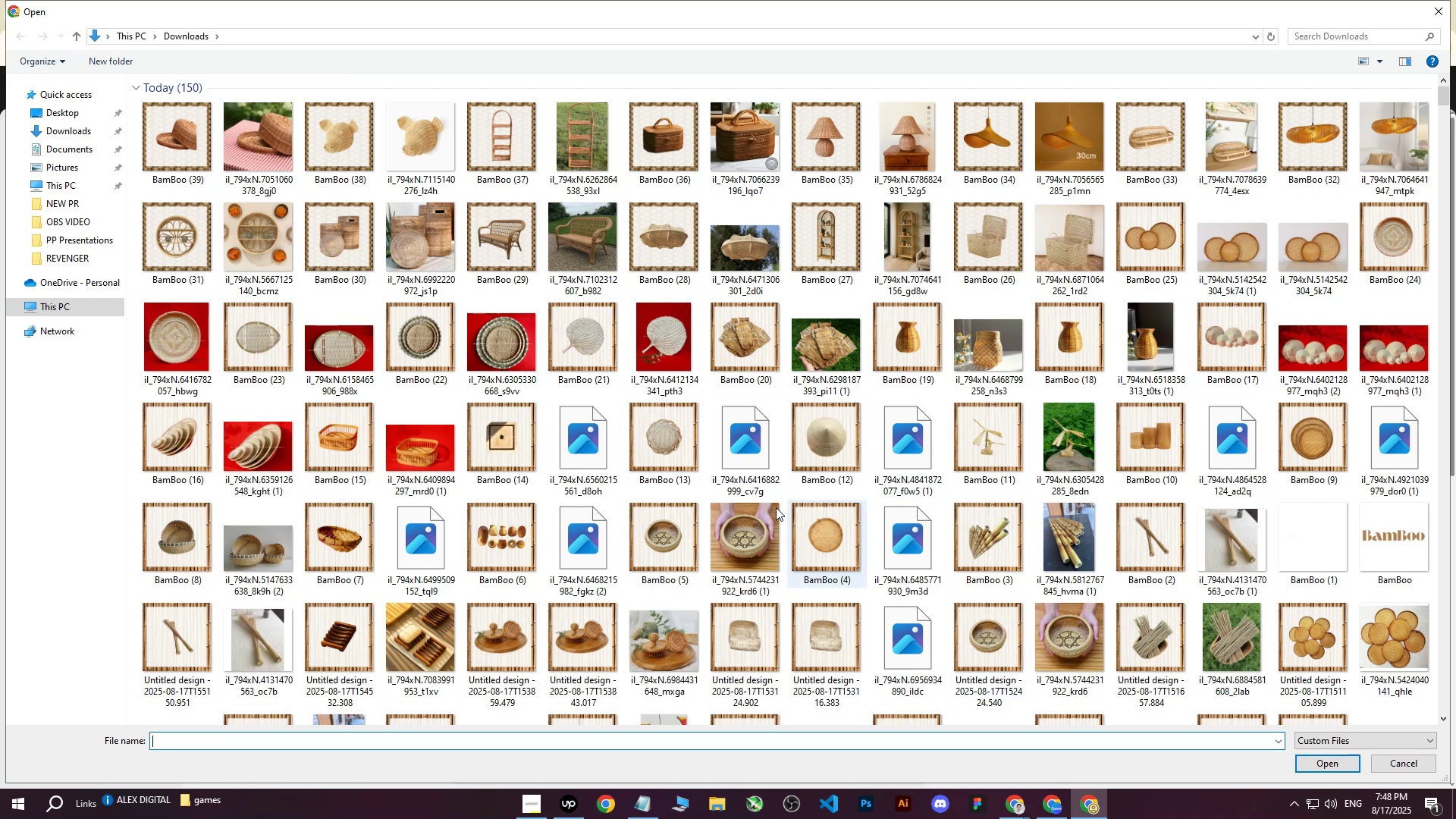 
left_click([206, 150])
 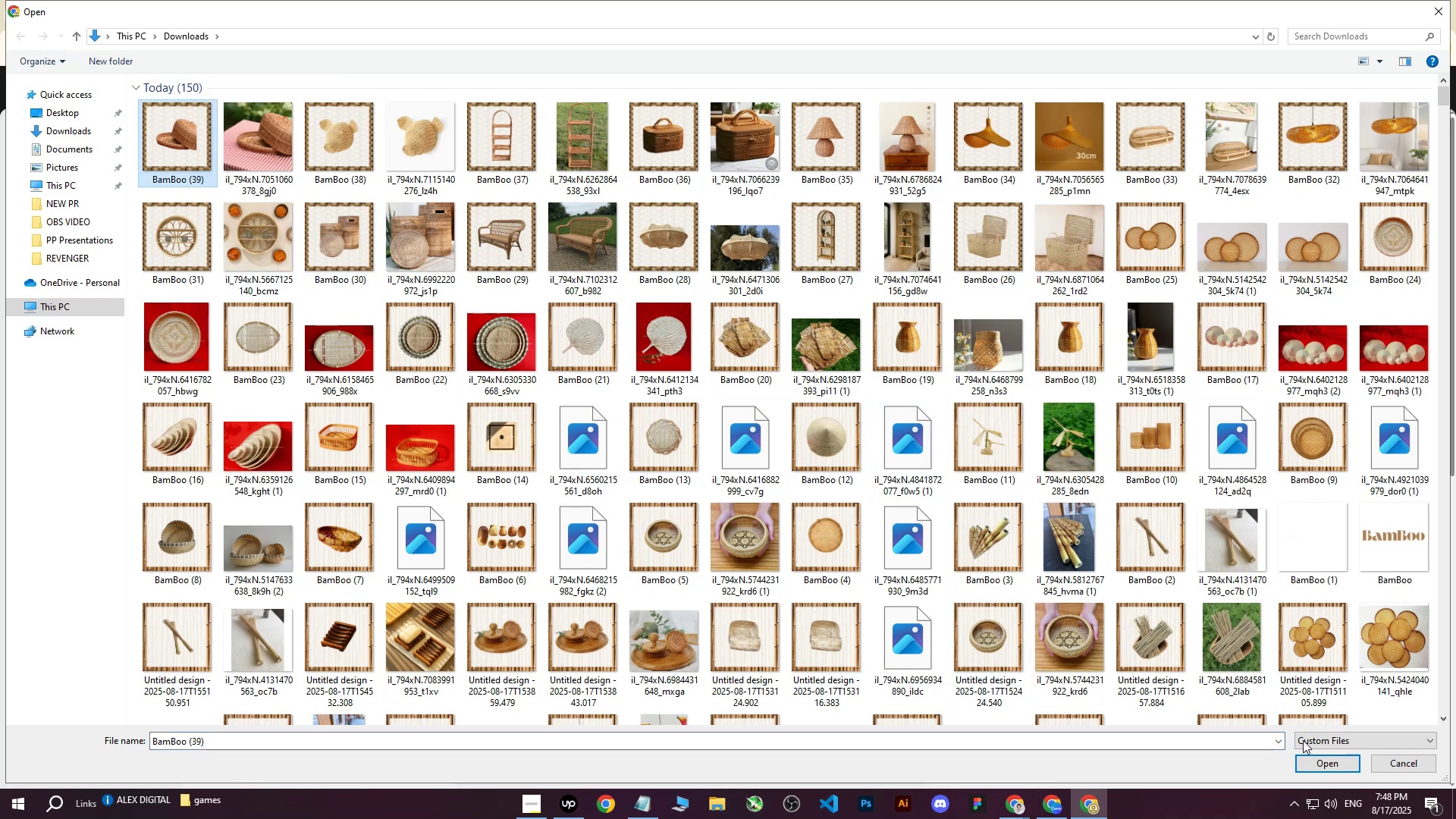 
left_click([1304, 759])
 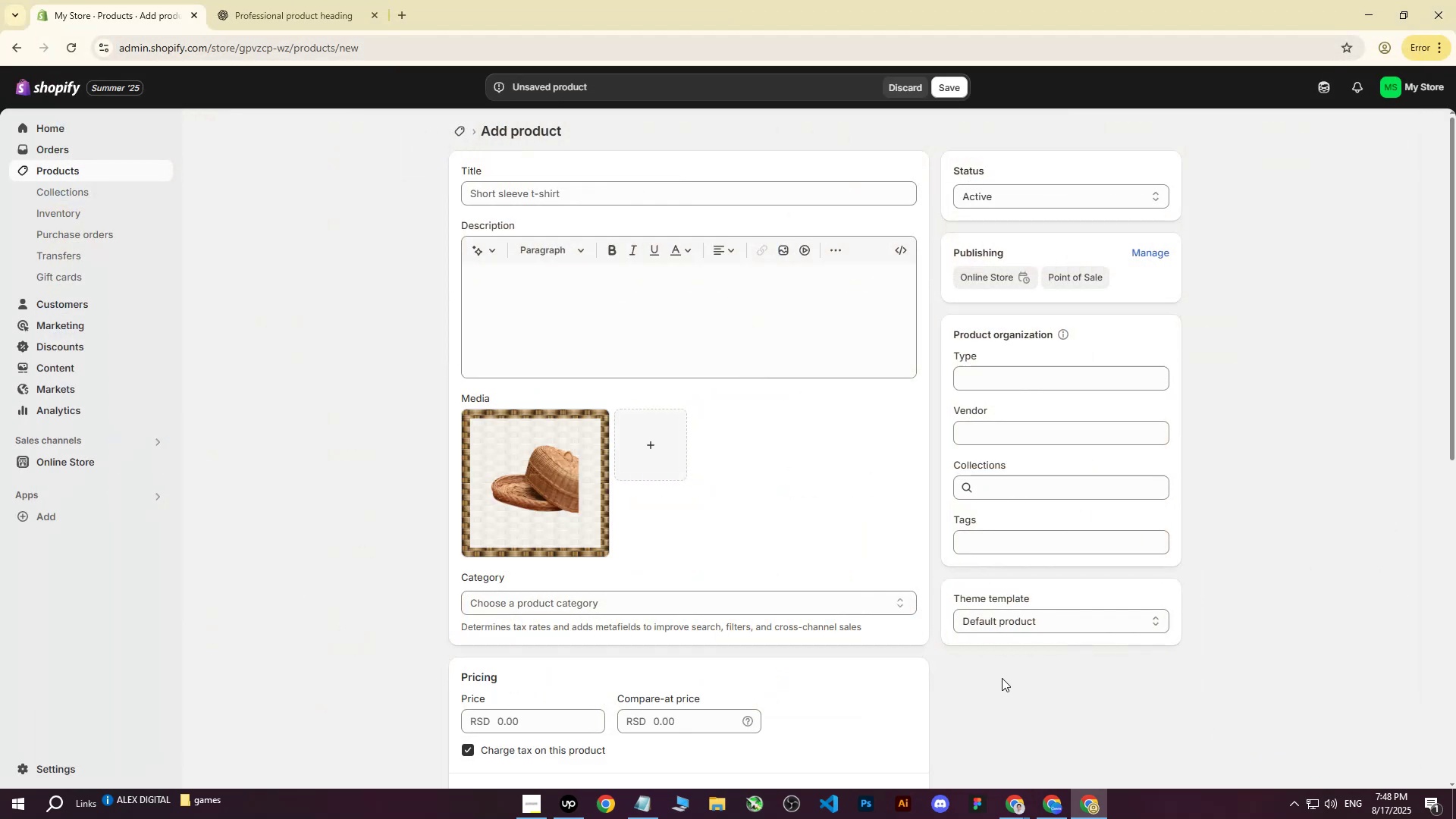 
wait(6.55)
 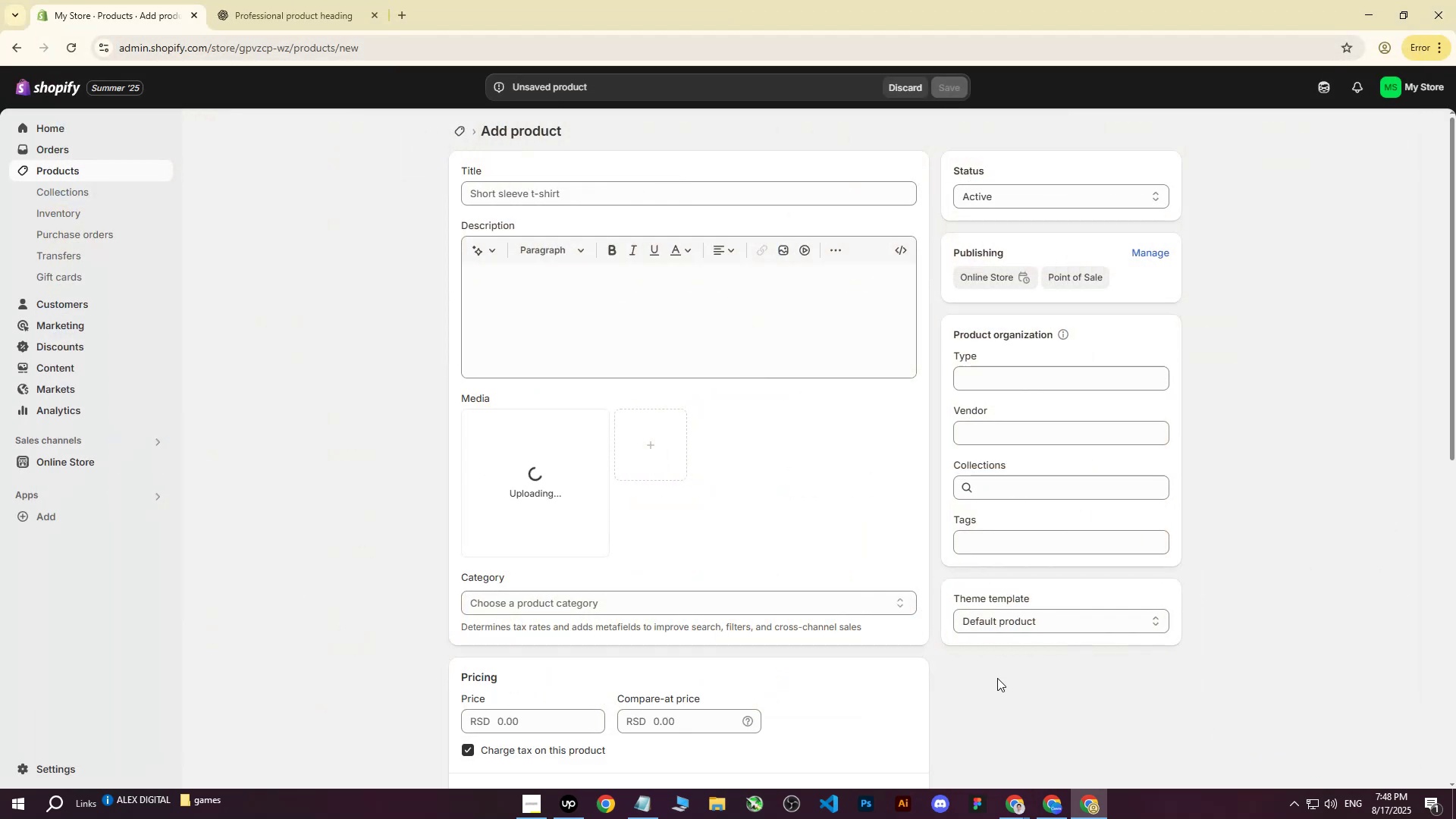 
double_click([952, 761])
 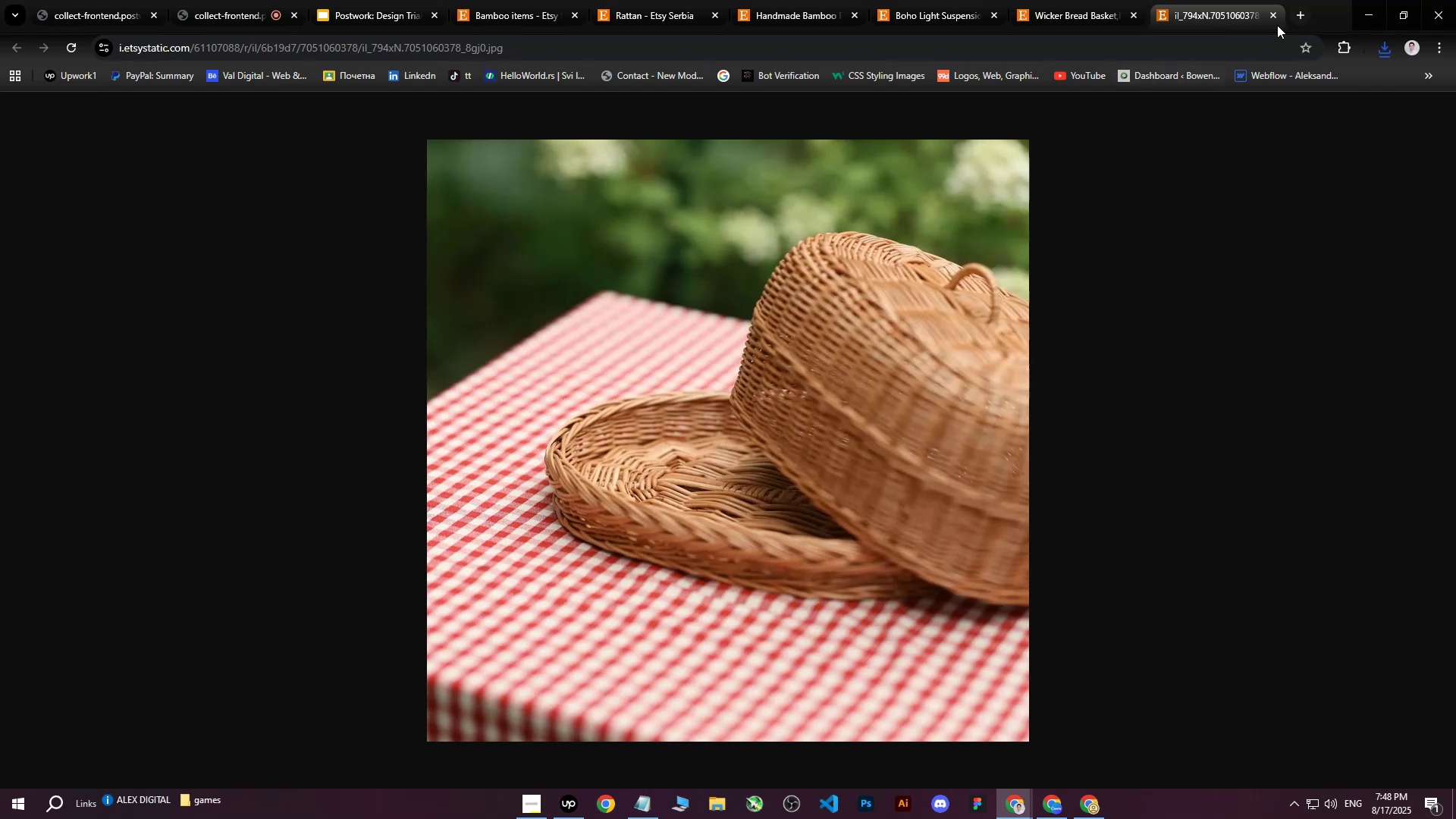 
left_click([1275, 19])
 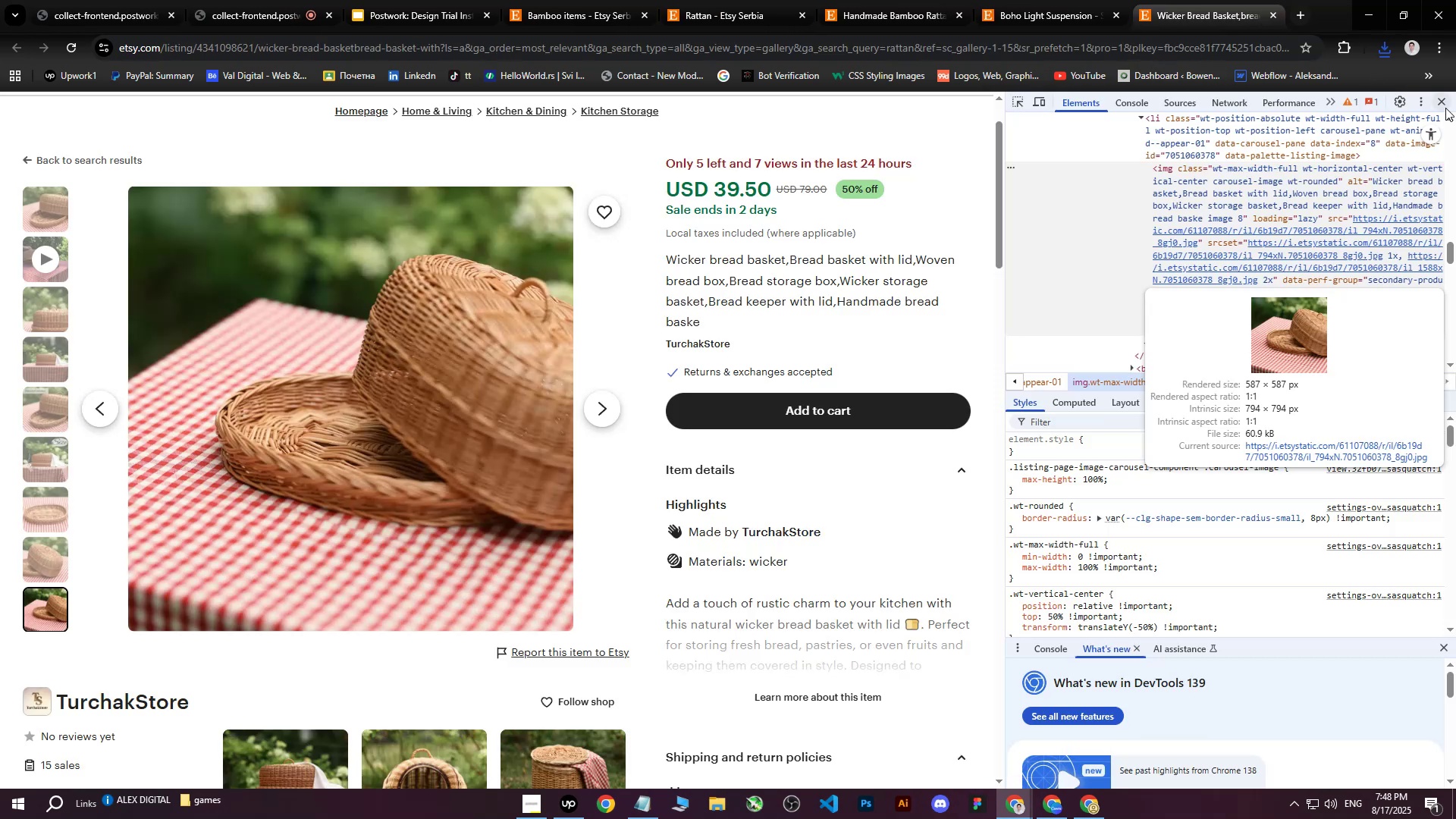 
left_click([1442, 99])
 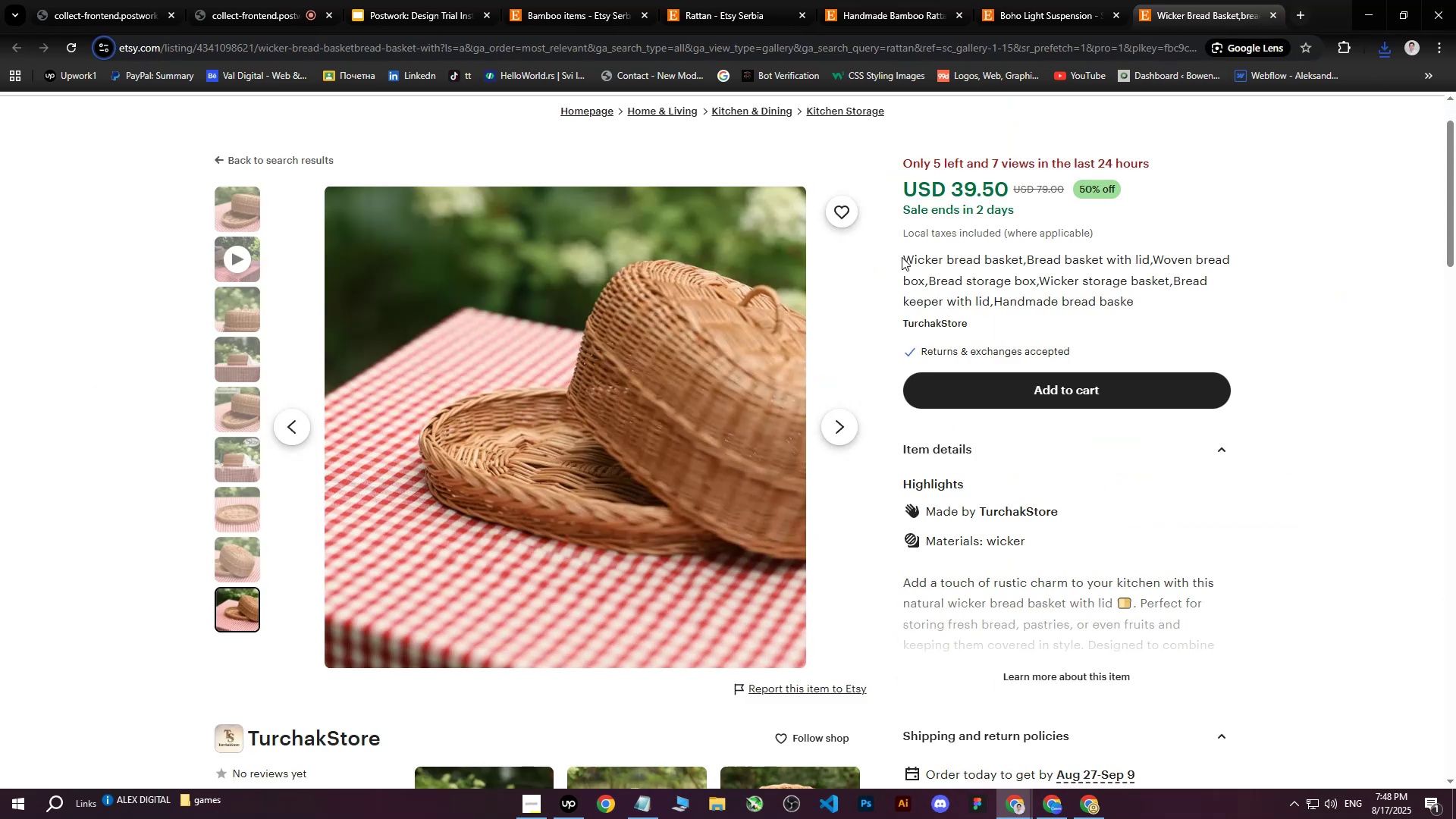 
left_click_drag(start_coordinate=[905, 257], to_coordinate=[1145, 309])
 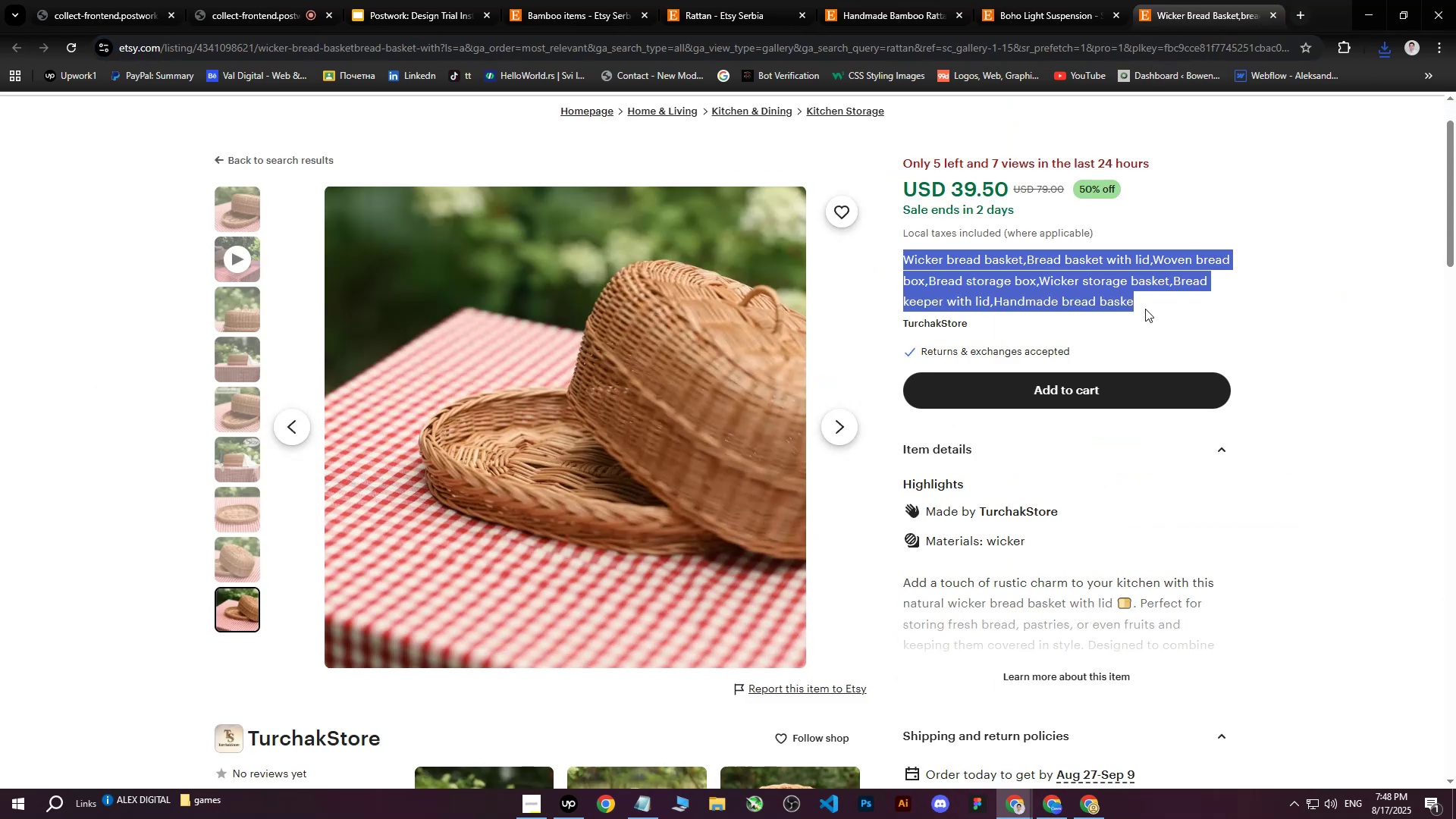 
key(Control+ControlLeft)
 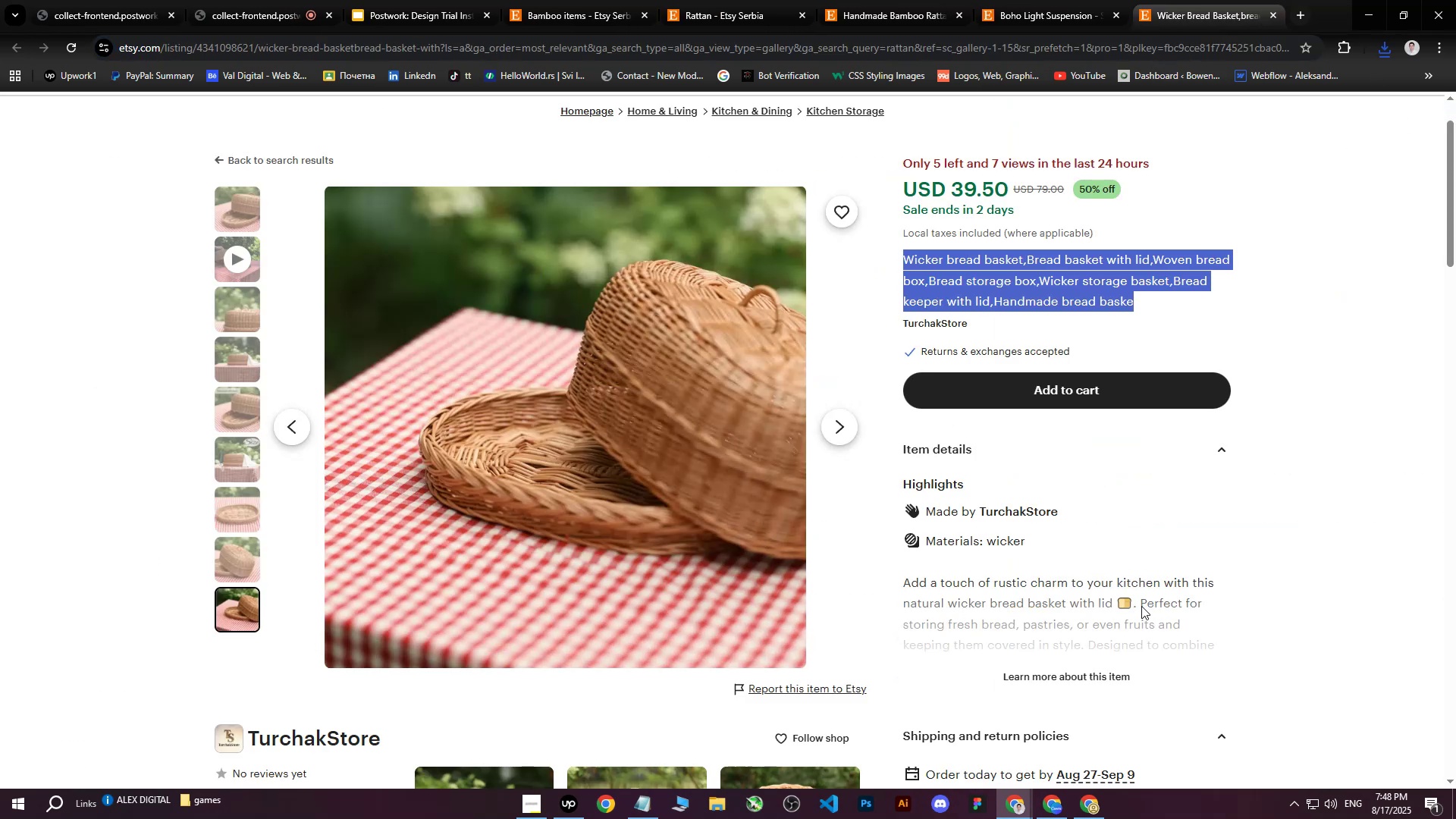 
key(Control+C)
 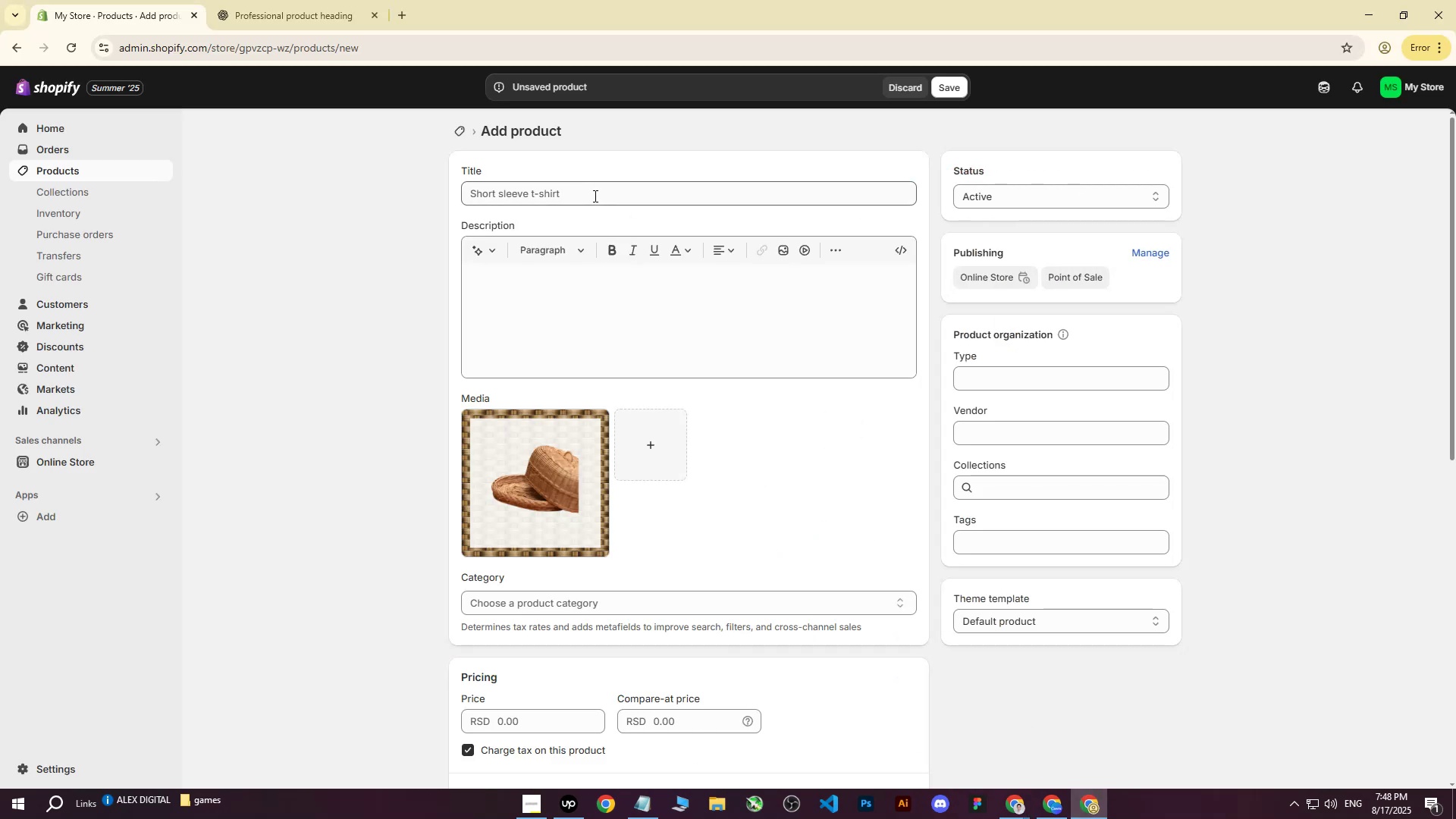 
left_click([338, 0])
 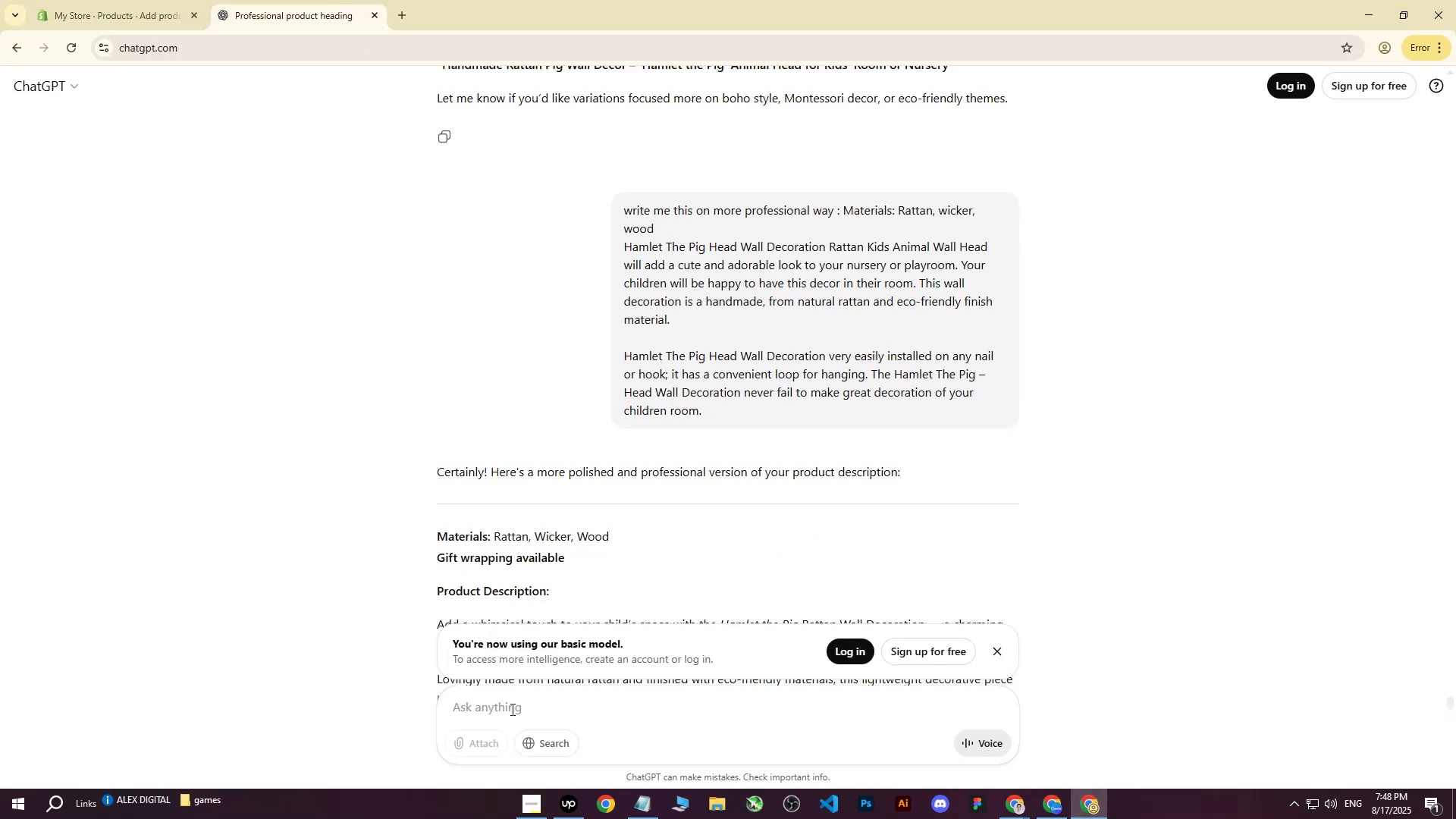 
left_click([510, 711])
 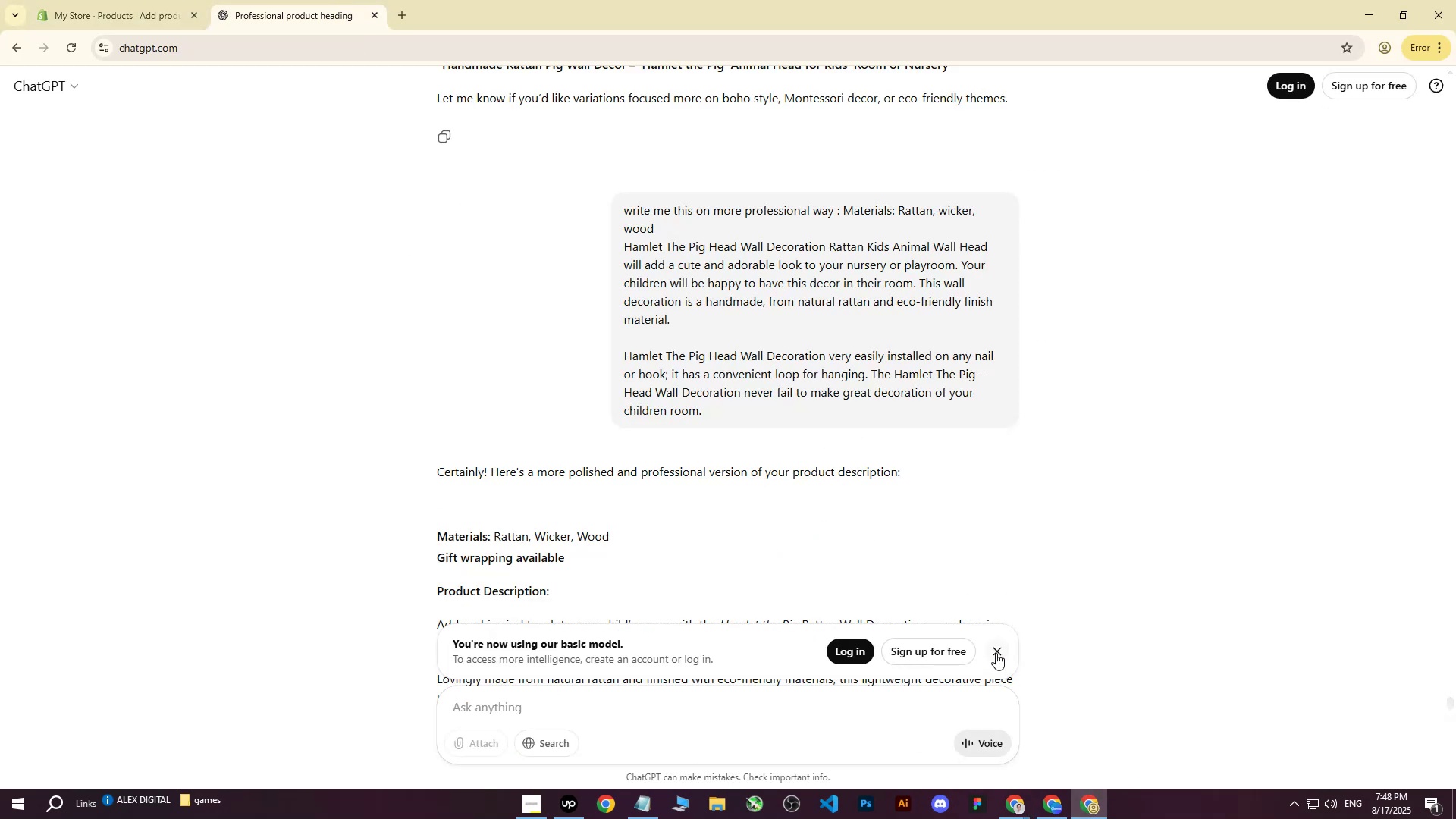 
double_click([668, 694])
 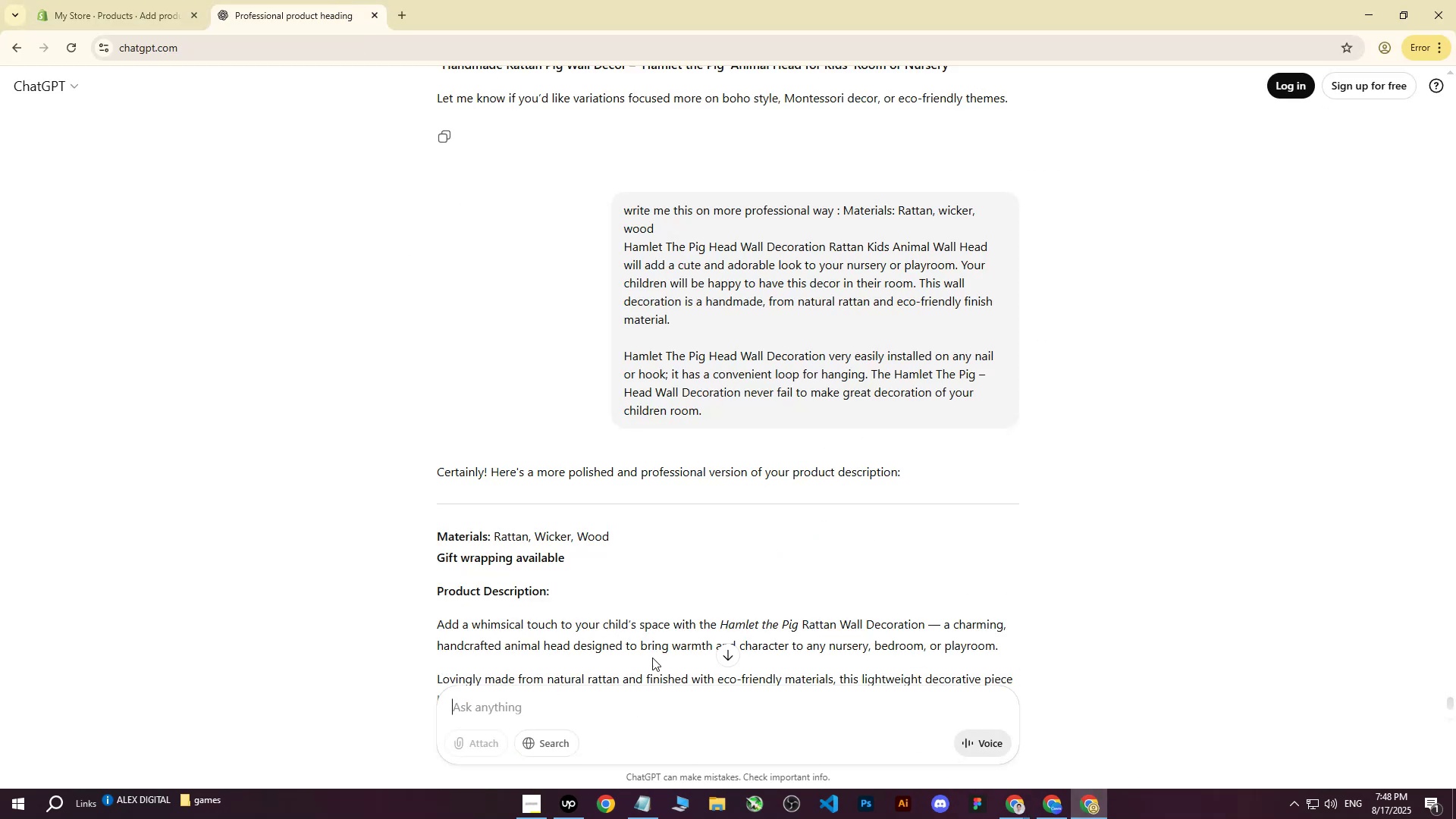 
scroll: coordinate [737, 490], scroll_direction: down, amount: 15.0
 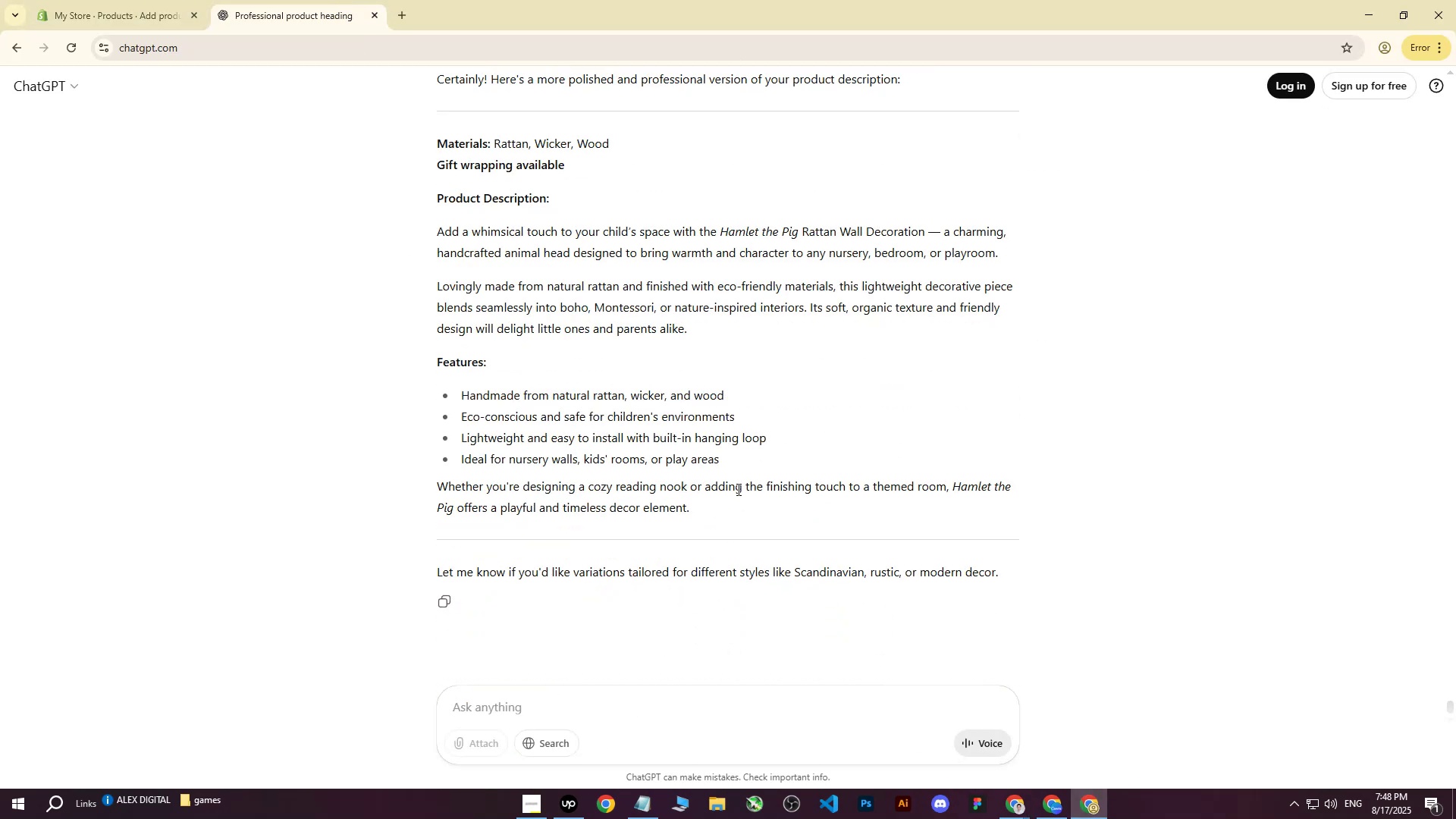 
type(write me this on more professional way )
 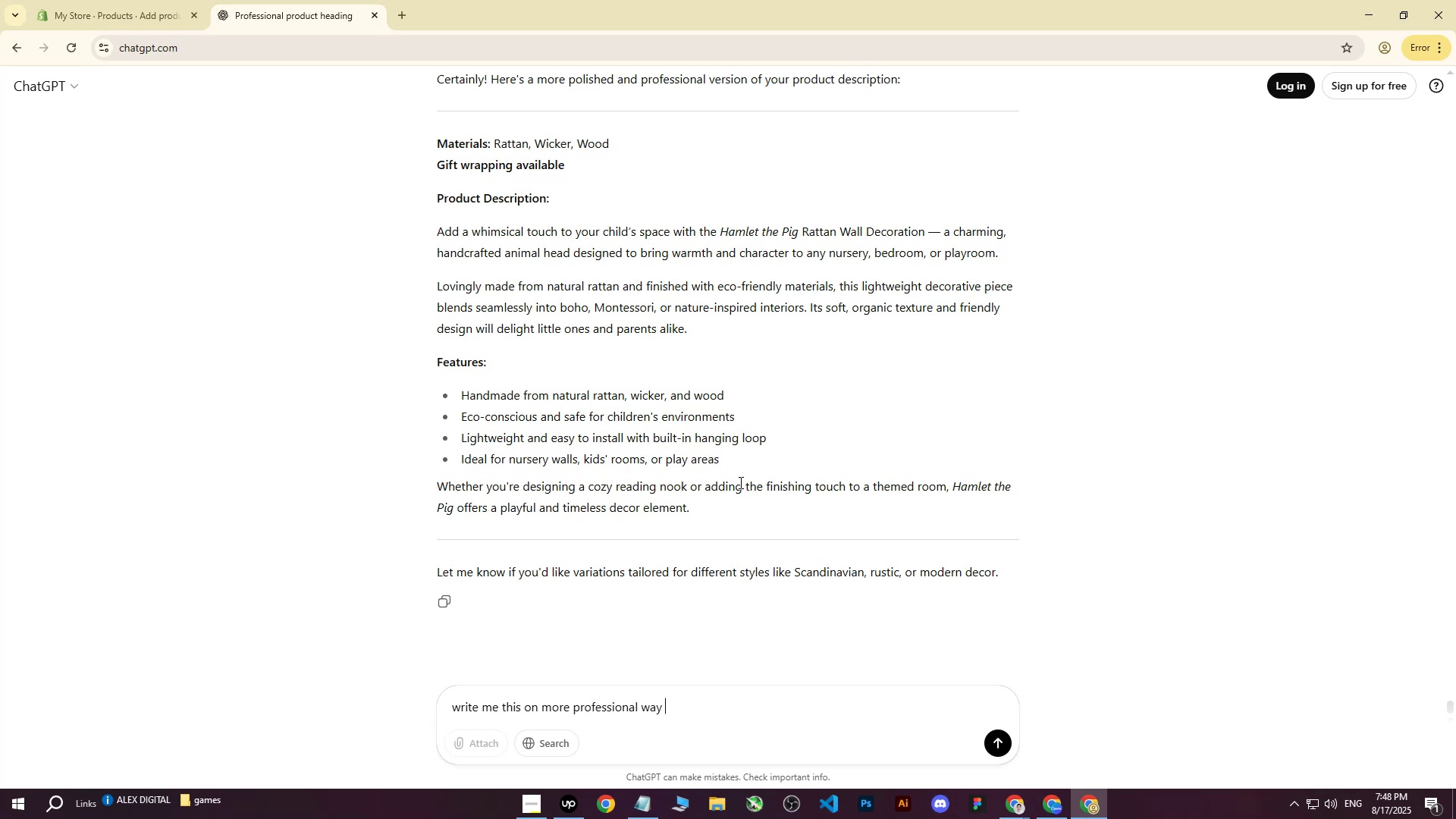 
type(: )
key(Backspace)
key(Backspace)
type(for heading for shopify store : )
 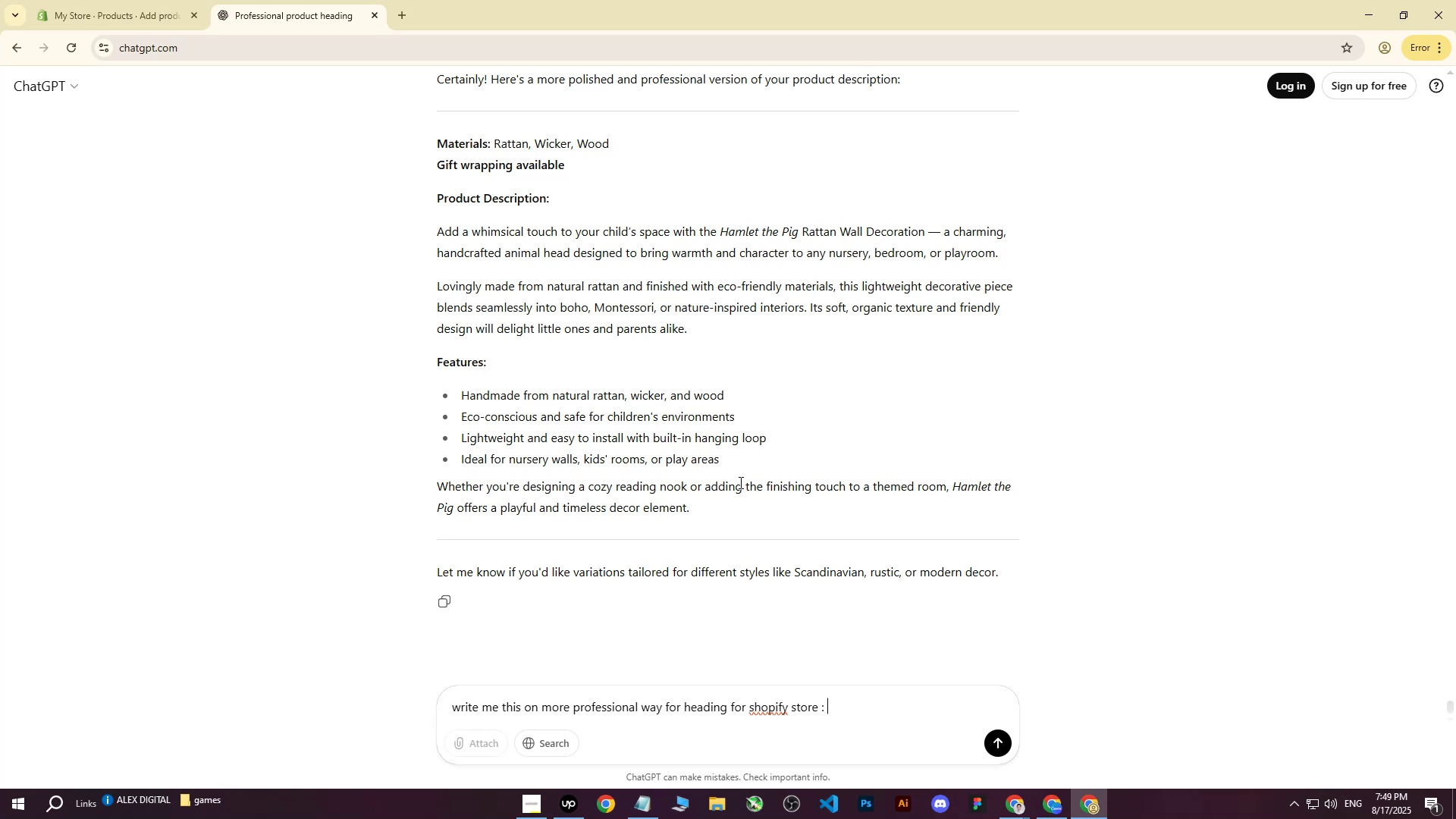 
key(Control+ControlLeft)
 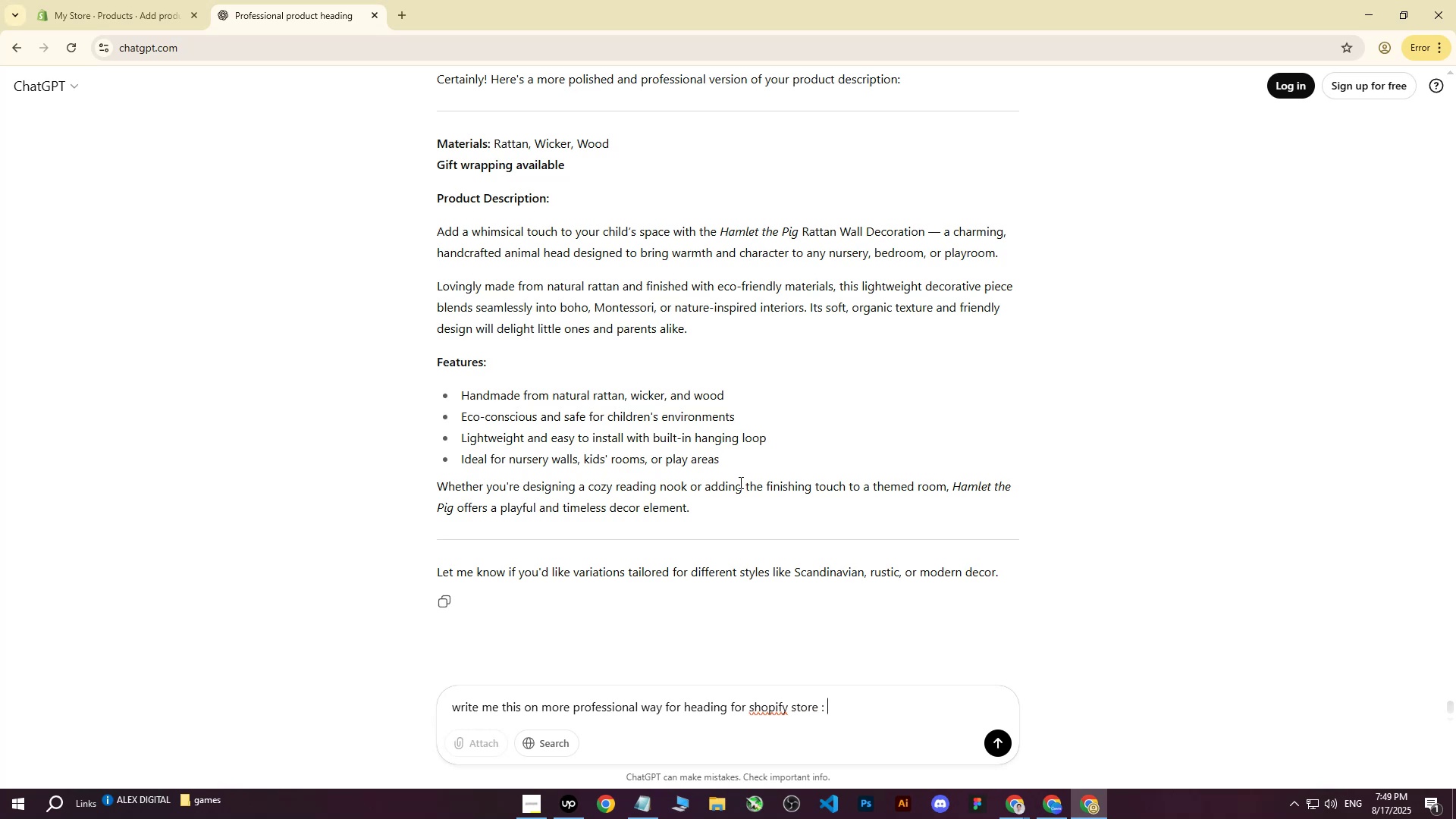 
key(Control+V)
 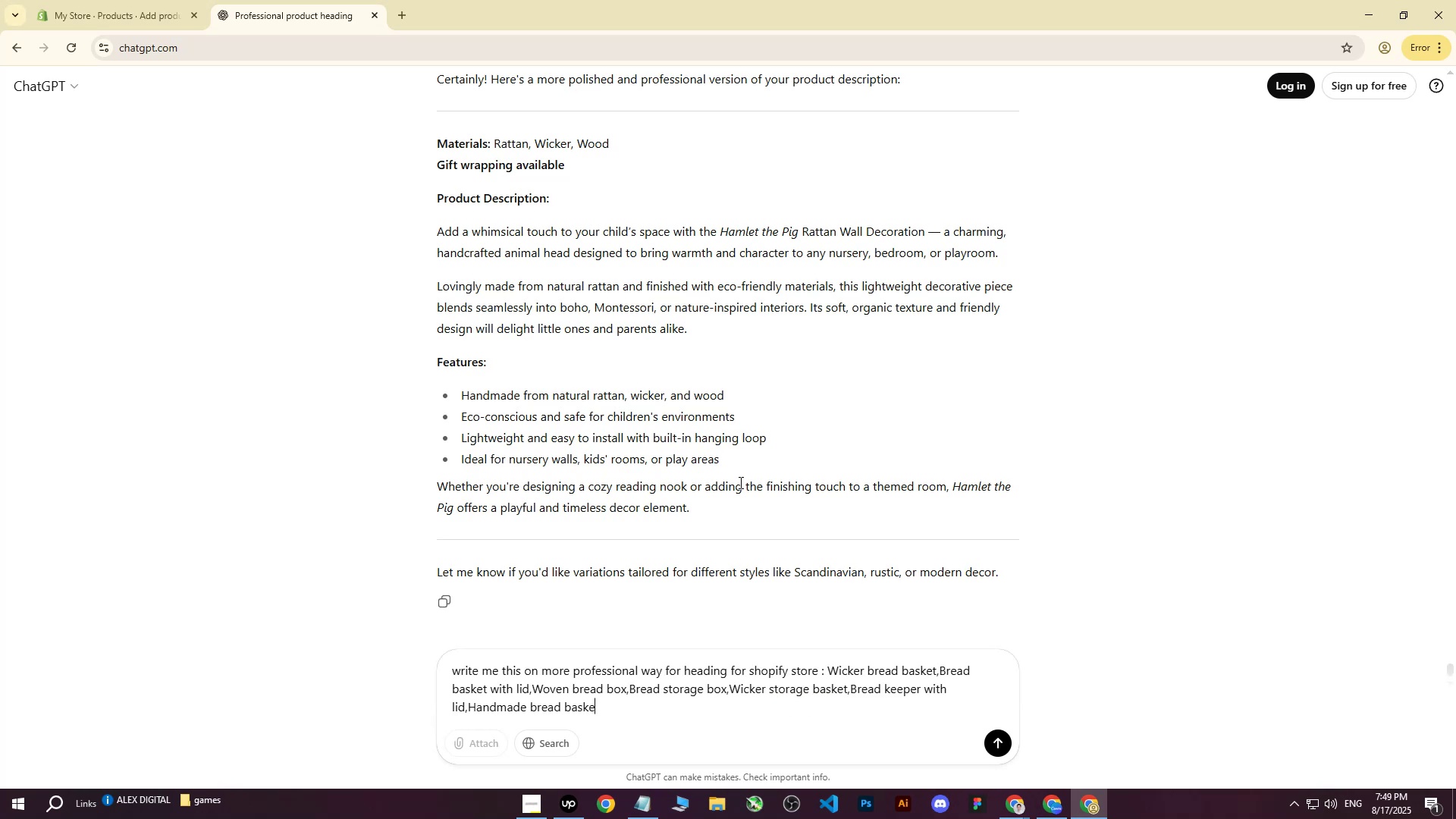 
key(Enter)
 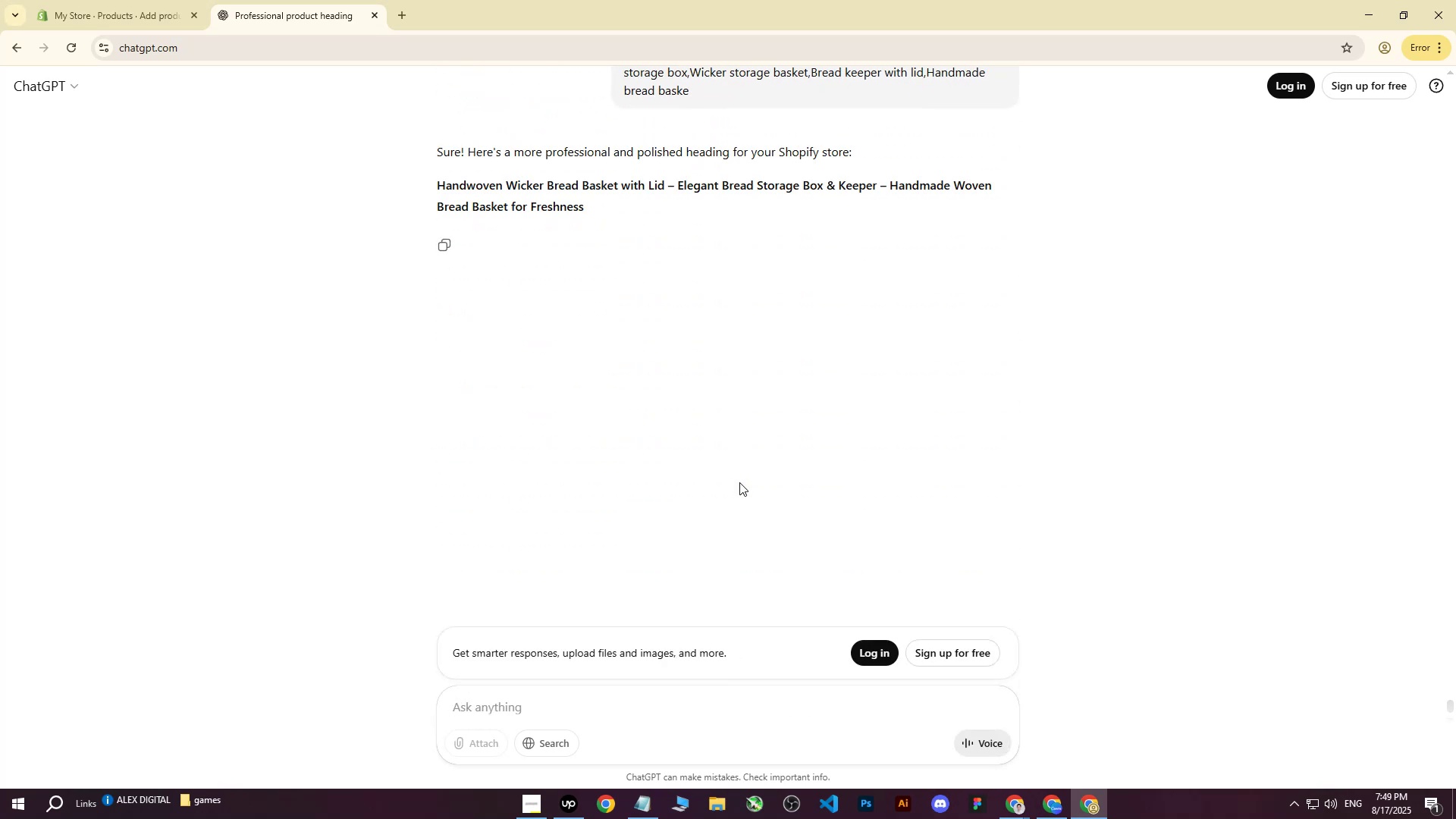 
wait(5.6)
 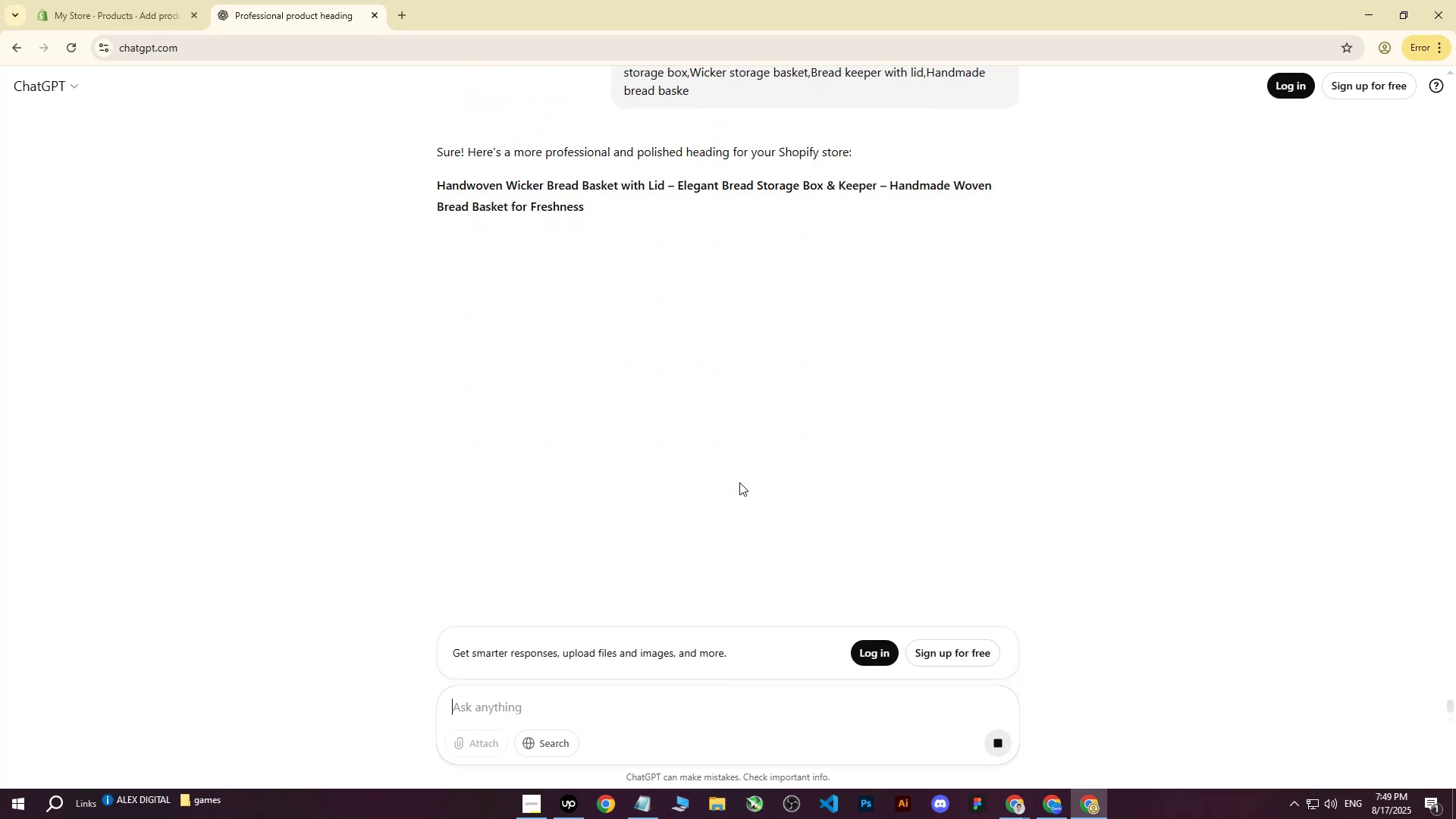 
left_click_drag(start_coordinate=[438, 186], to_coordinate=[586, 208])
 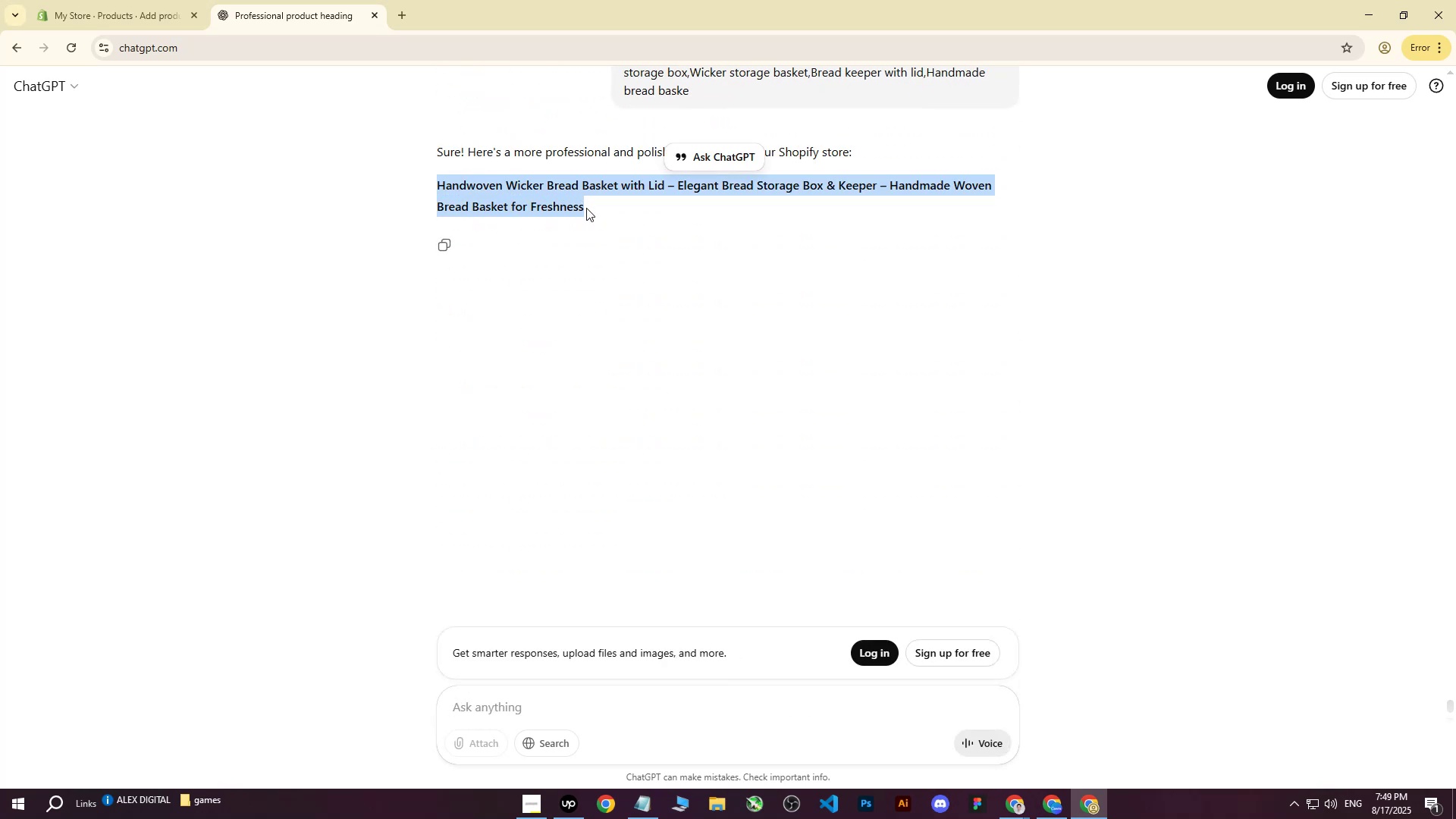 
key(Control+ControlLeft)
 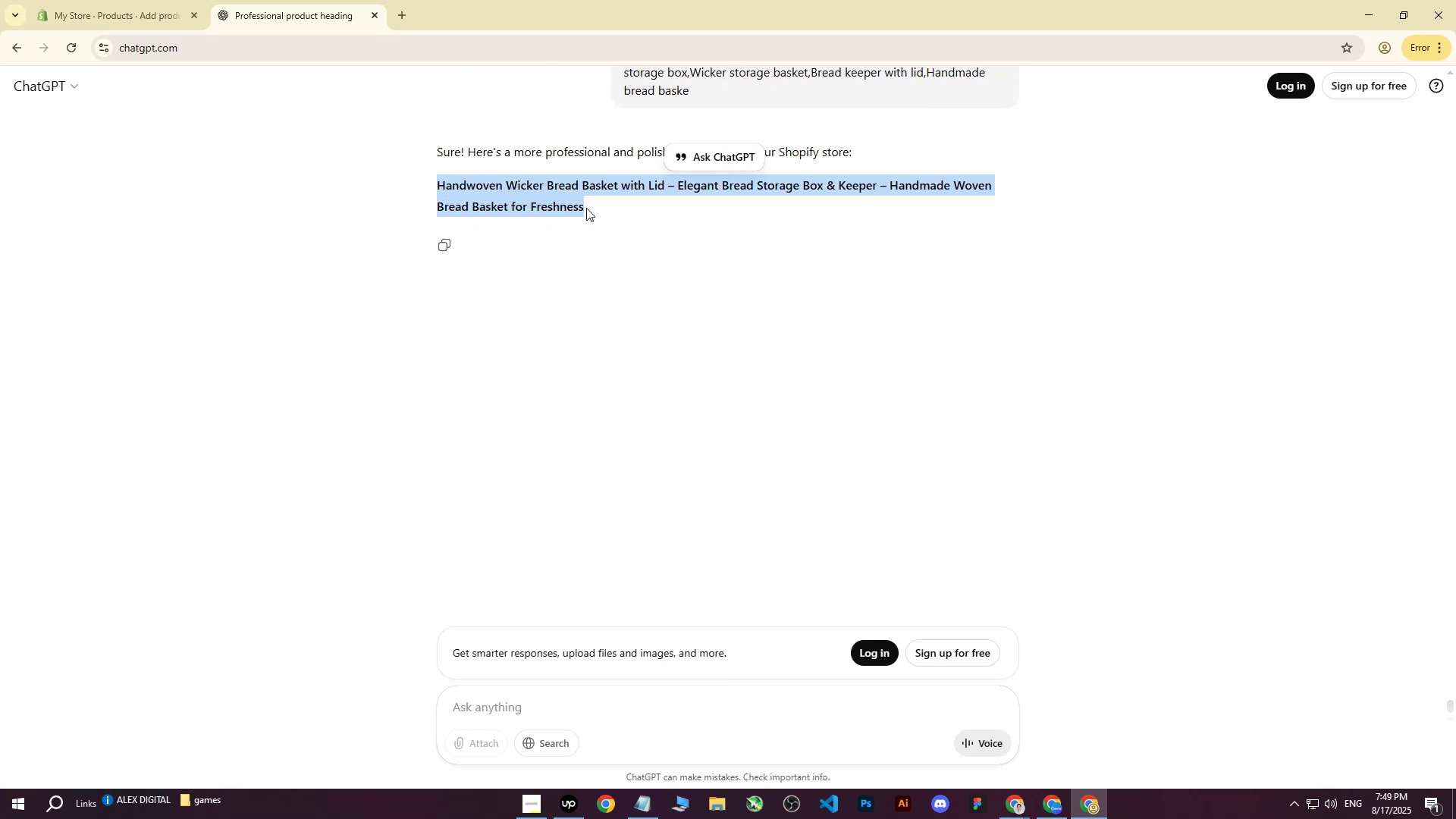 
key(Control+C)
 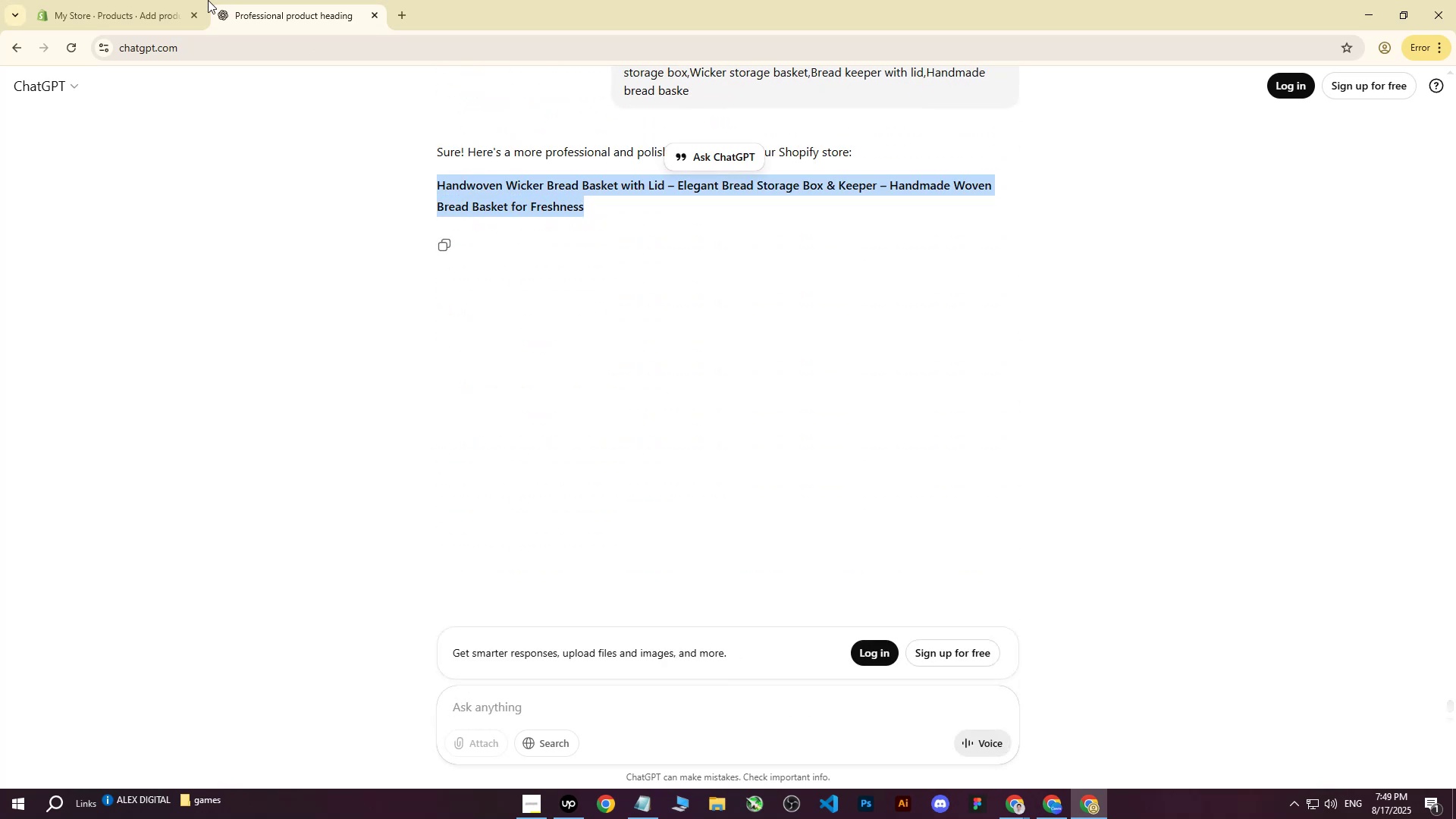 
left_click([206, 0])
 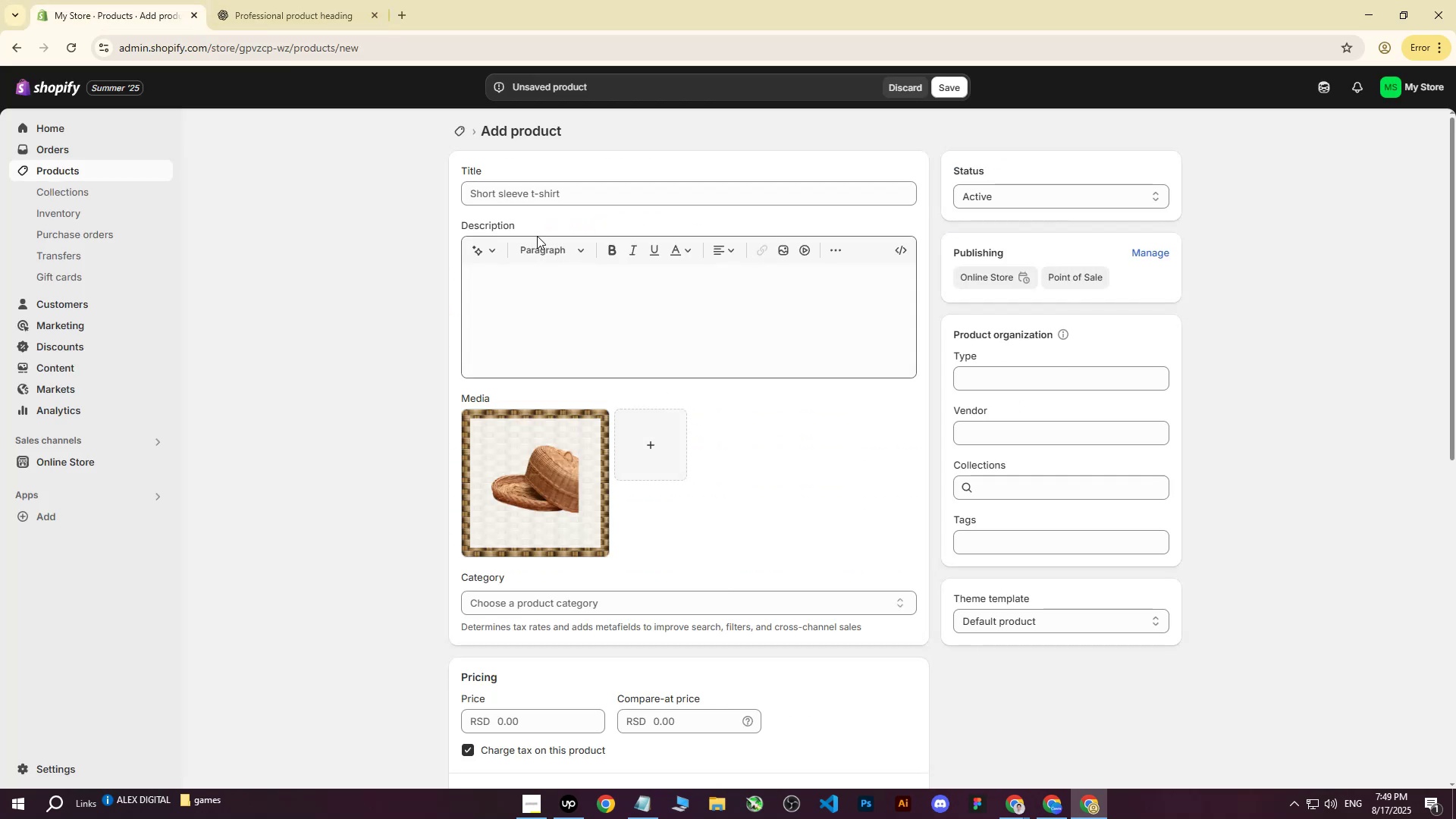 
left_click([535, 190])
 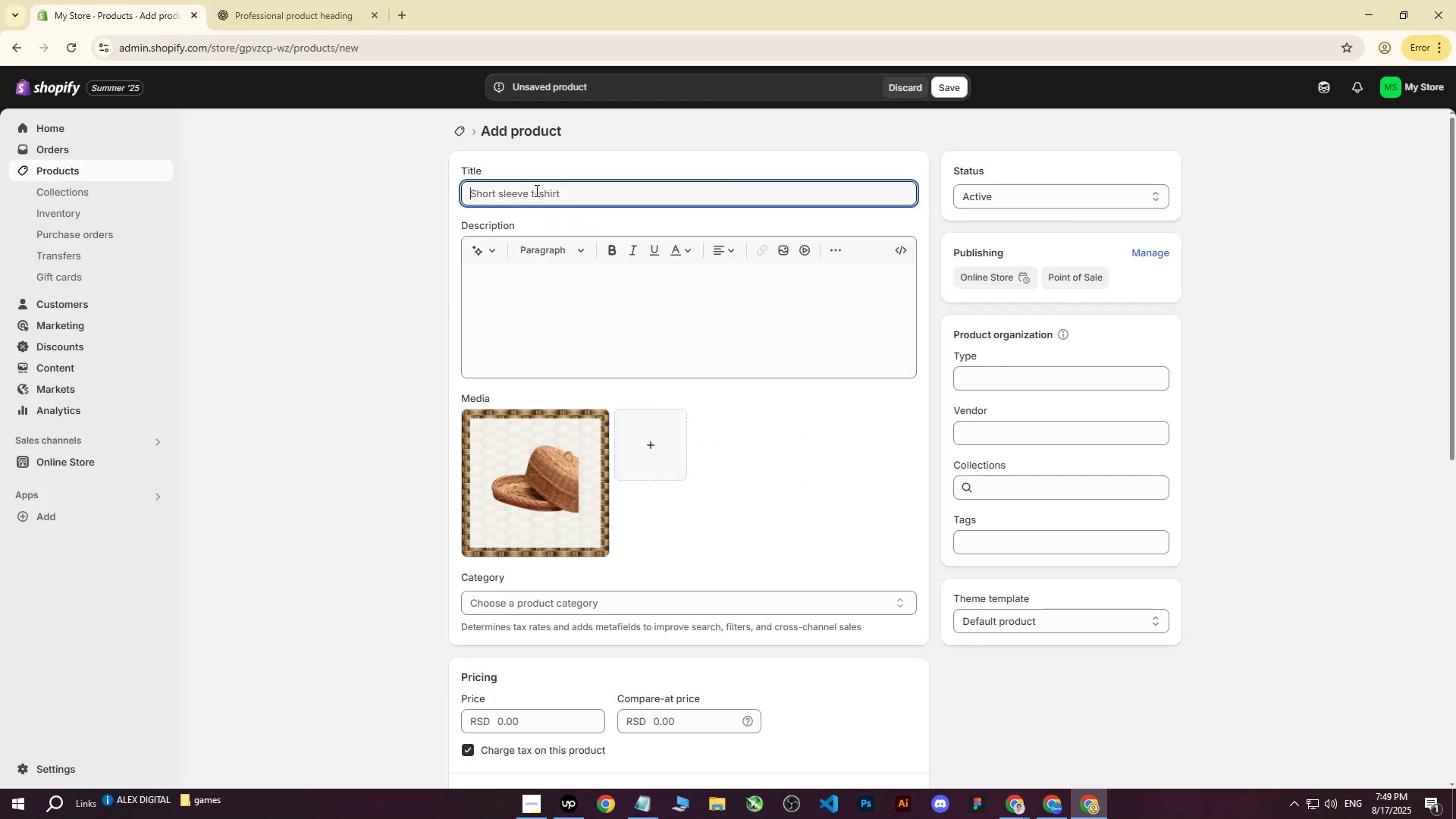 
key(Control+ControlLeft)
 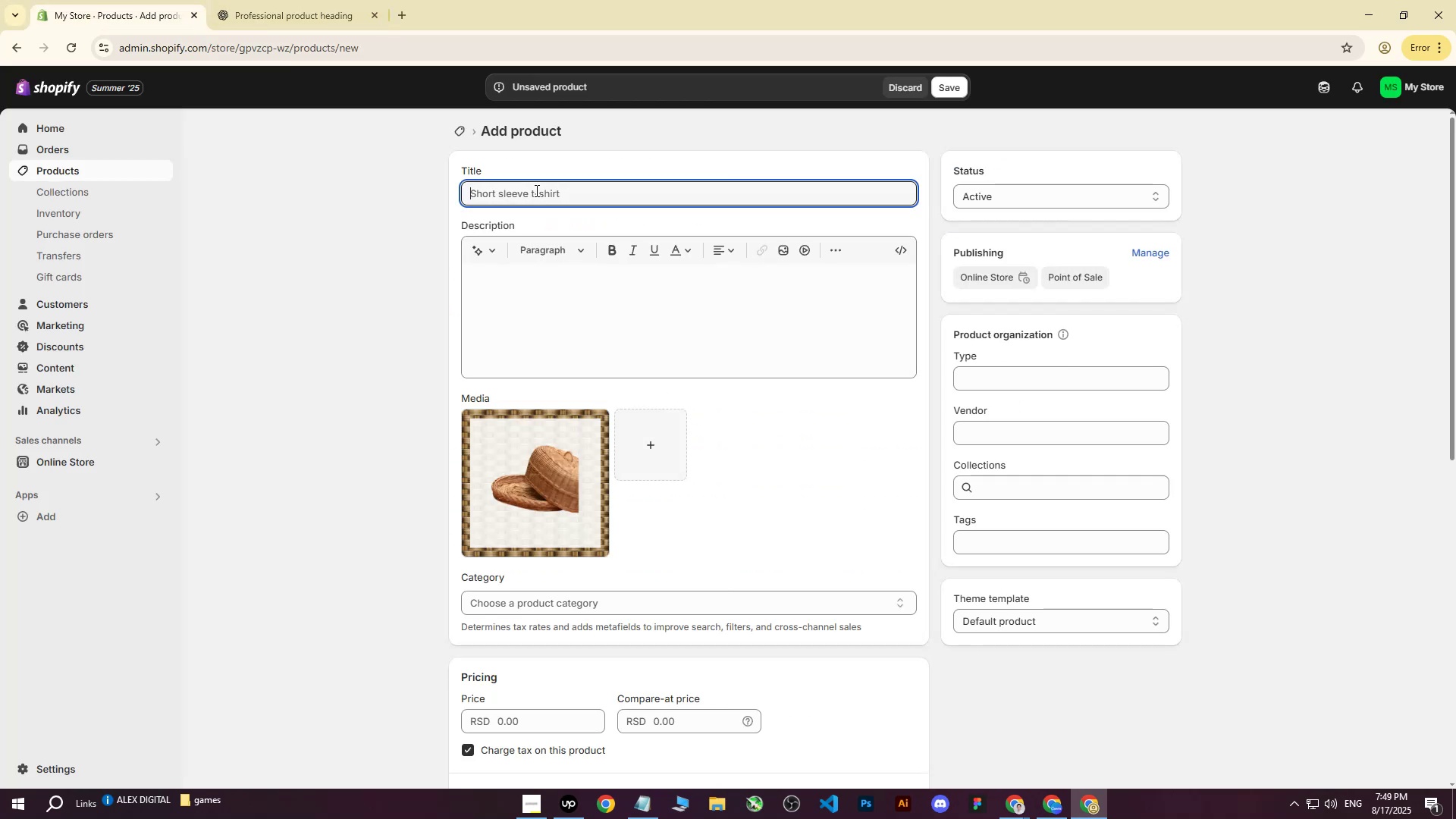 
key(Control+V)
 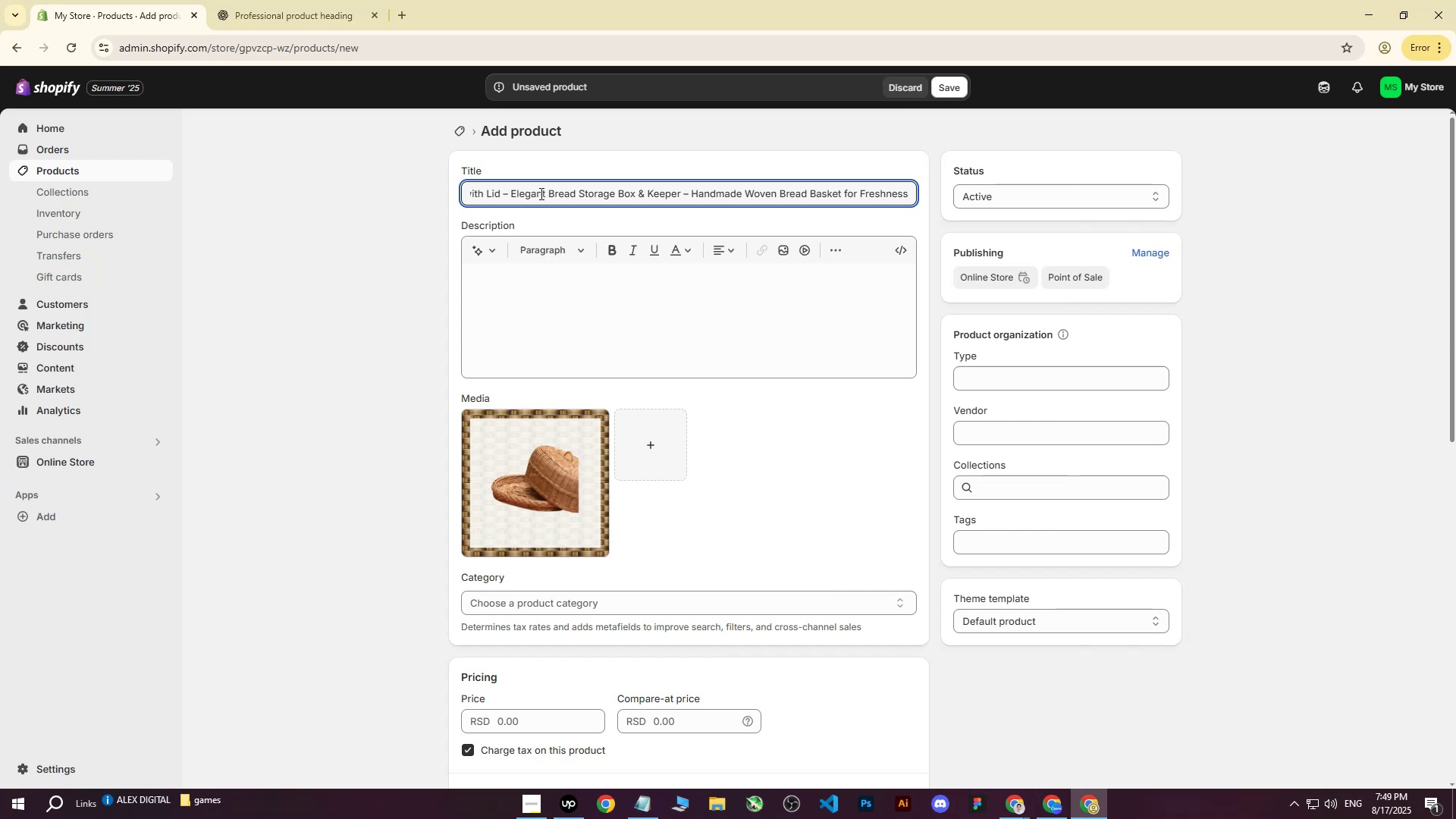 
left_click_drag(start_coordinate=[507, 191], to_coordinate=[504, 191])
 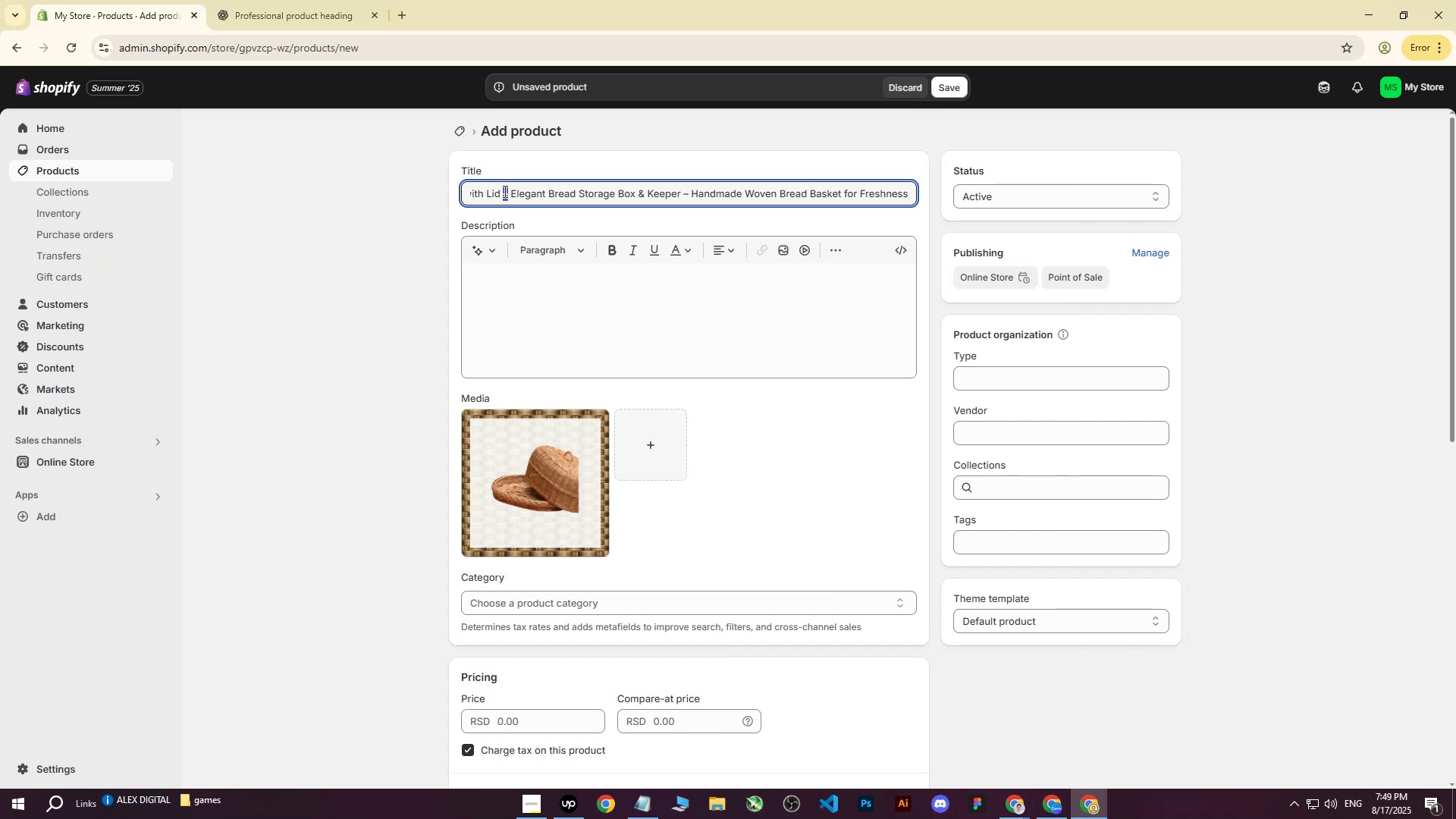 
key(Shift+Backslash)
 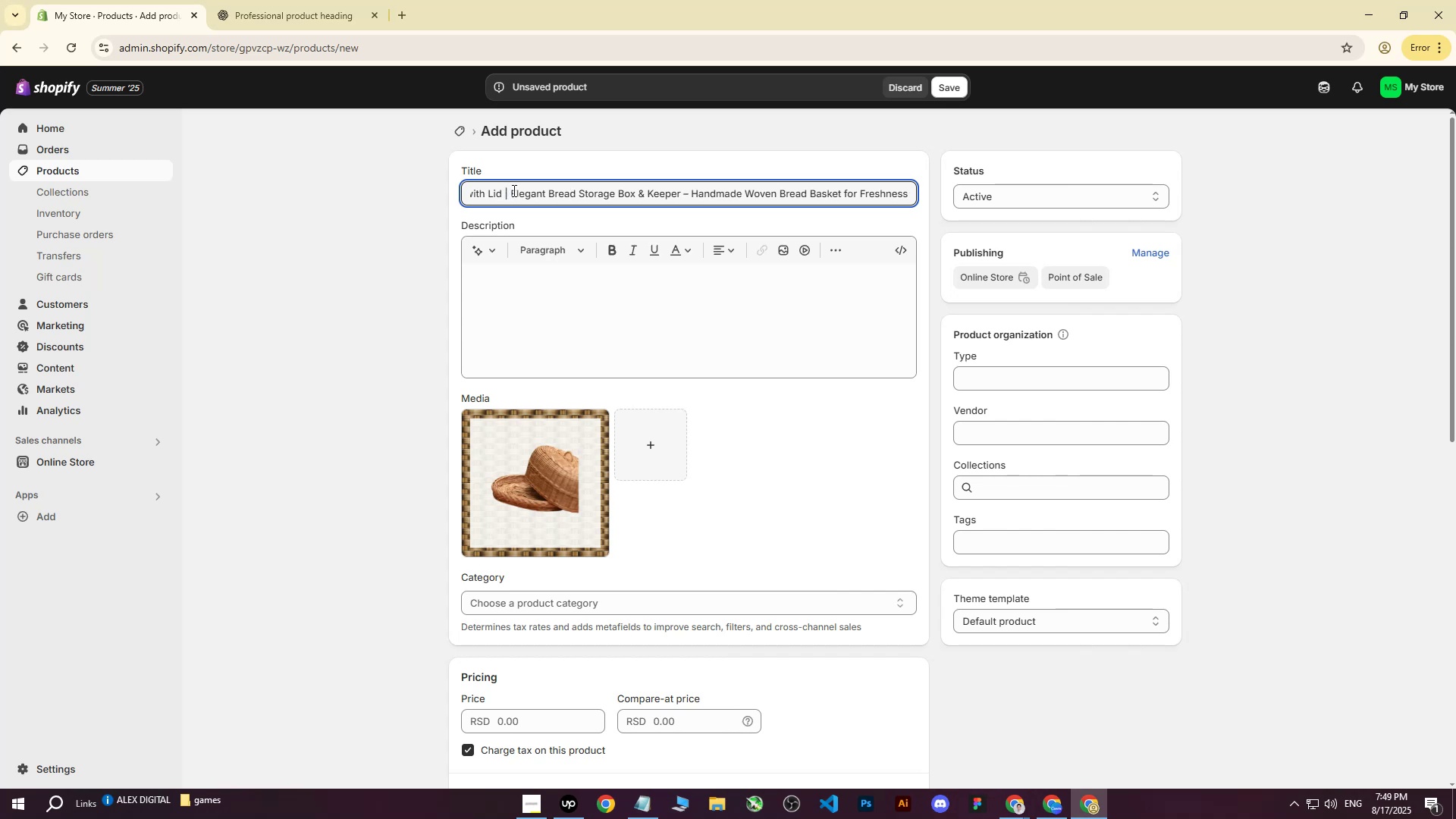 
left_click_drag(start_coordinate=[491, 194], to_coordinate=[385, 196])
 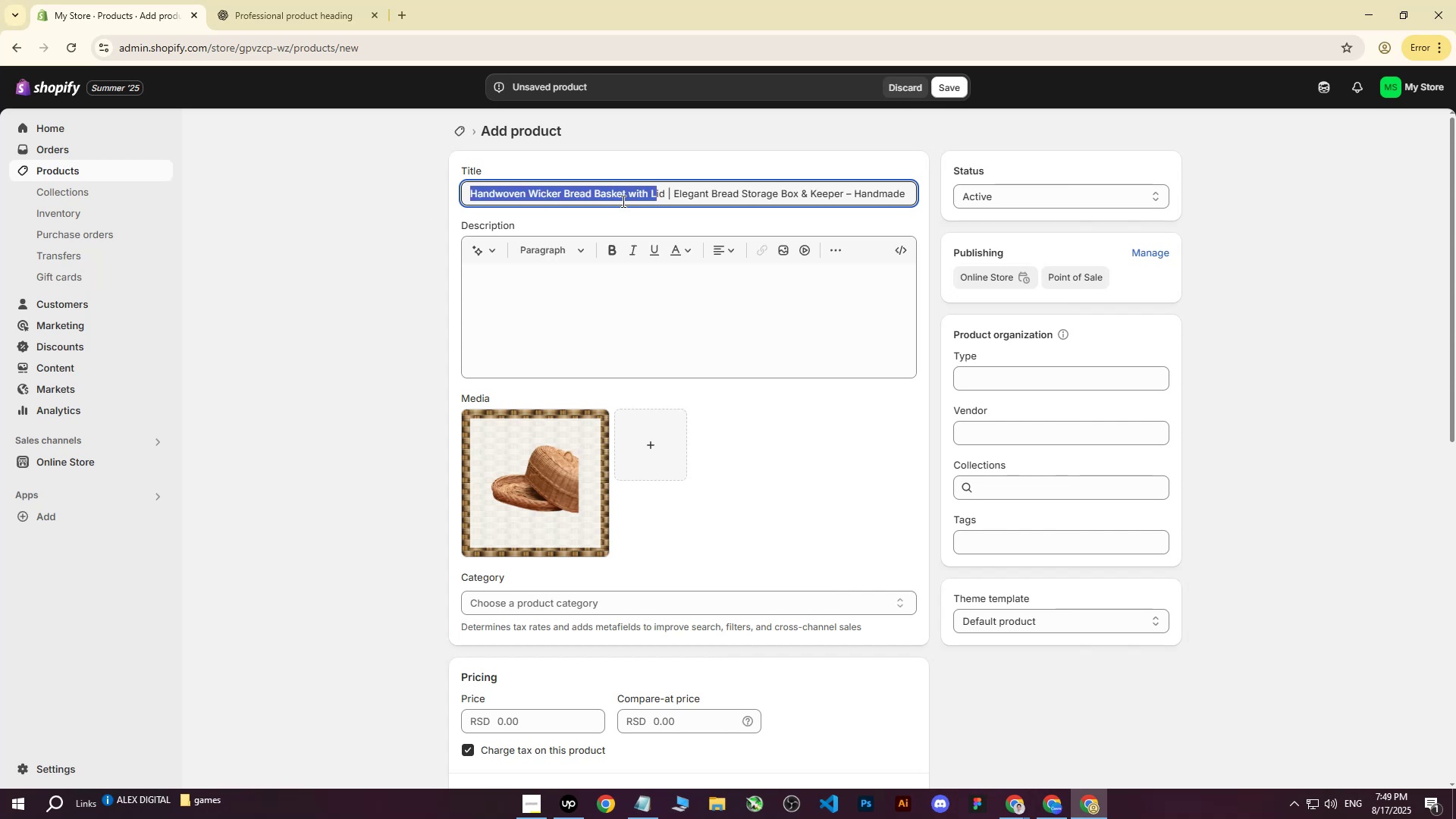 
left_click([639, 201])
 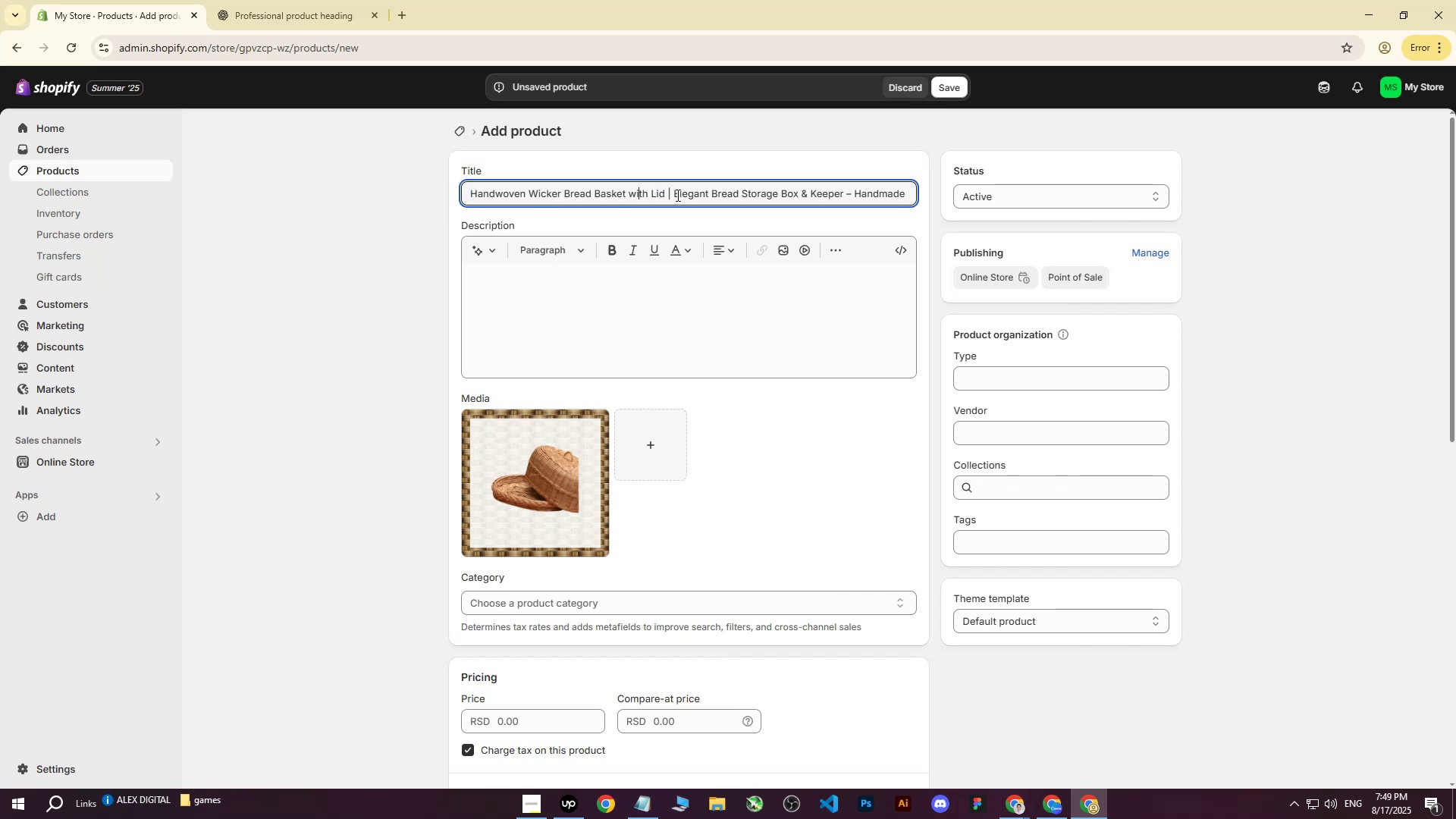 
left_click_drag(start_coordinate=[682, 193], to_coordinate=[930, 194])
 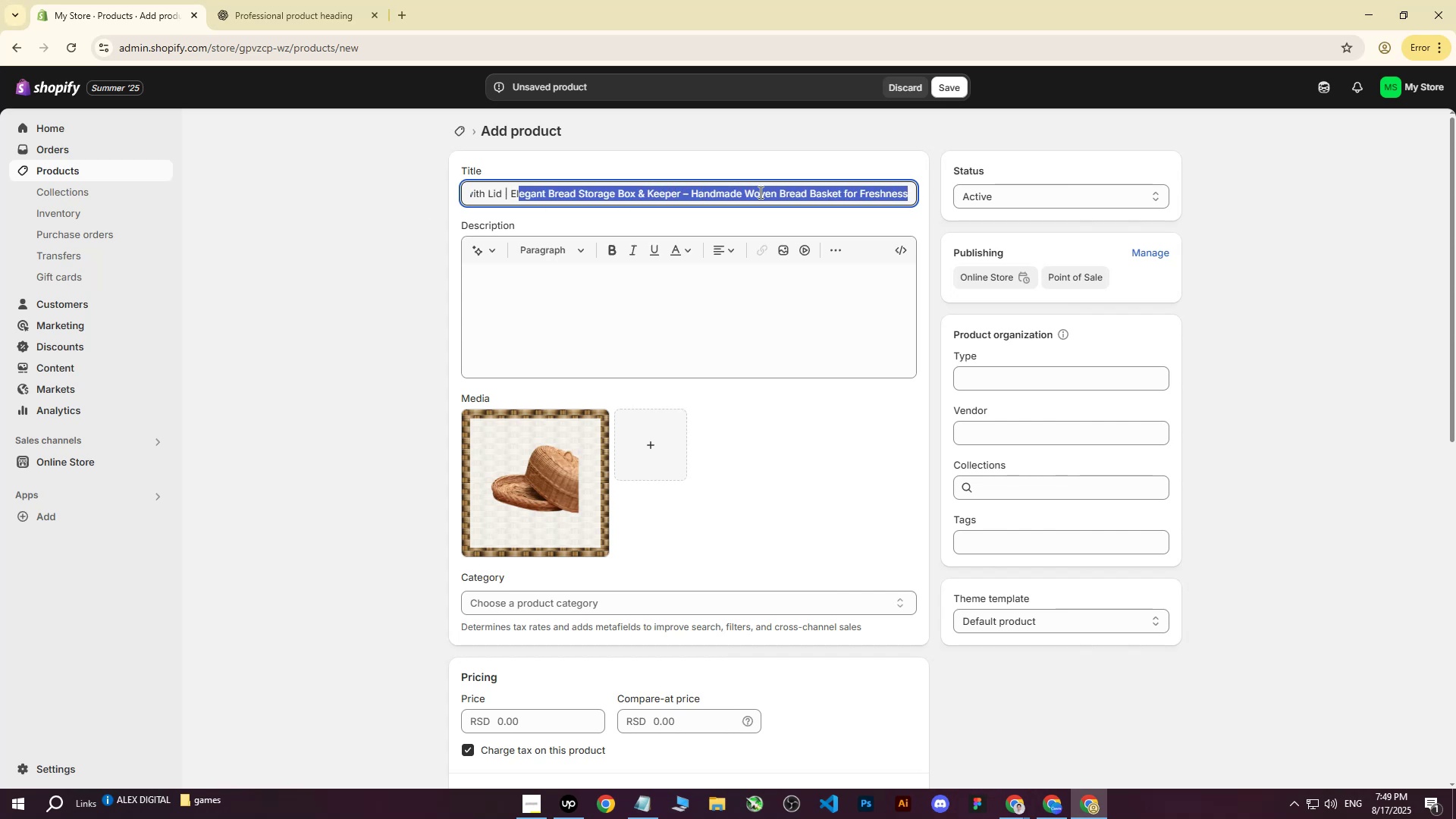 
left_click([774, 191])
 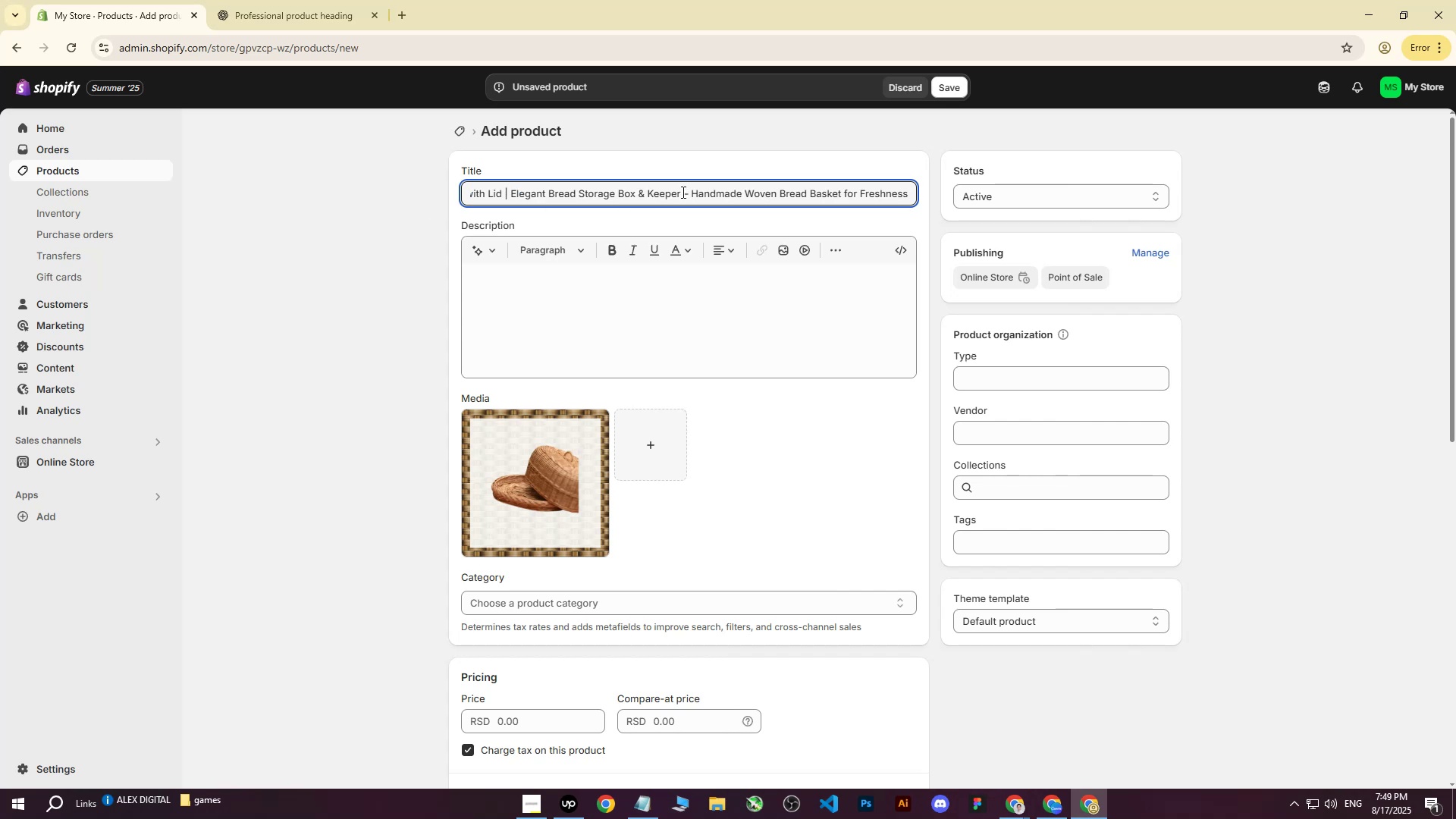 
left_click_drag(start_coordinate=[683, 193], to_coordinate=[965, 203])
 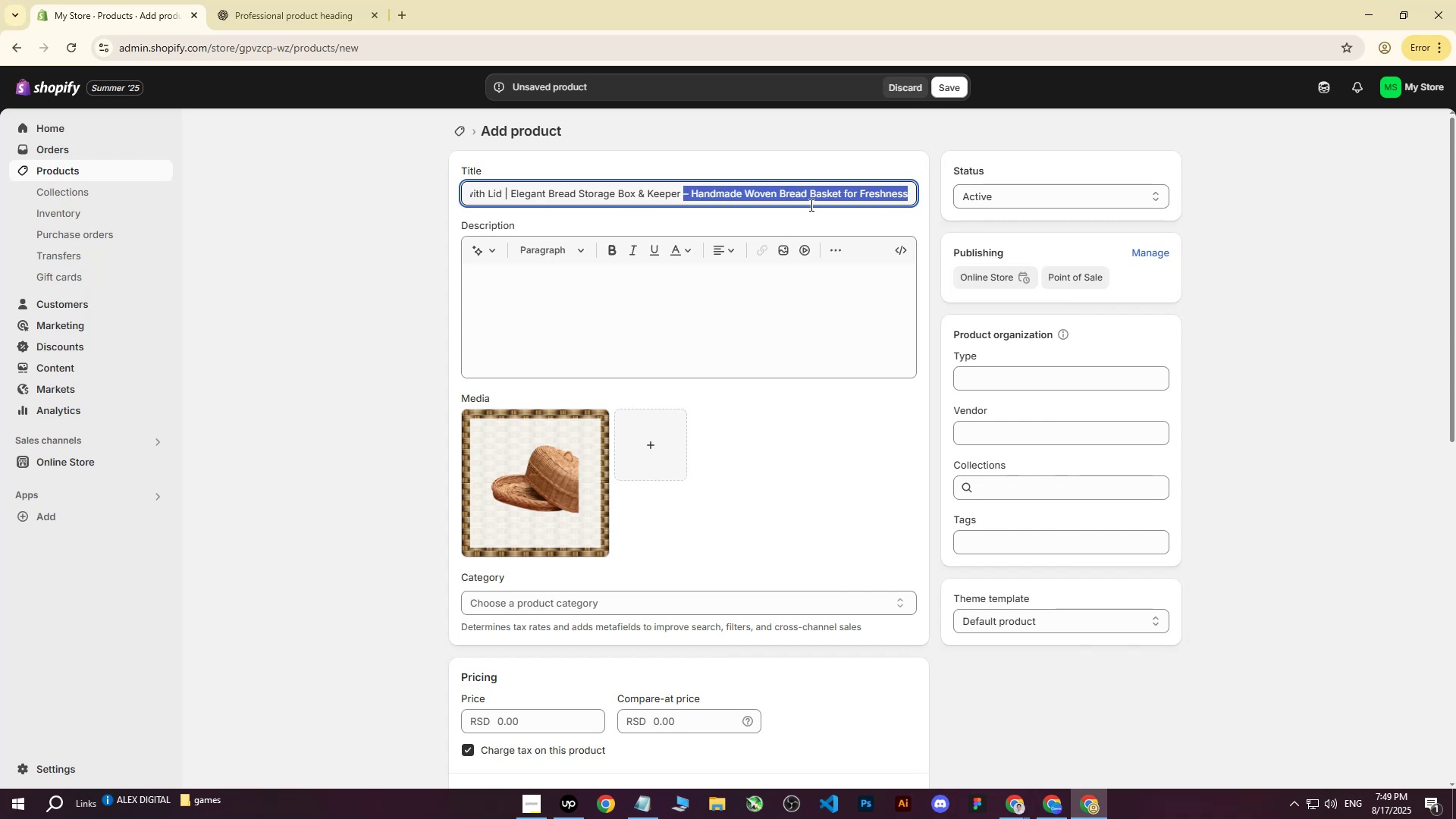 
key(Backspace)
 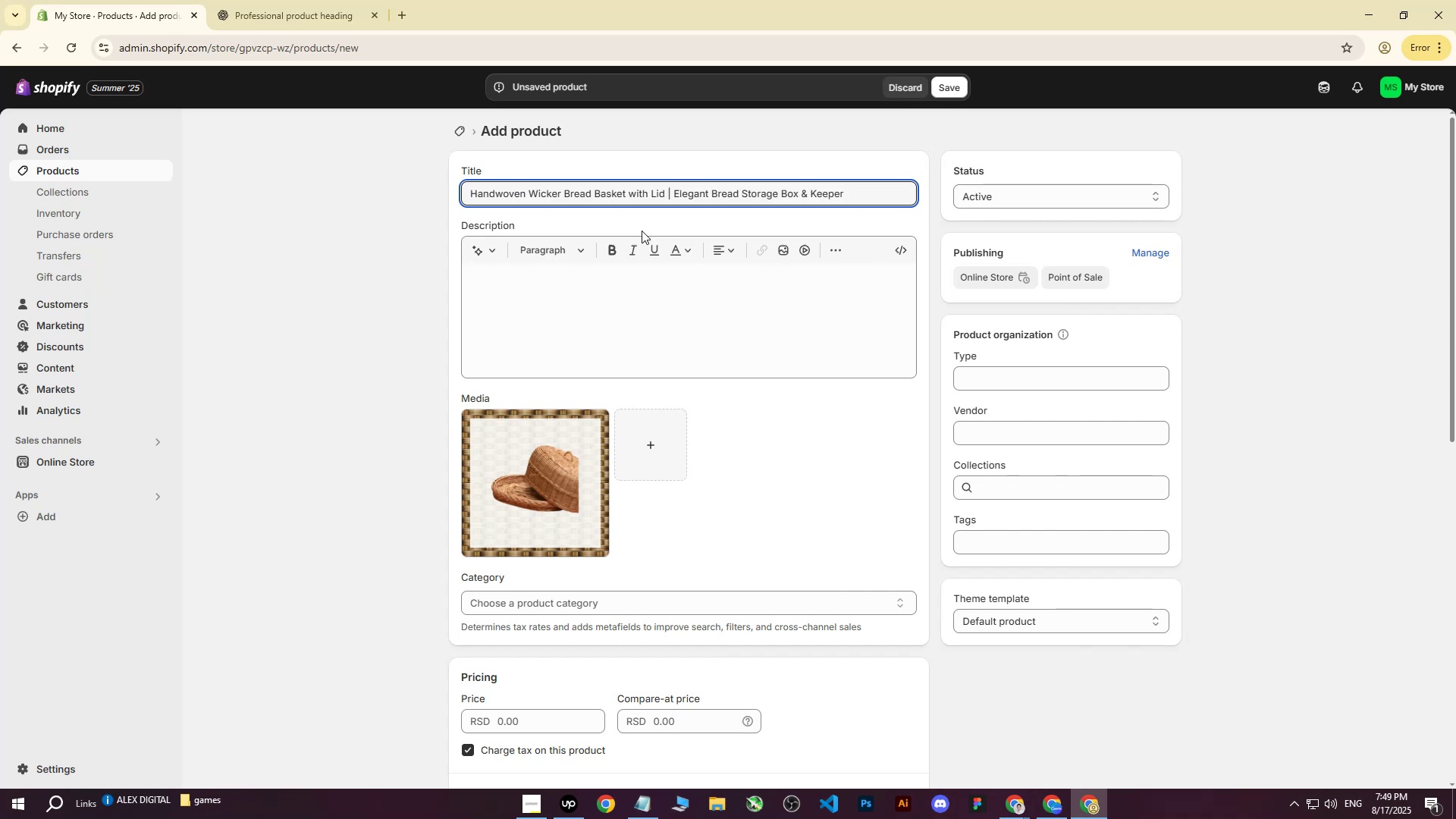 
left_click([253, 0])
 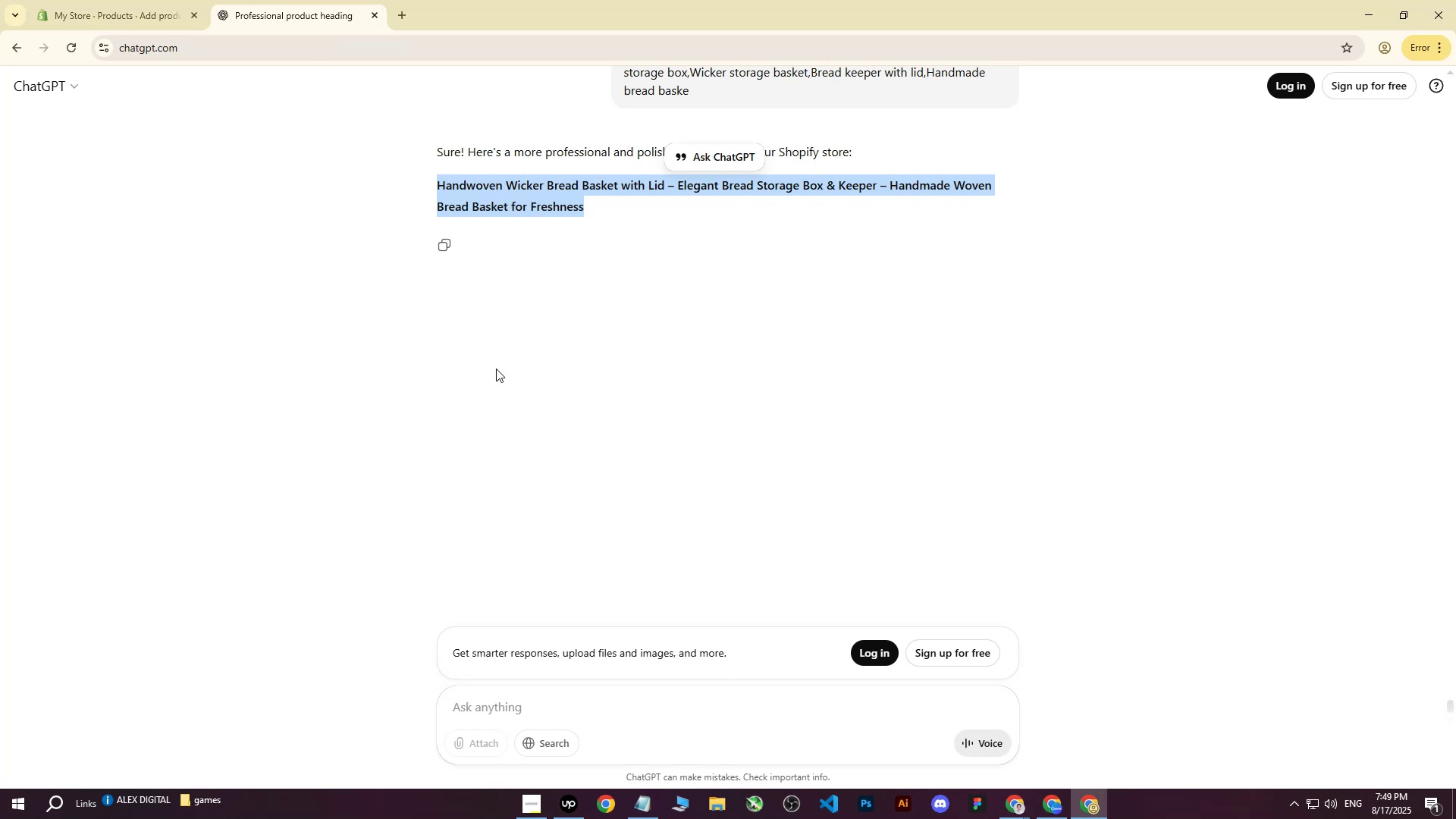 
left_click([158, 0])
 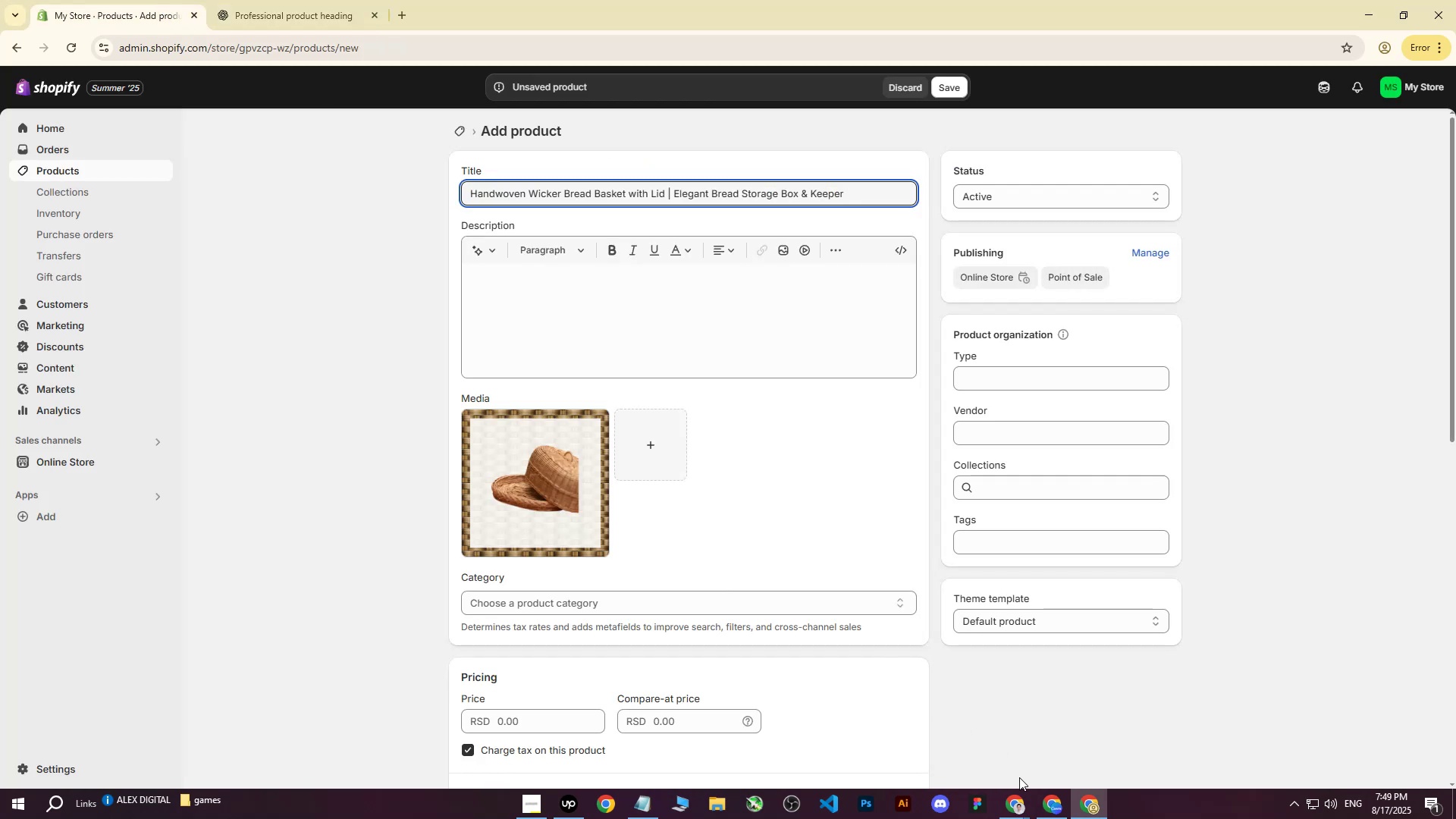 
left_click([1025, 812])
 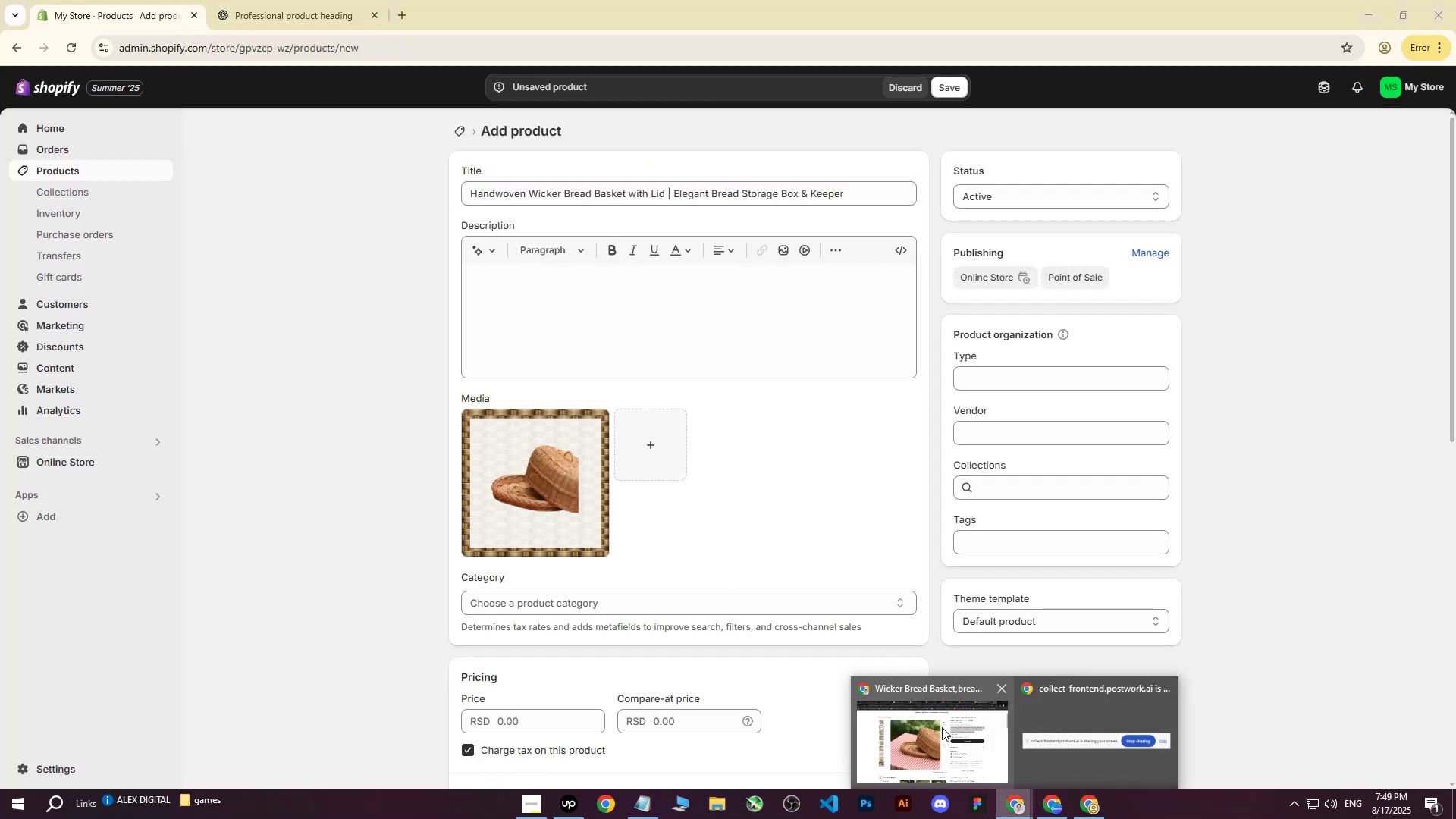 
left_click([942, 727])
 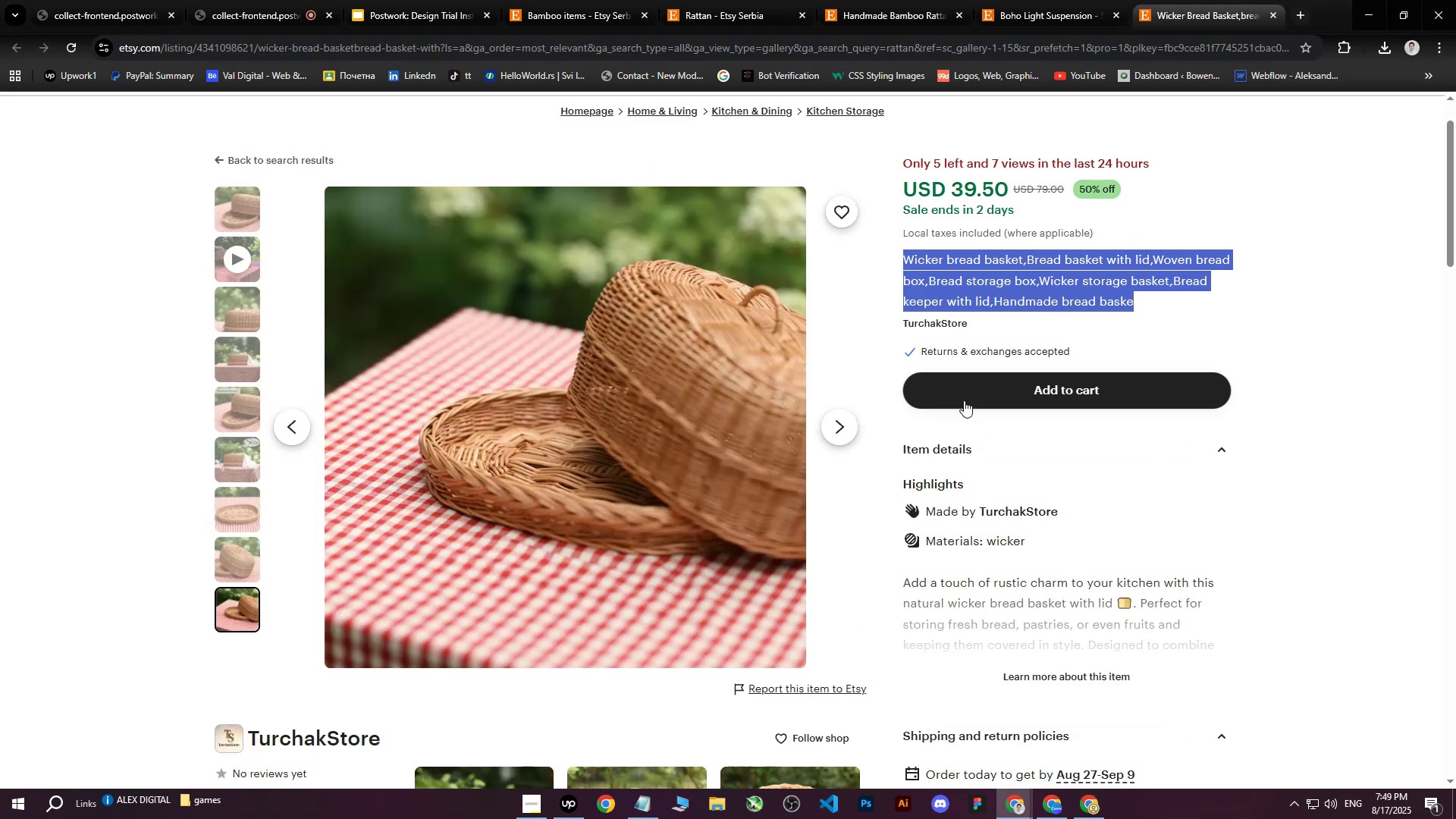 
scroll: coordinate [997, 450], scroll_direction: down, amount: 3.0
 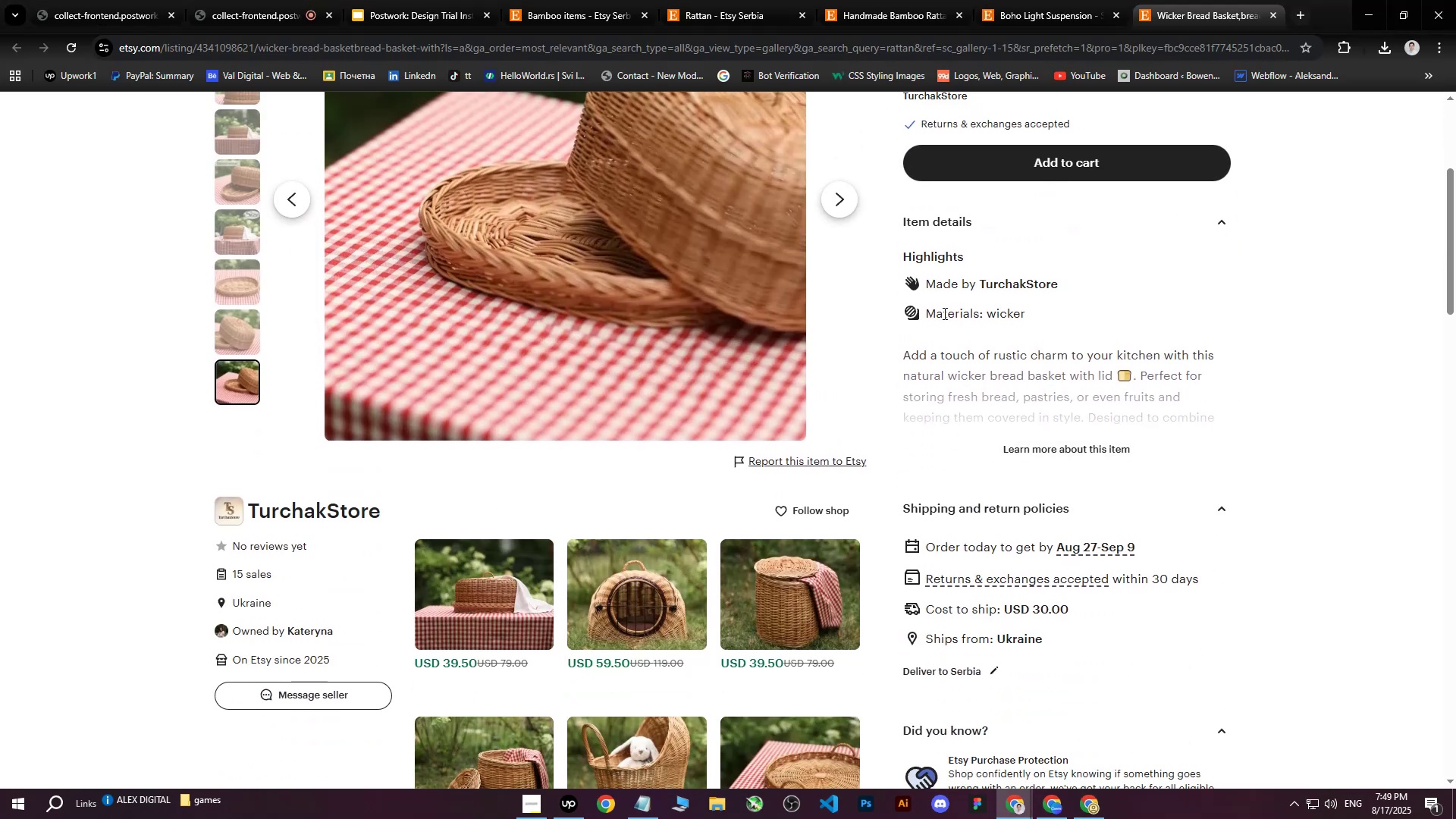 
left_click([1063, 457])
 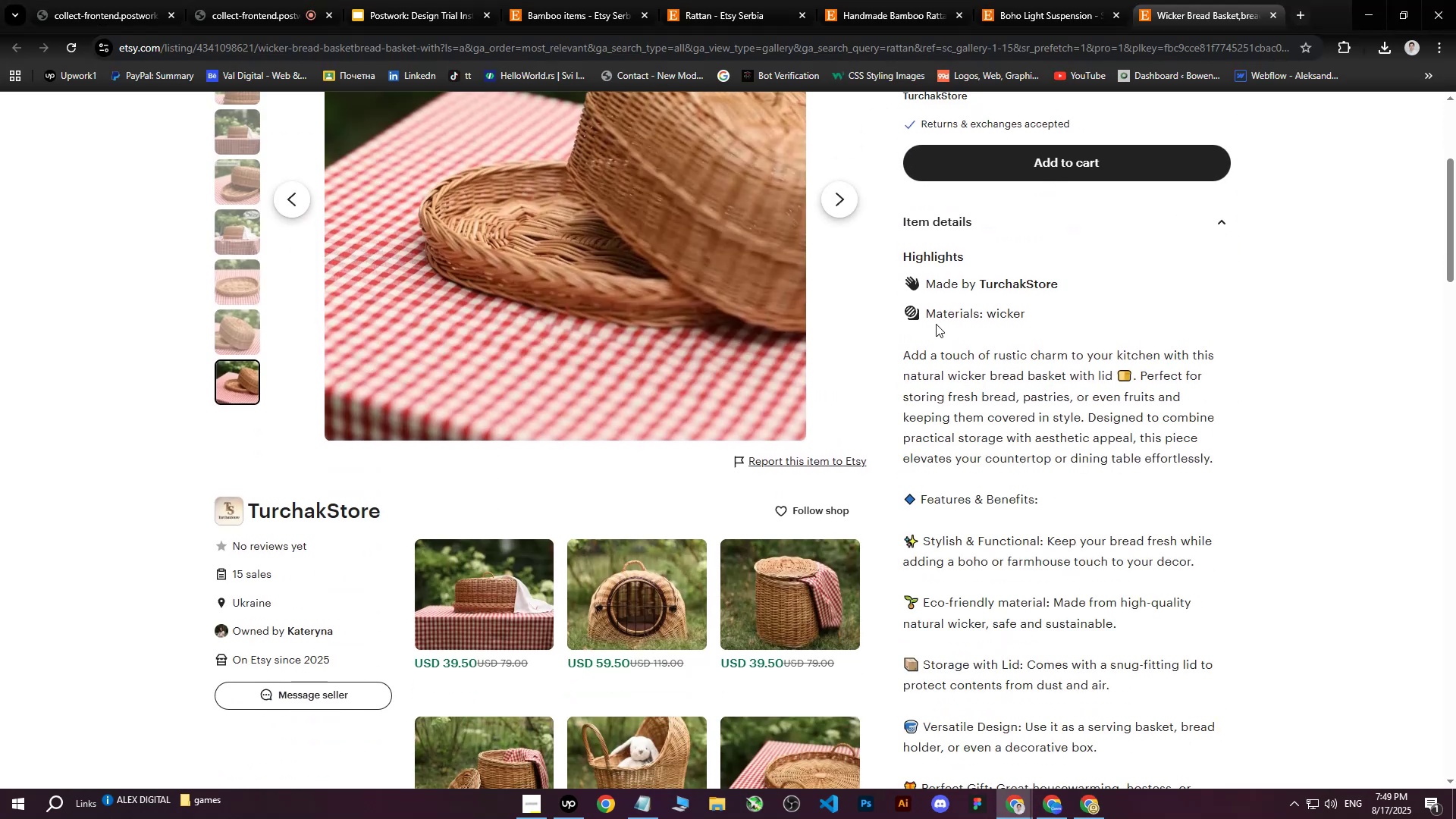 
left_click_drag(start_coordinate=[930, 313], to_coordinate=[1040, 562])
 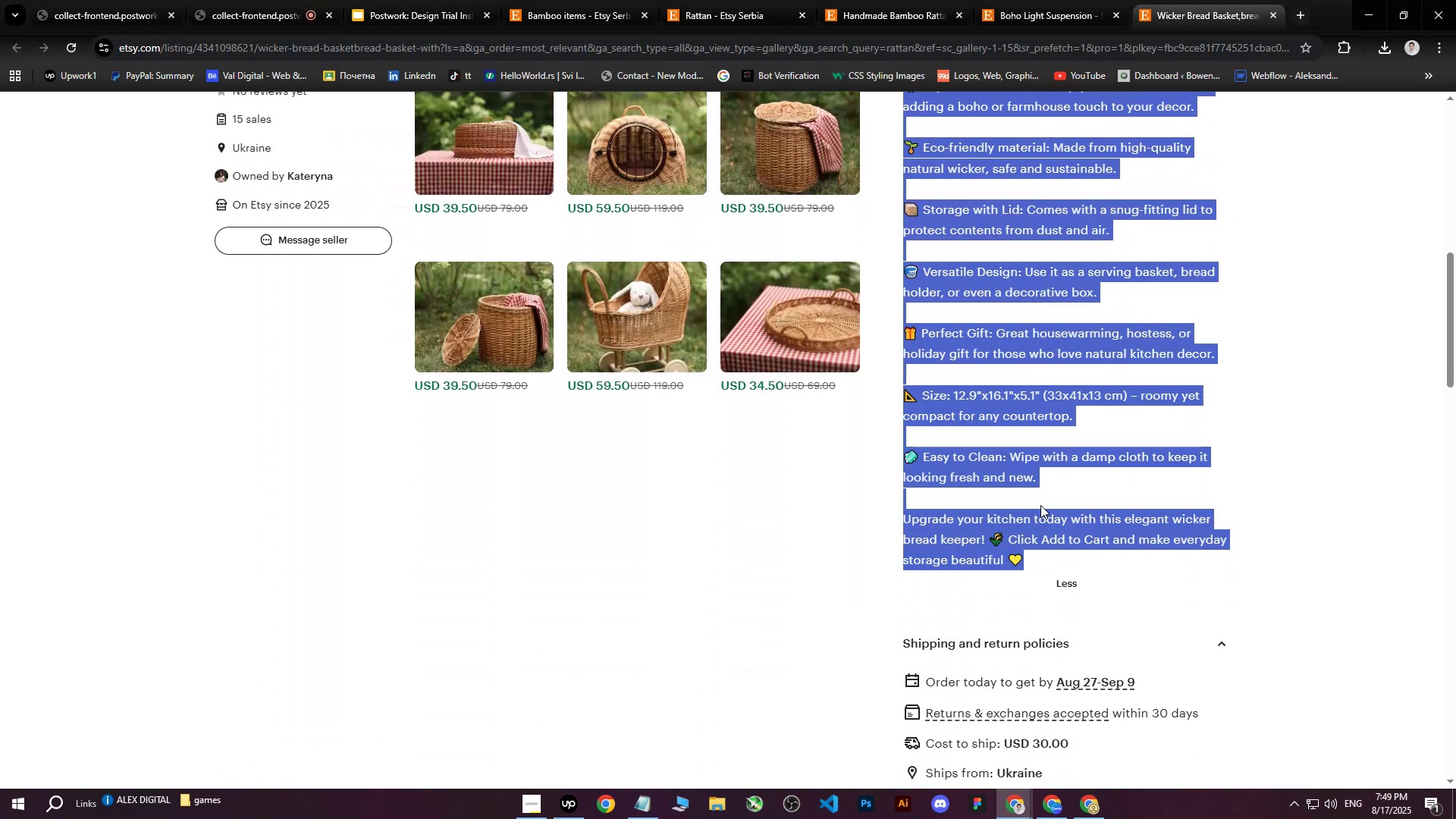 
scroll: coordinate [1114, 373], scroll_direction: down, amount: 6.0
 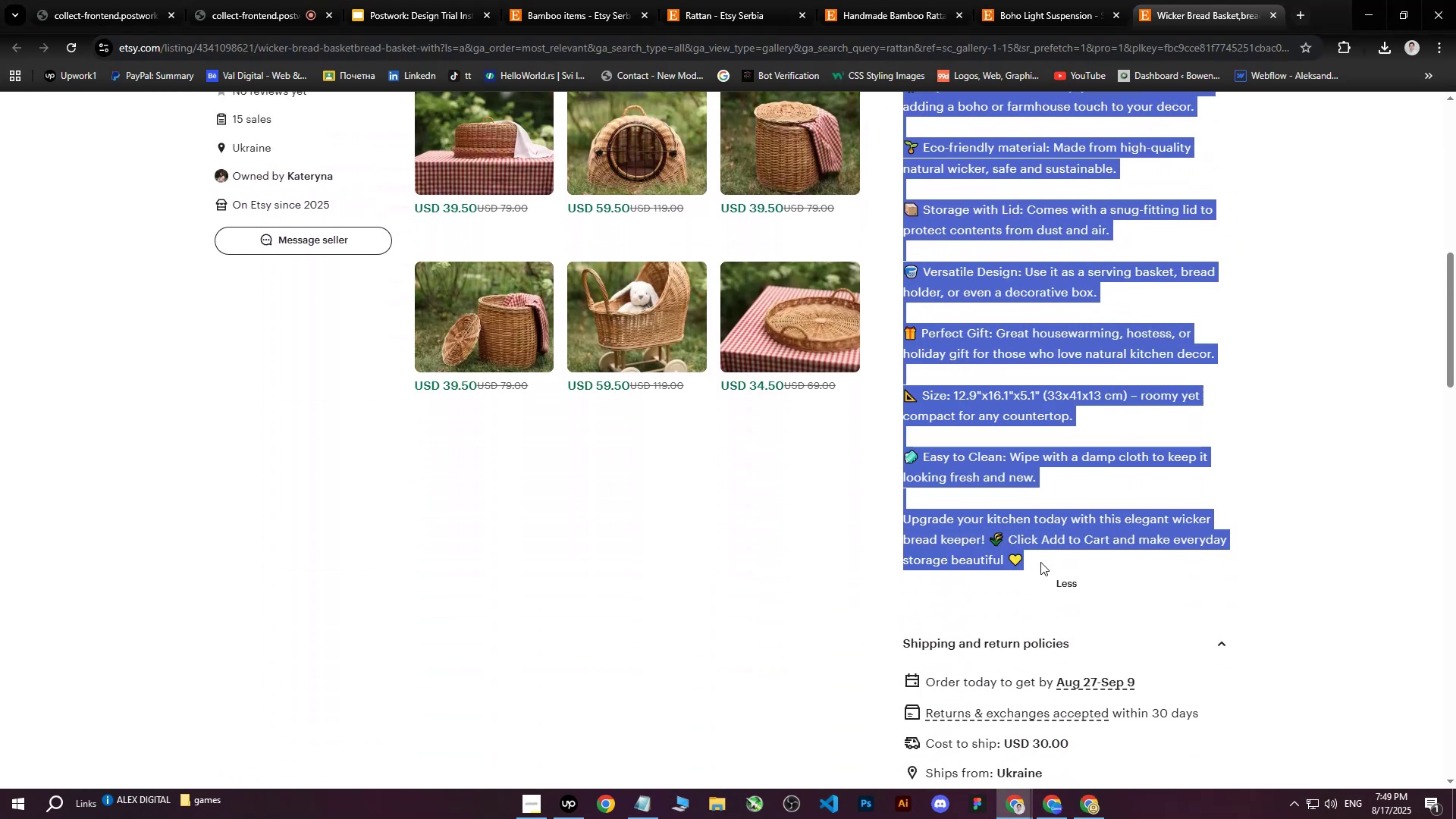 
key(Control+C)
 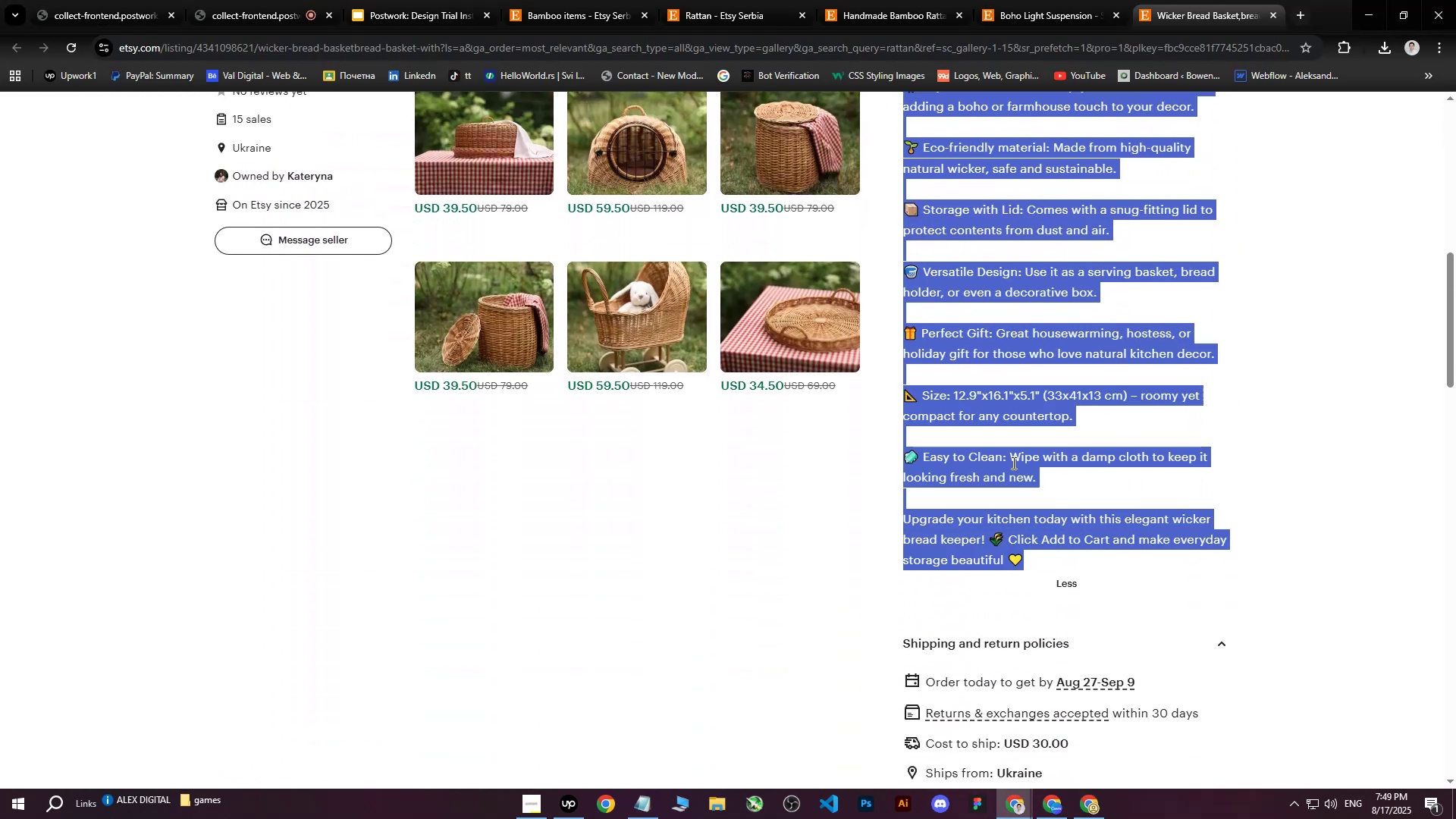 
scroll: coordinate [900, 452], scroll_direction: up, amount: 11.0
 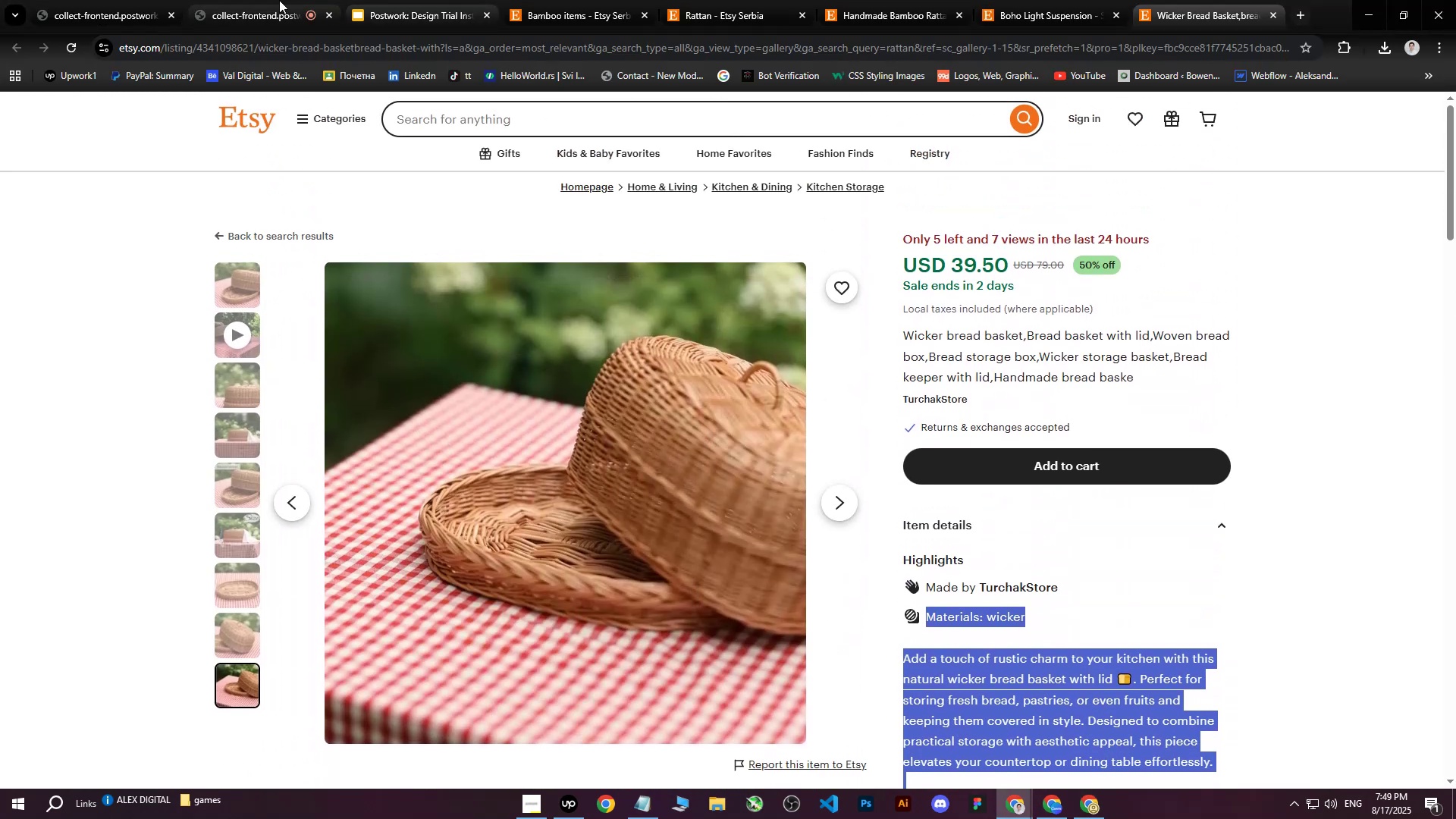 
left_click([275, 0])
 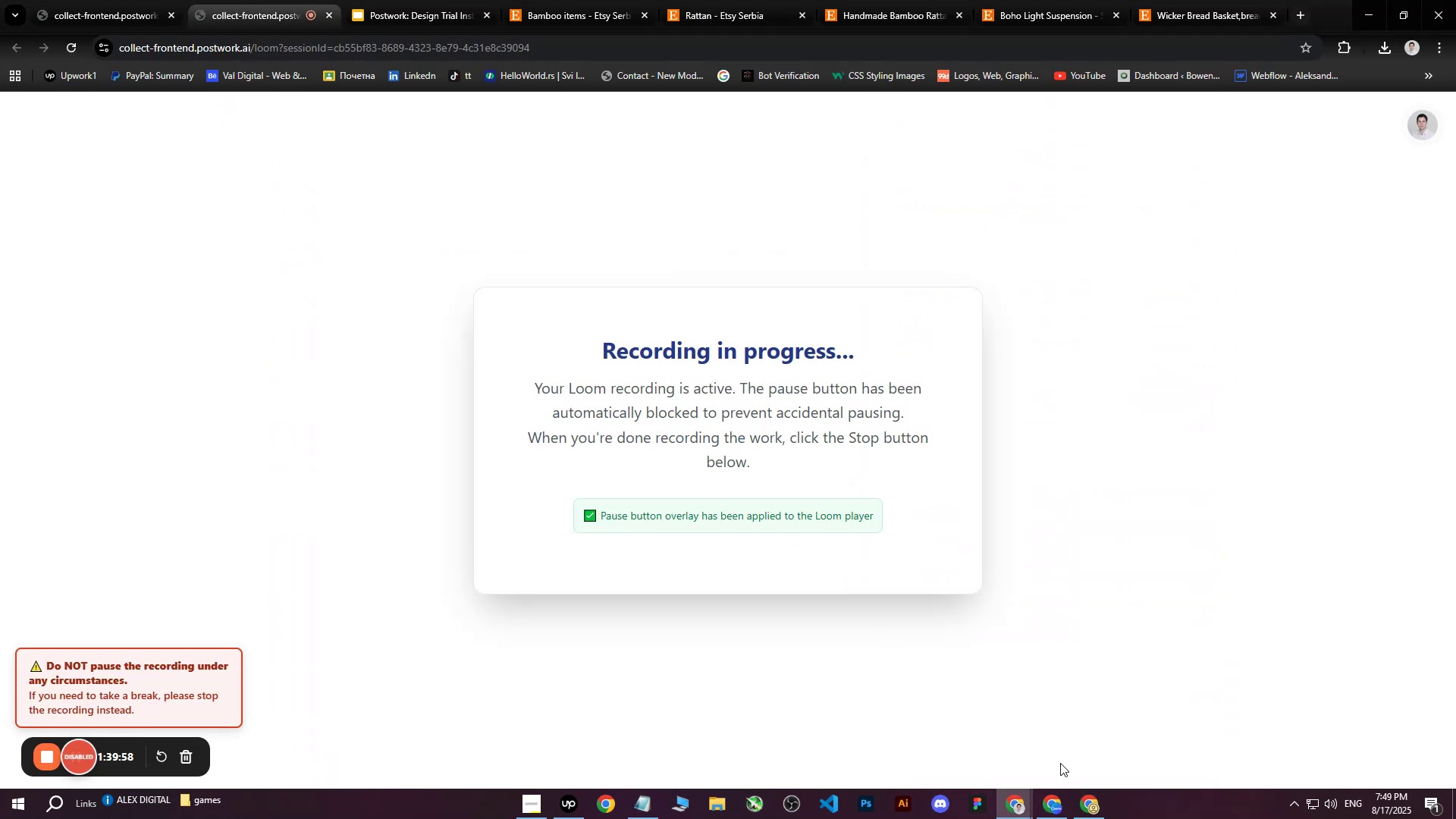 
left_click([1092, 809])
 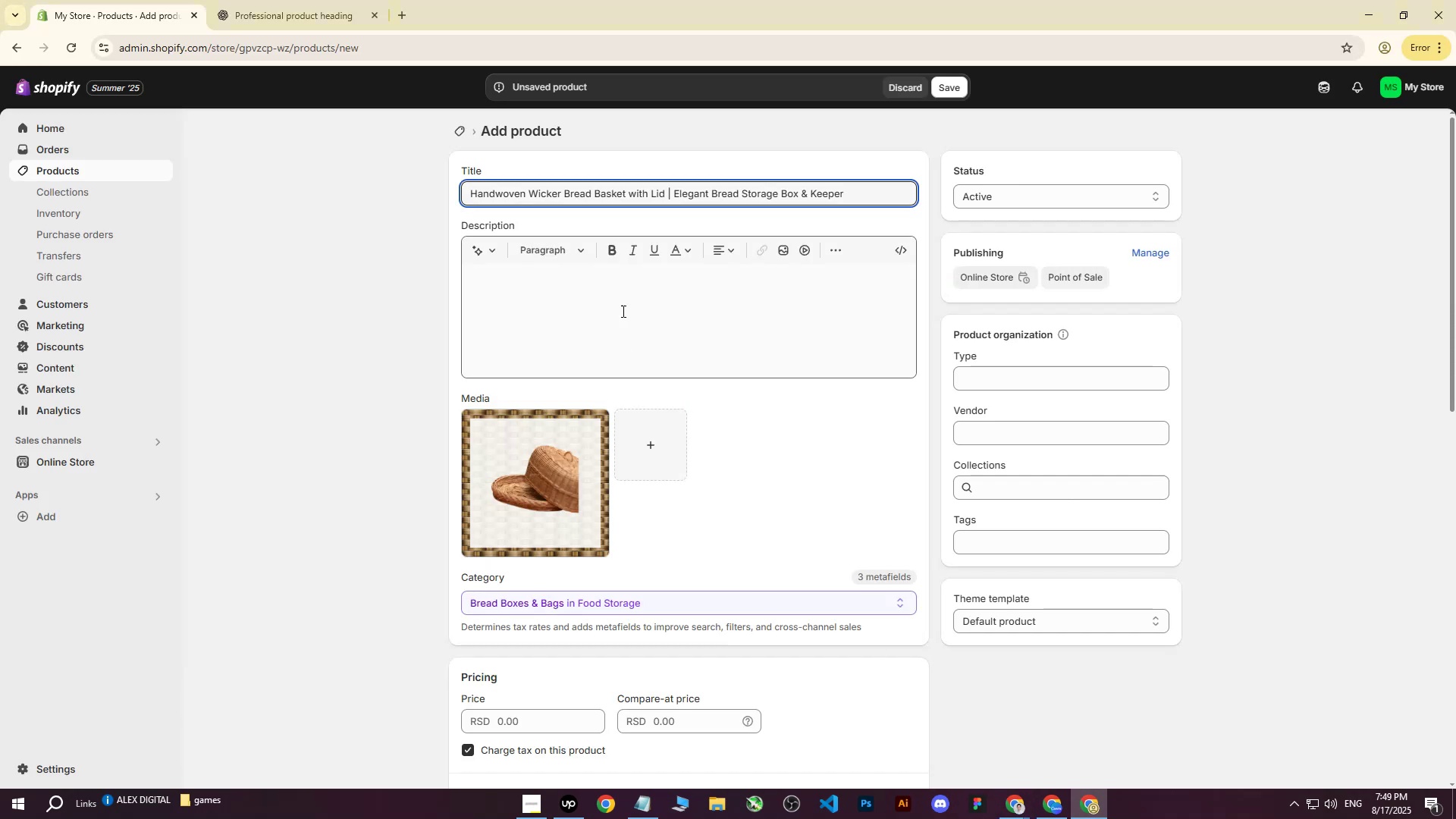 
left_click([623, 296])
 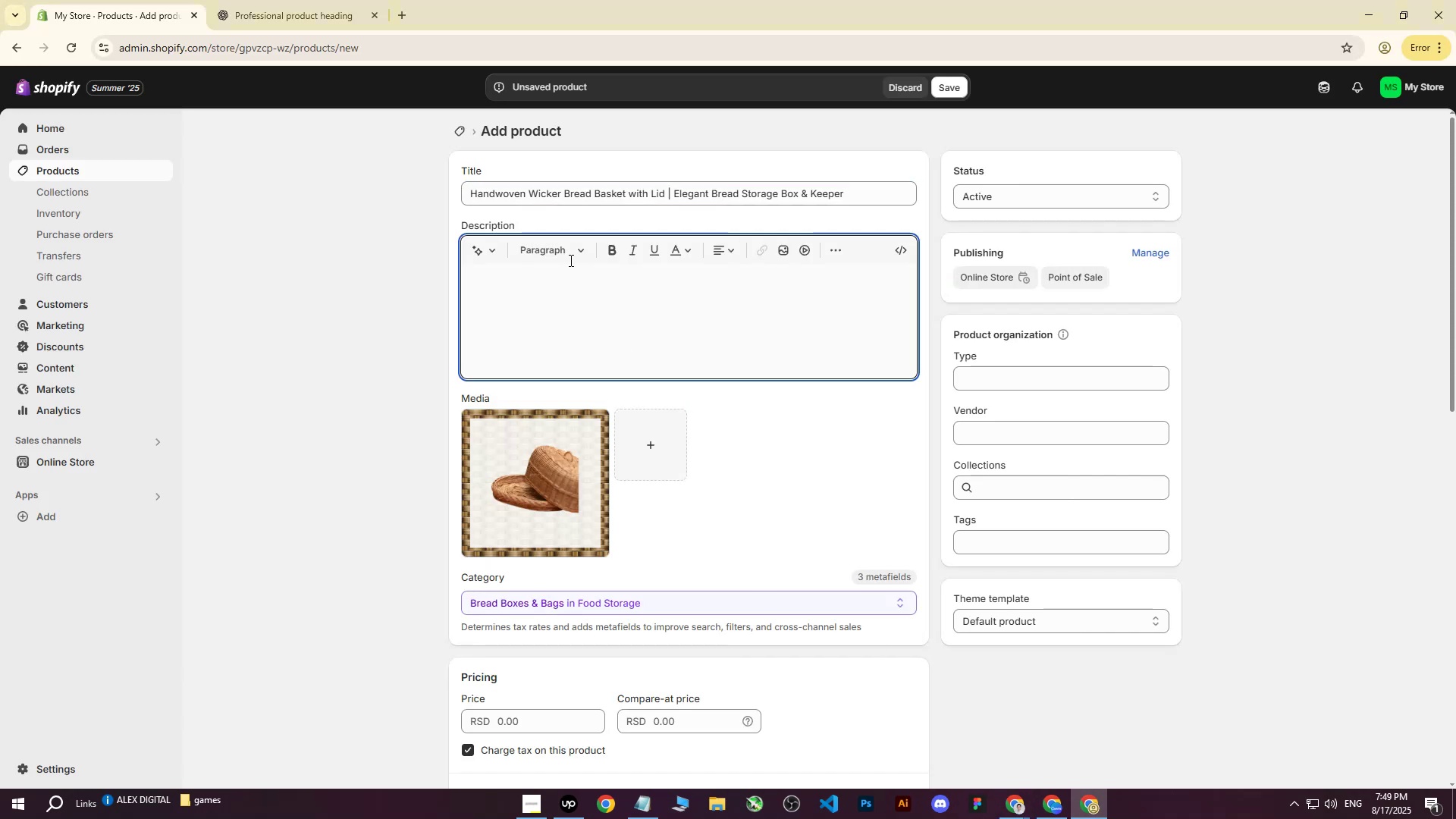 
left_click([312, 0])
 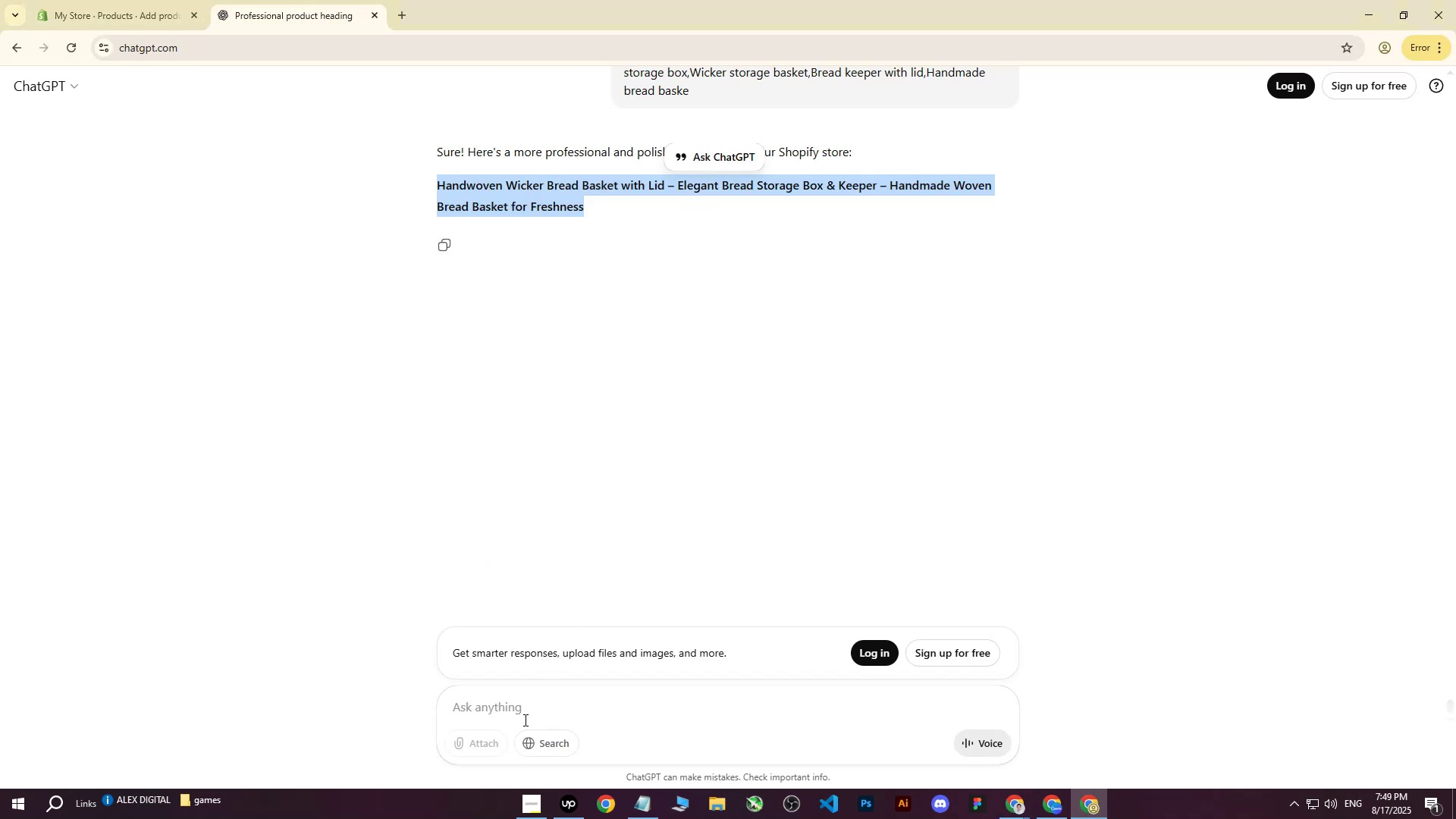 
left_click([518, 728])
 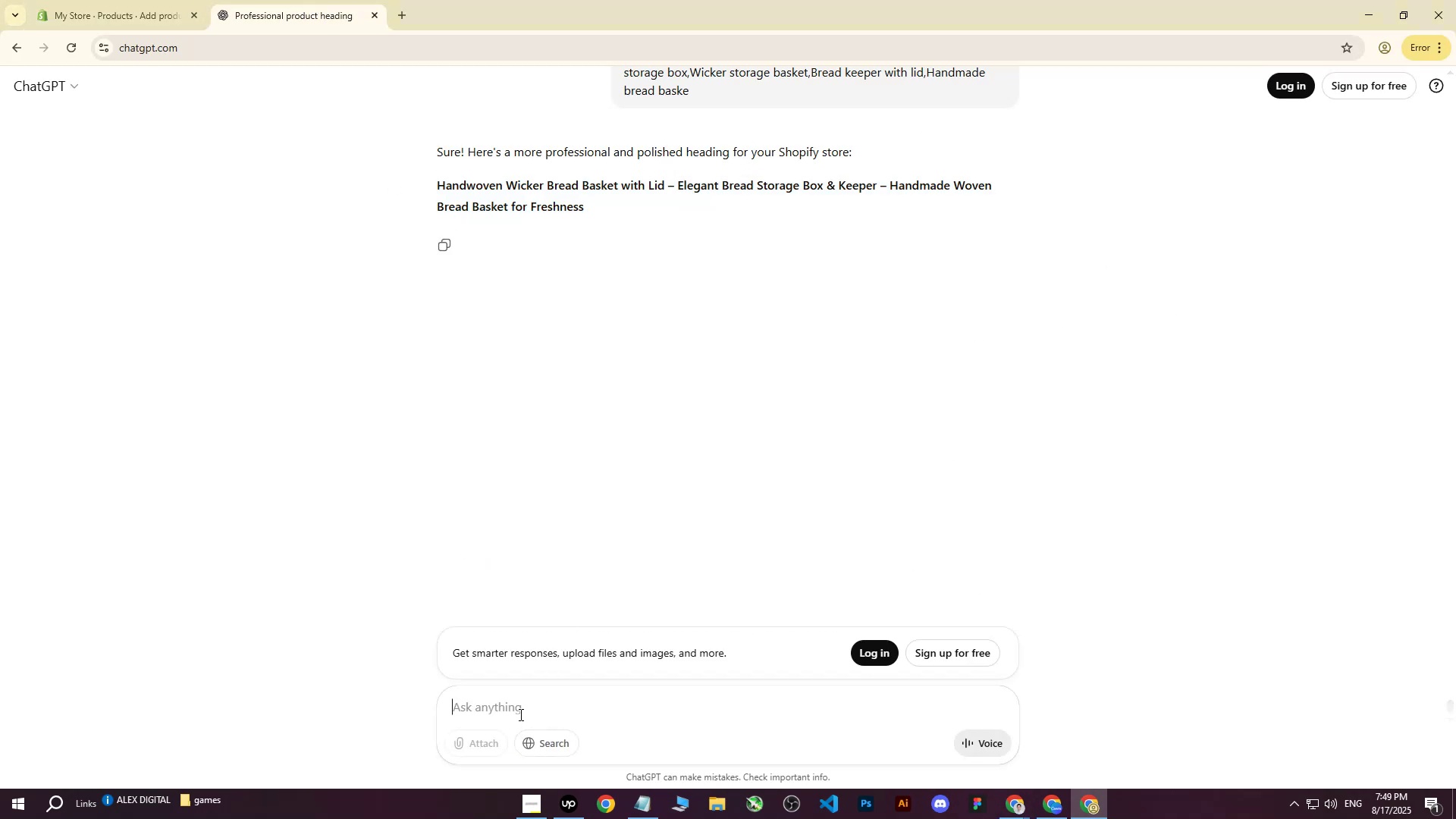 
type(write me this on more professional way fo: )
 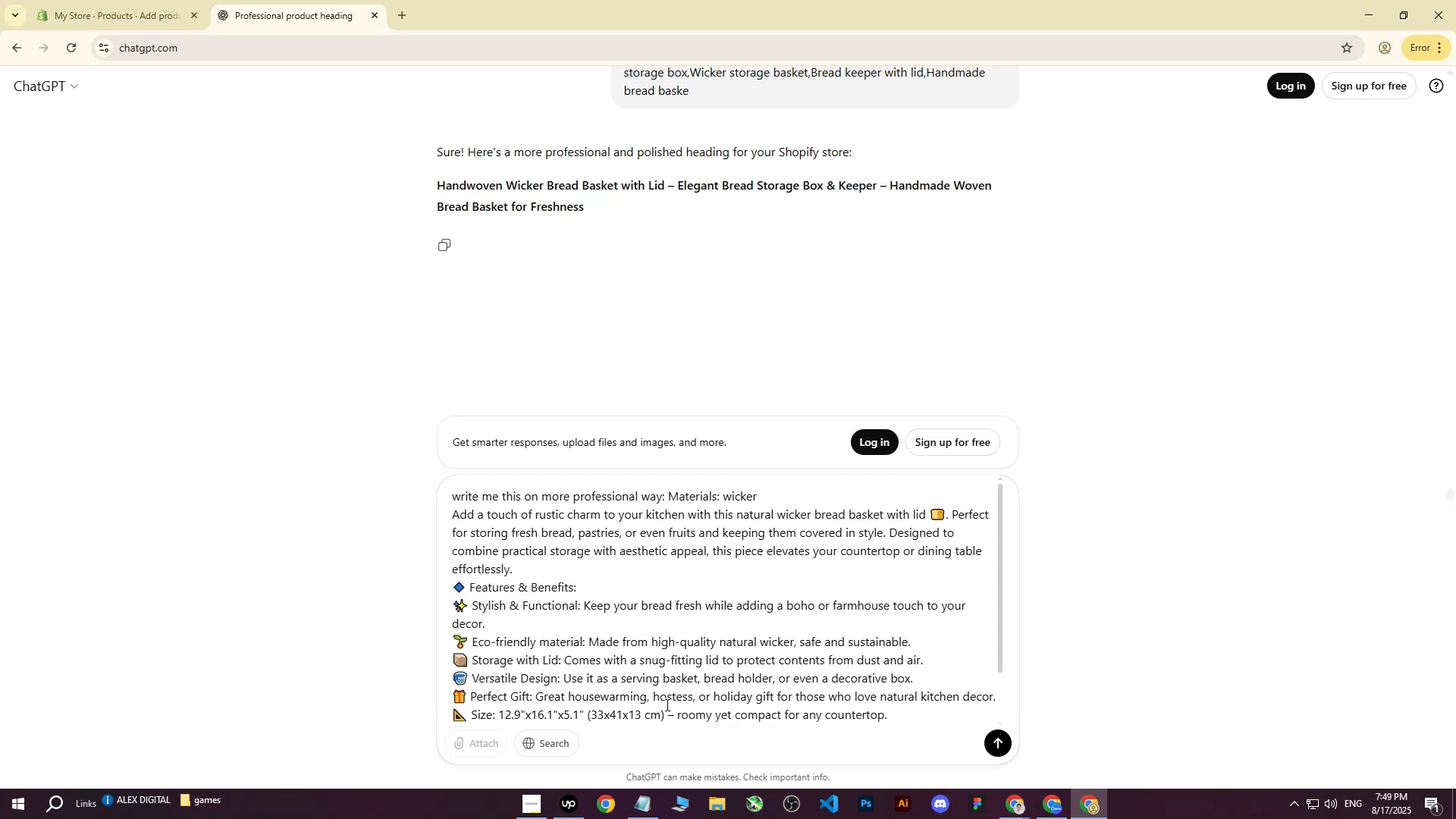 
left_click_drag(start_coordinate=[771, 708], to_coordinate=[662, 710])
 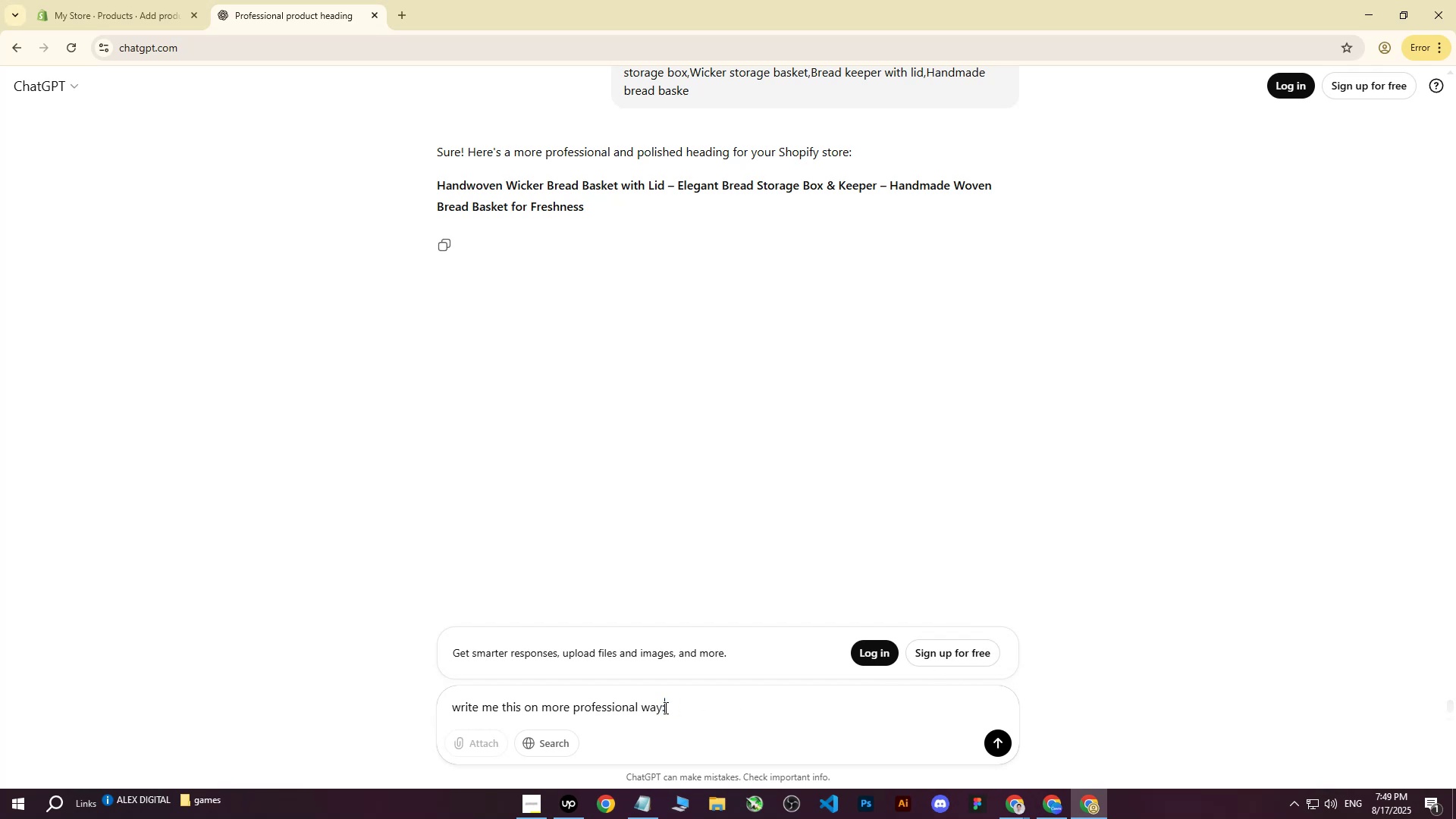 
key(Control+ControlLeft)
 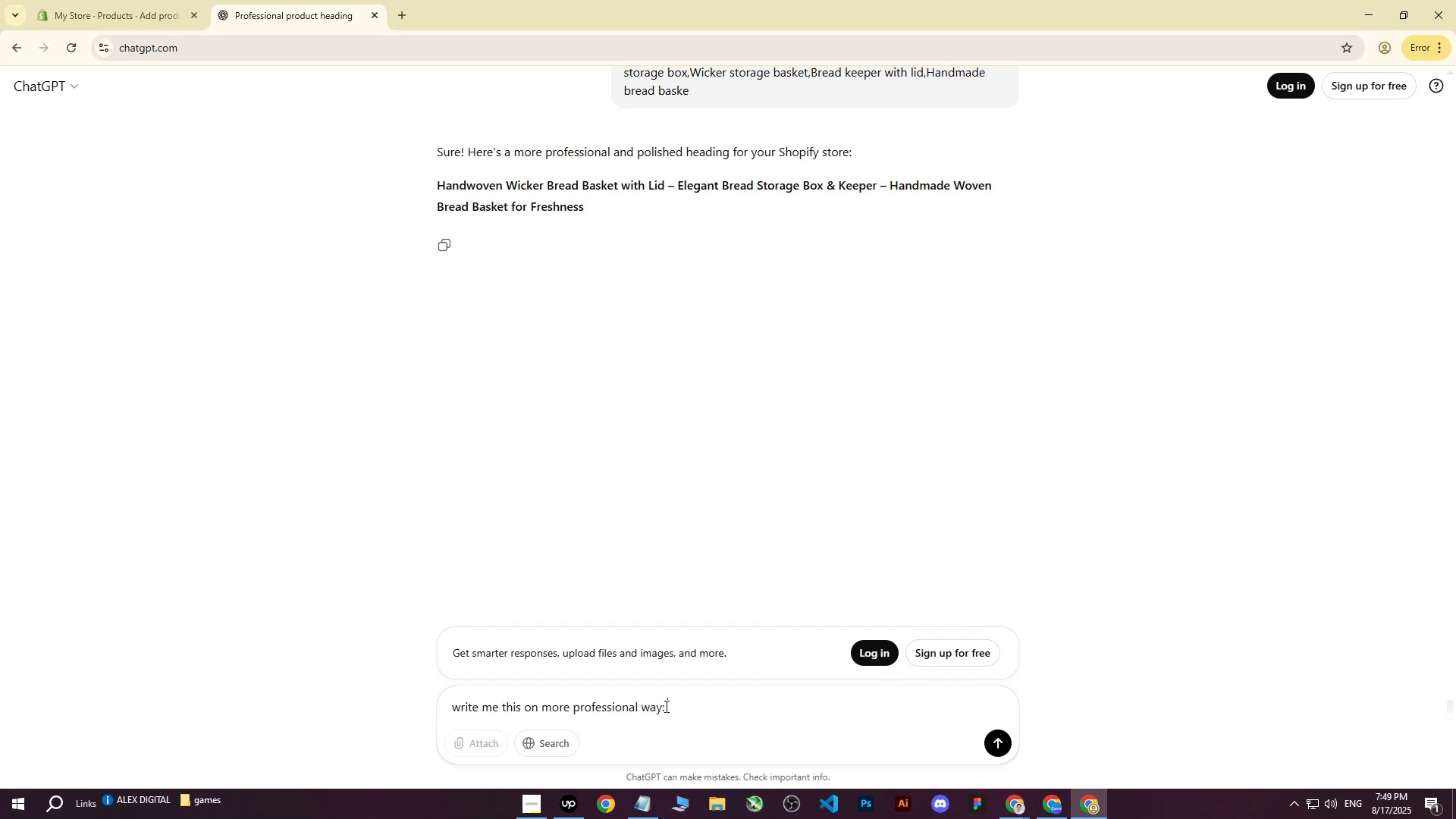 
key(Control+V)
 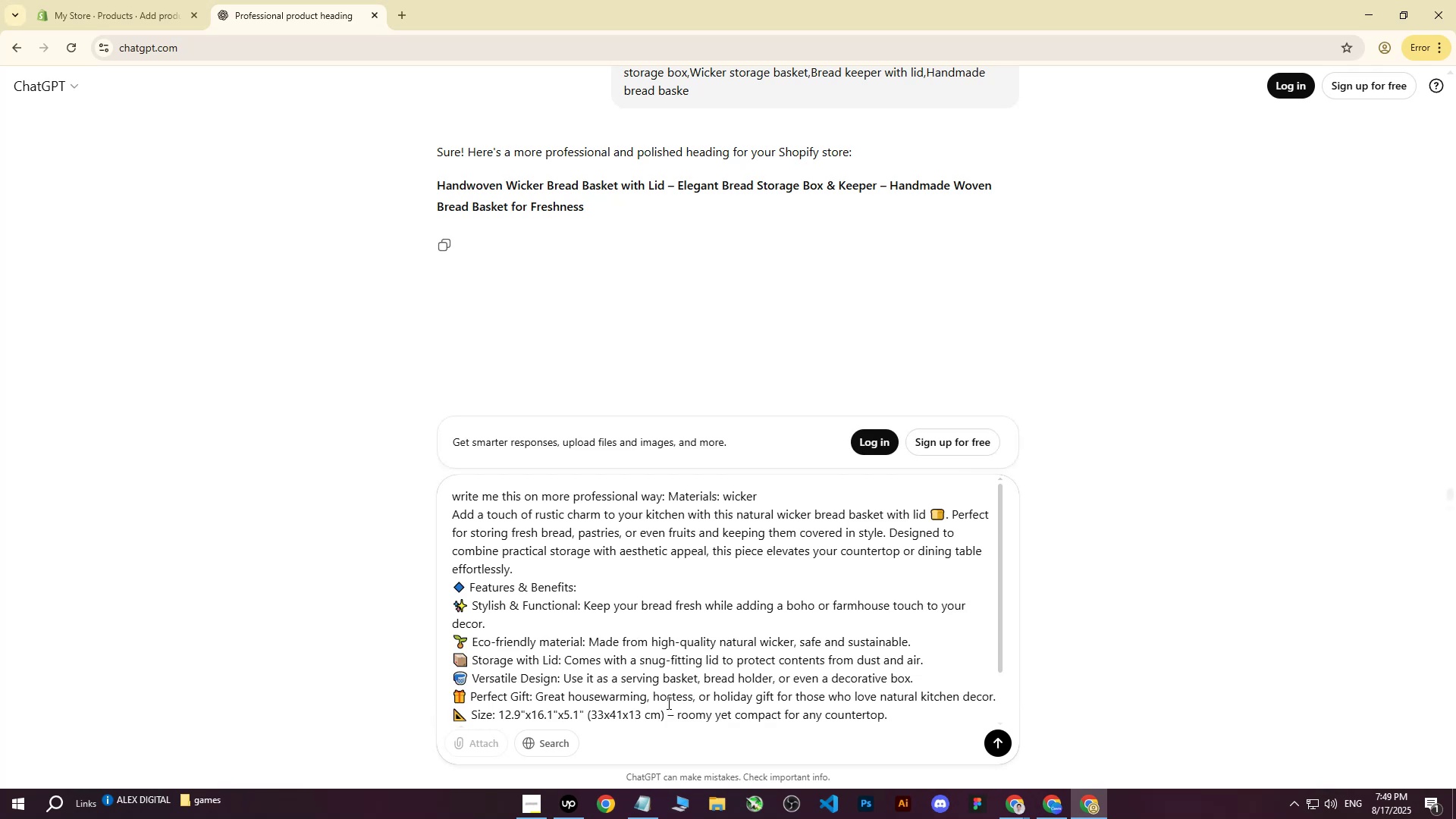 
key(Enter)
 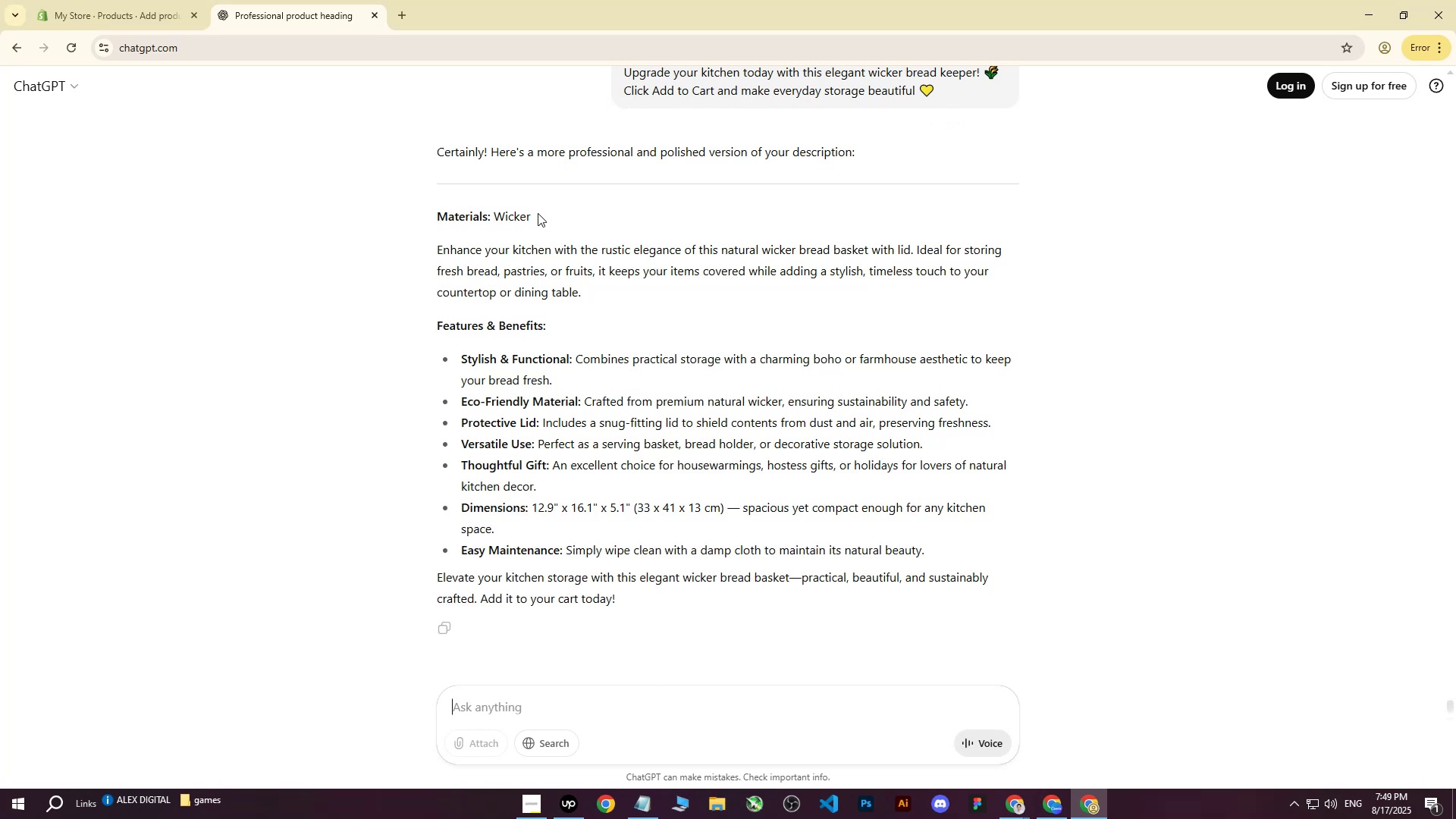 
wait(6.87)
 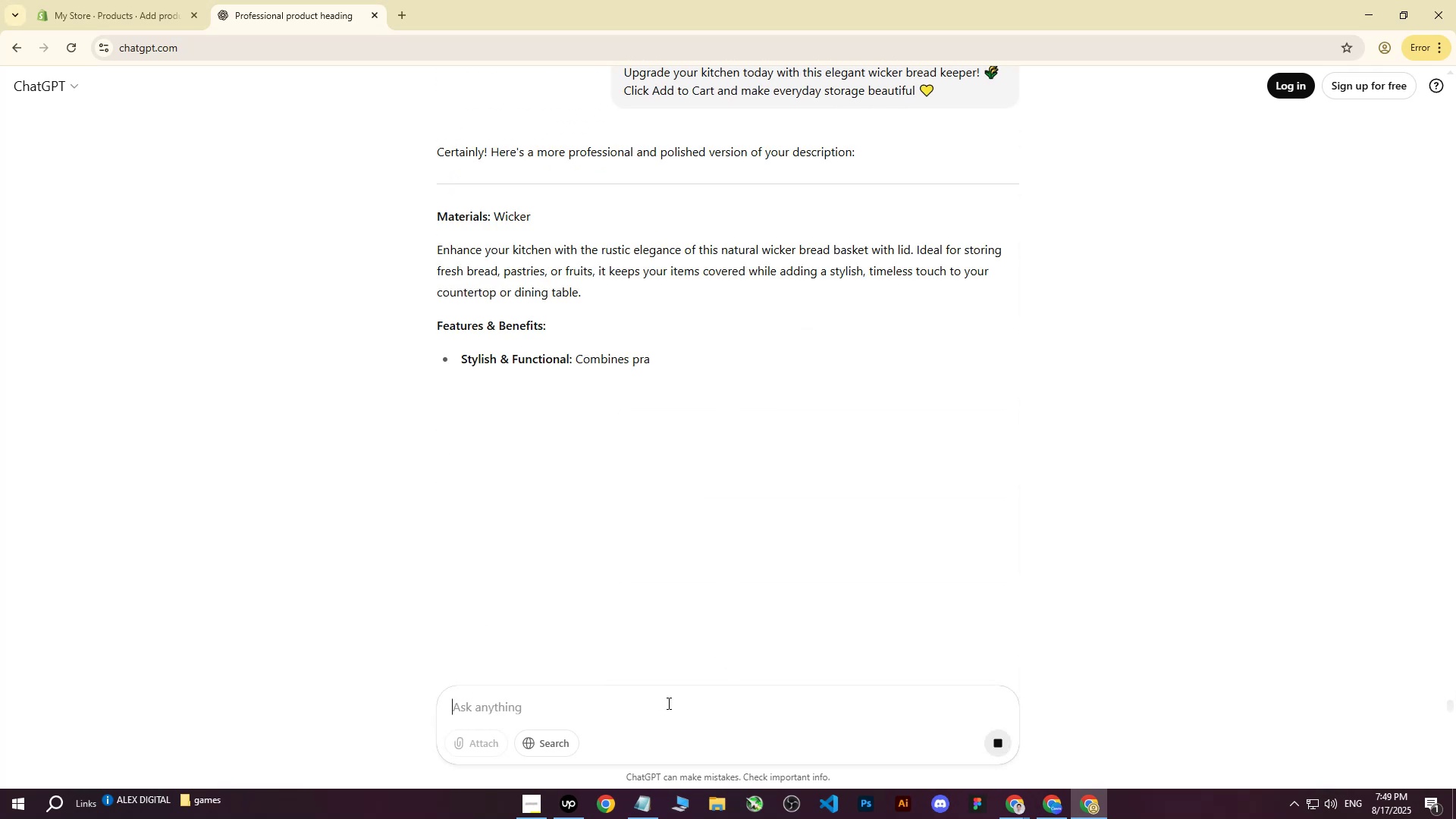 
left_click_drag(start_coordinate=[438, 213], to_coordinate=[708, 597])
 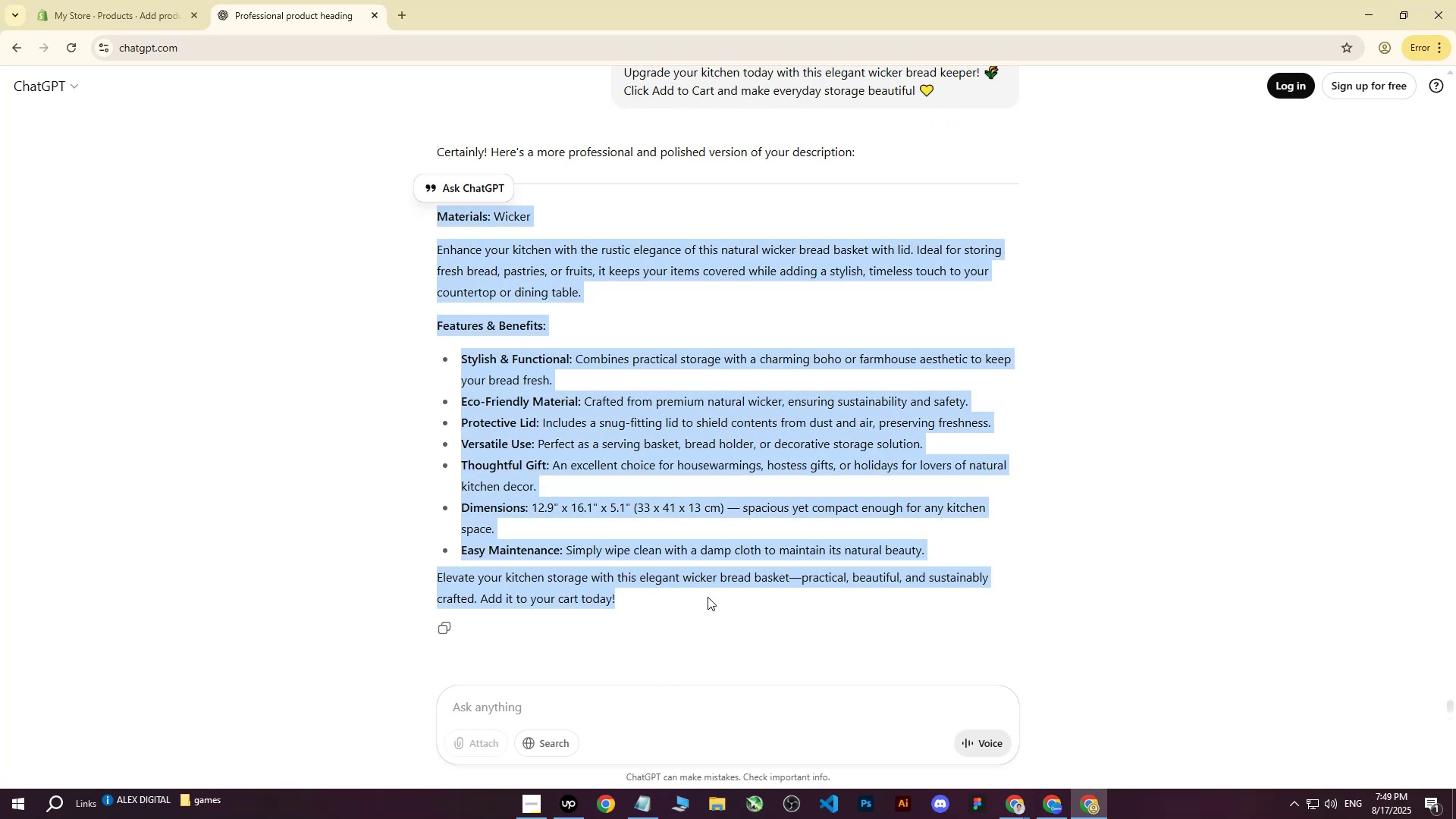 
key(Control+ControlLeft)
 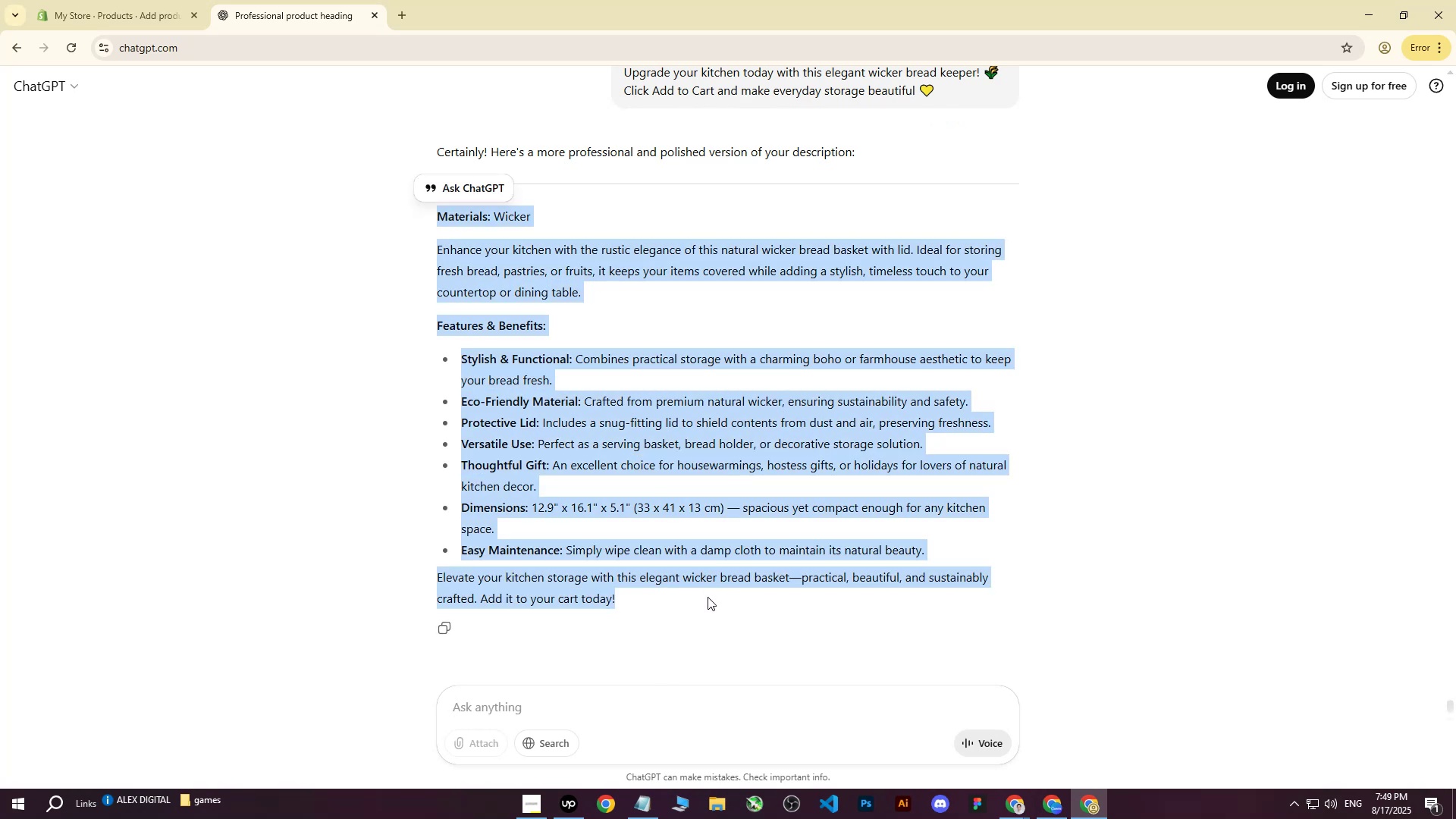 
key(Control+C)
 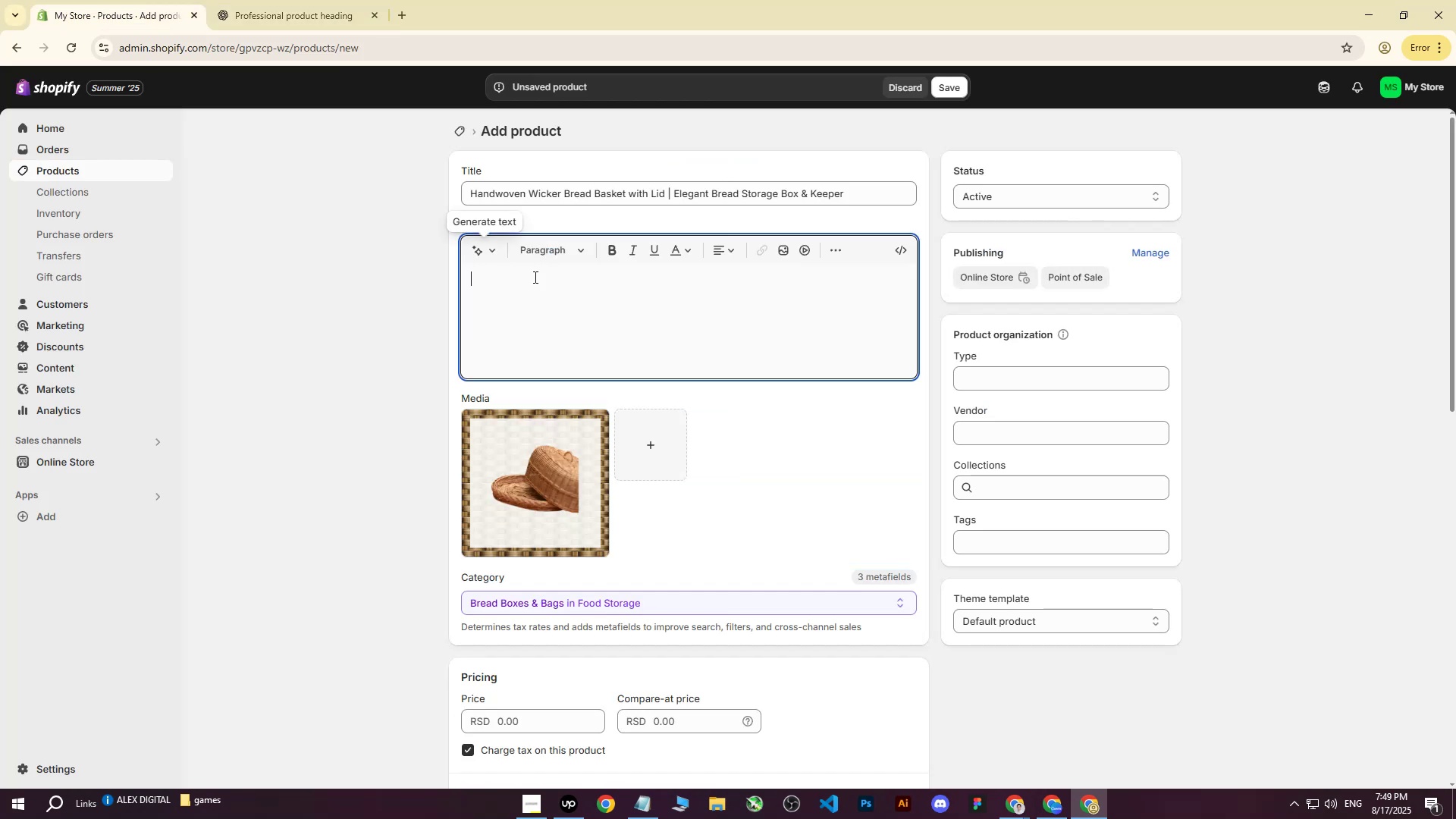 
double_click([537, 278])
 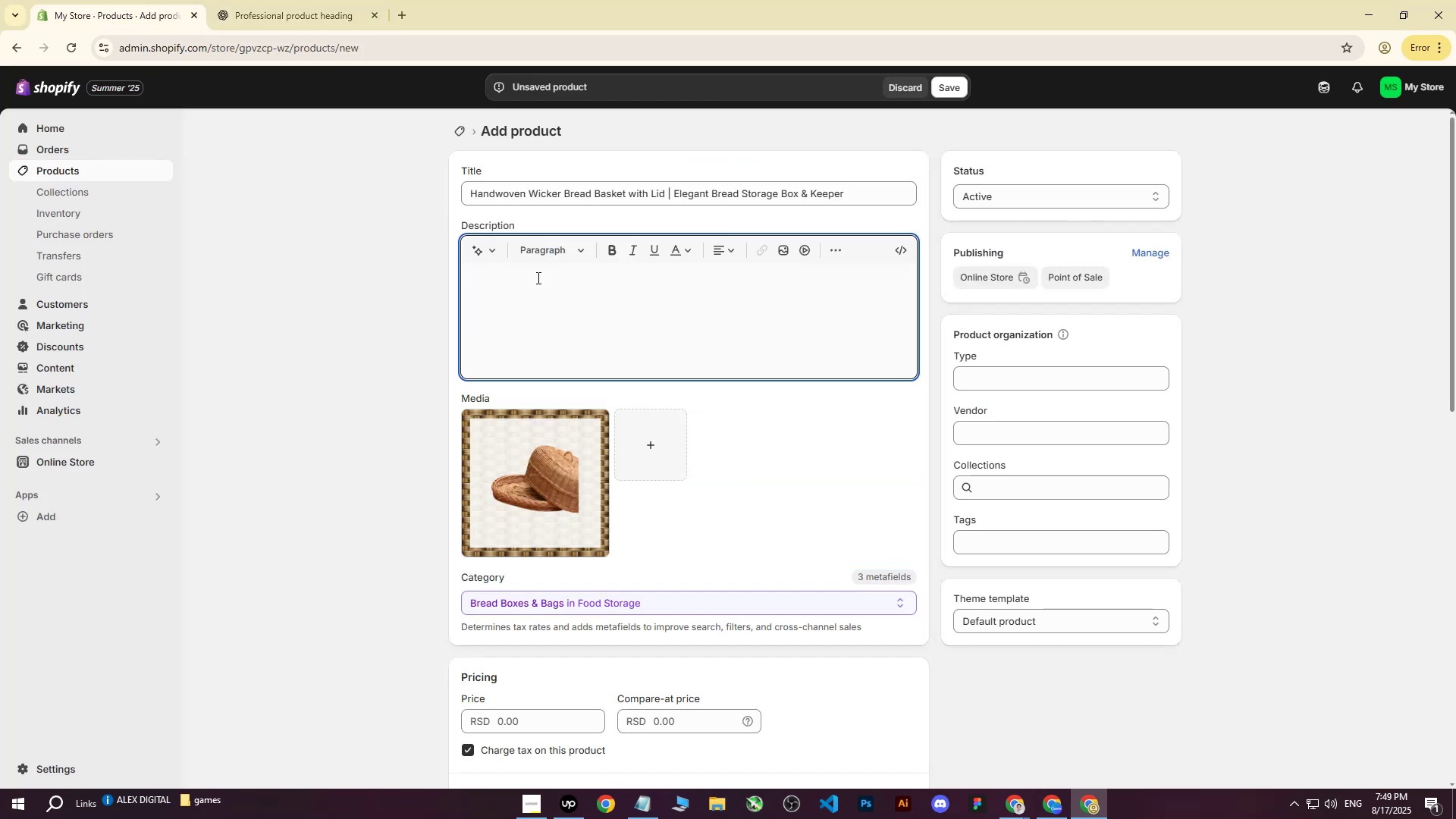 
key(Control+ControlLeft)
 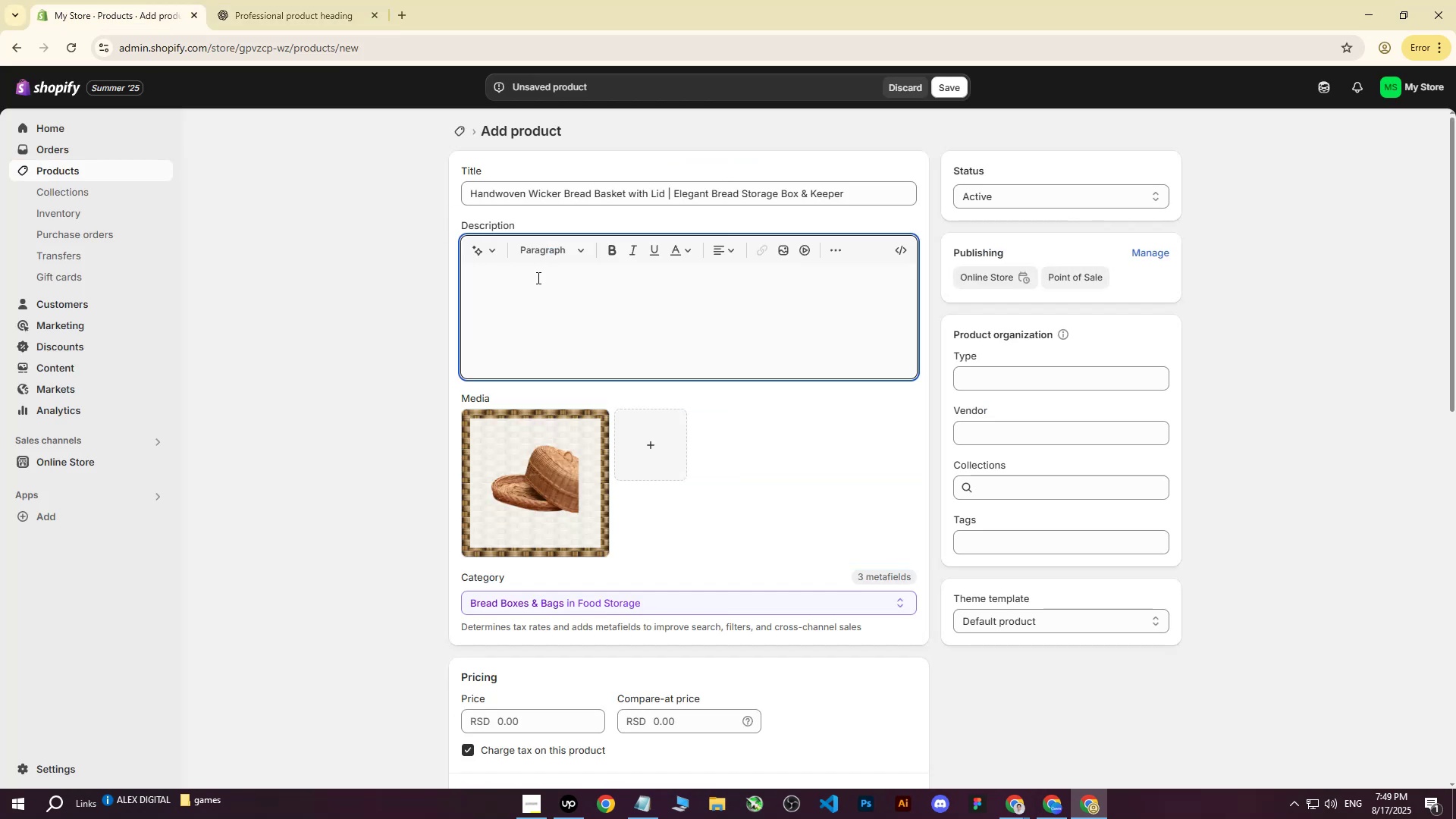 
key(Control+V)
 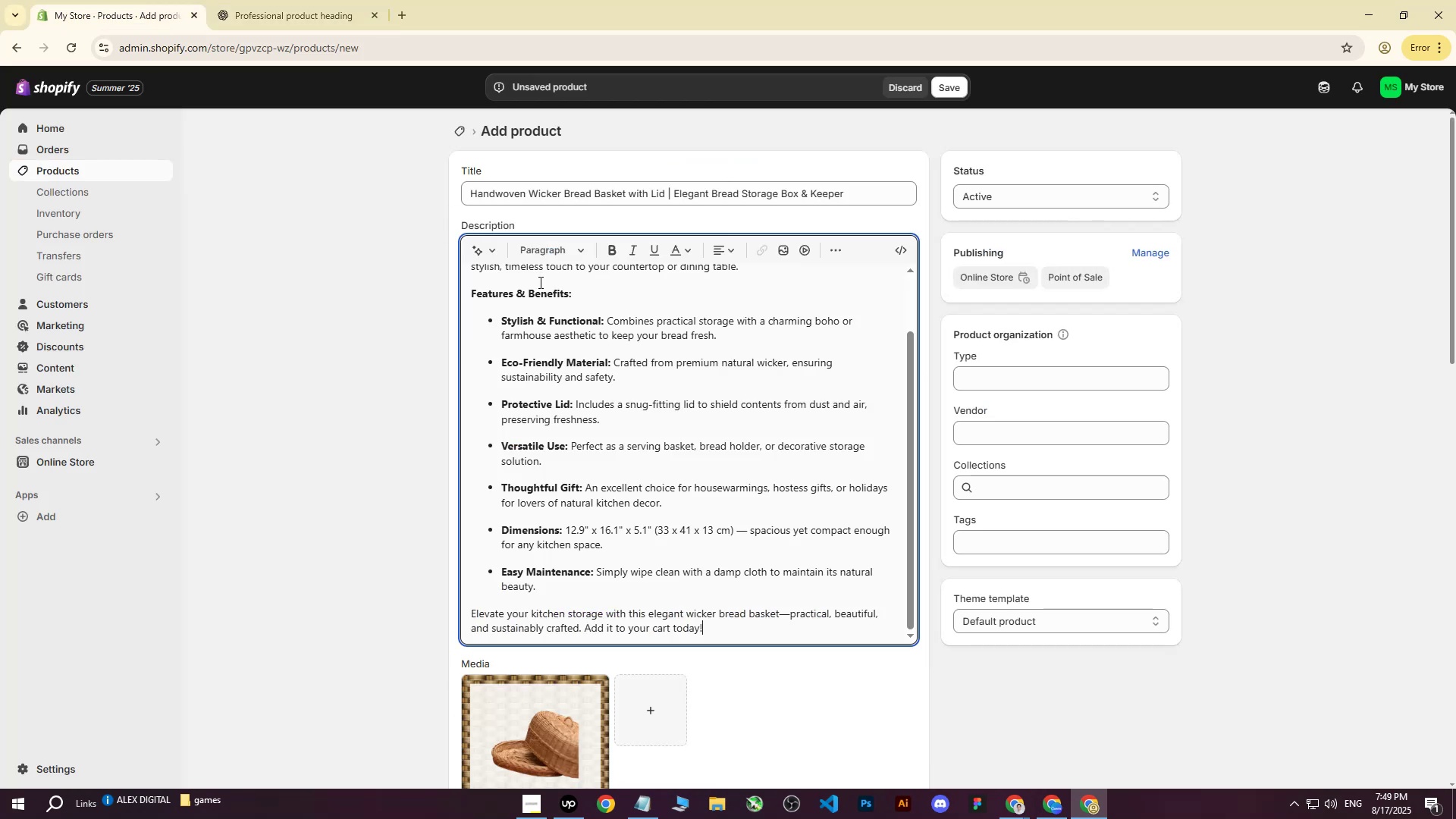 
scroll: coordinate [550, 309], scroll_direction: up, amount: 6.0
 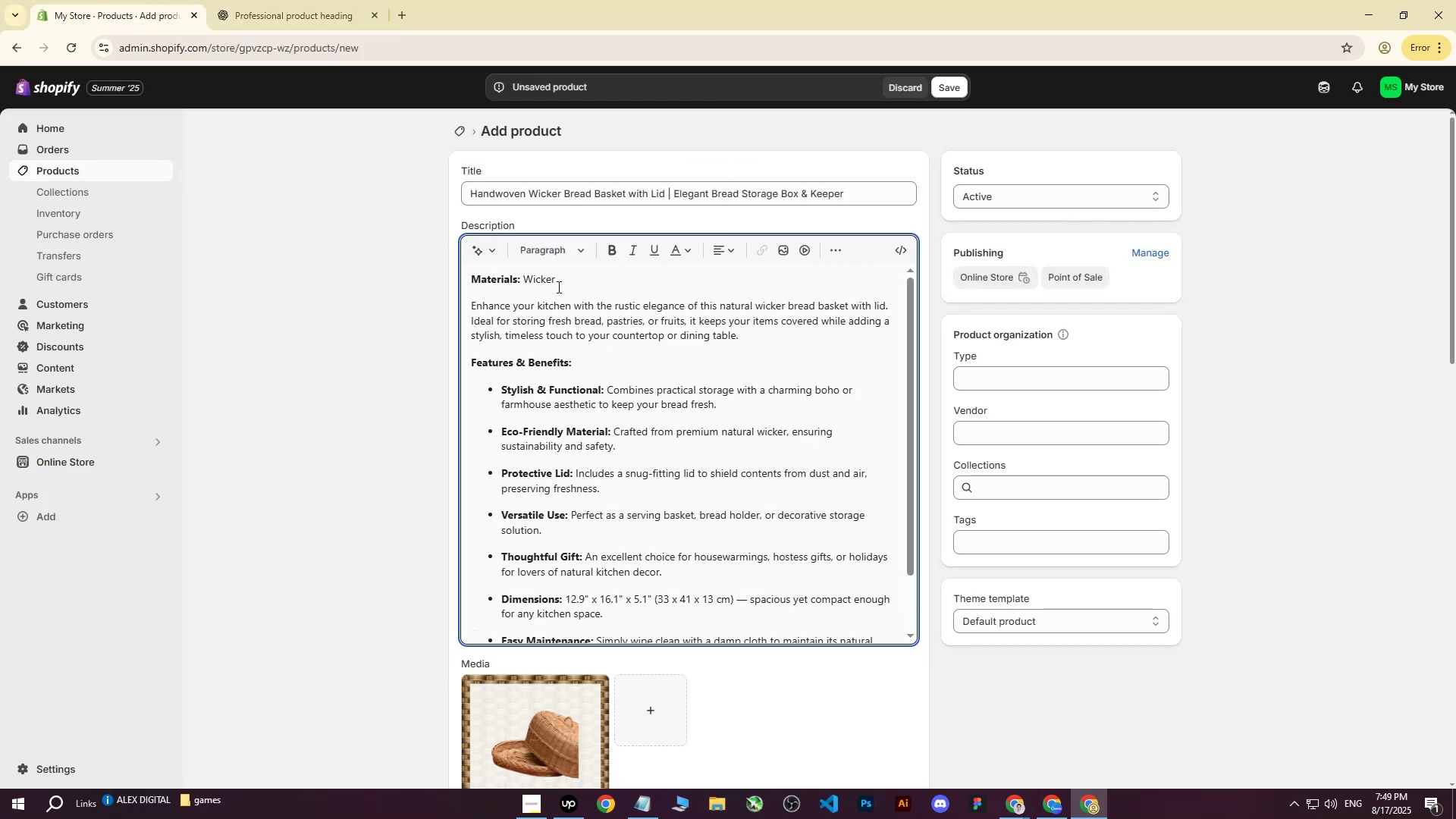 
left_click_drag(start_coordinate=[560, 275], to_coordinate=[529, 276])
 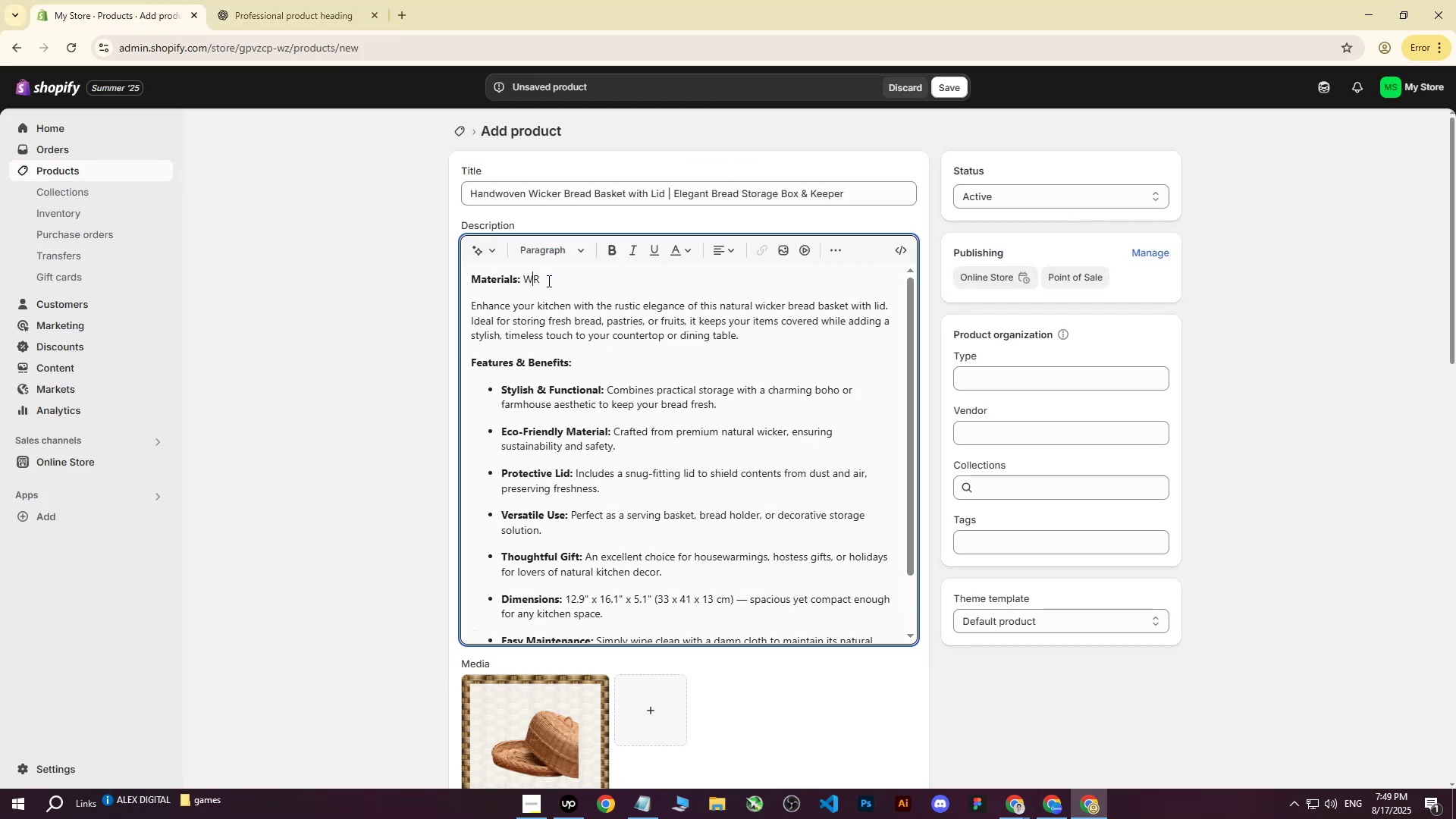 
type(RRattanRattan)
 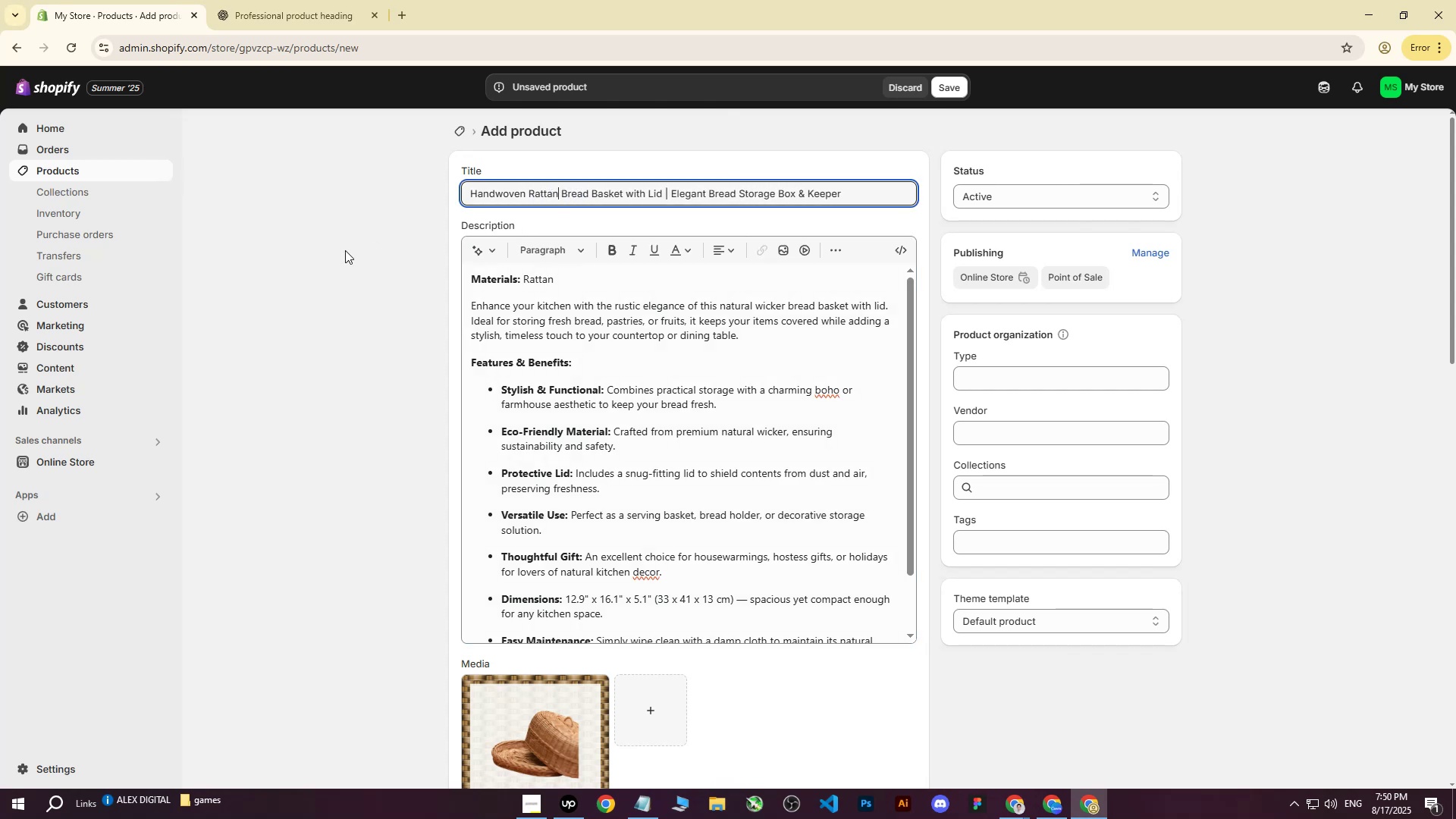 
left_click_drag(start_coordinate=[548, 281], to_coordinate=[528, 281])
 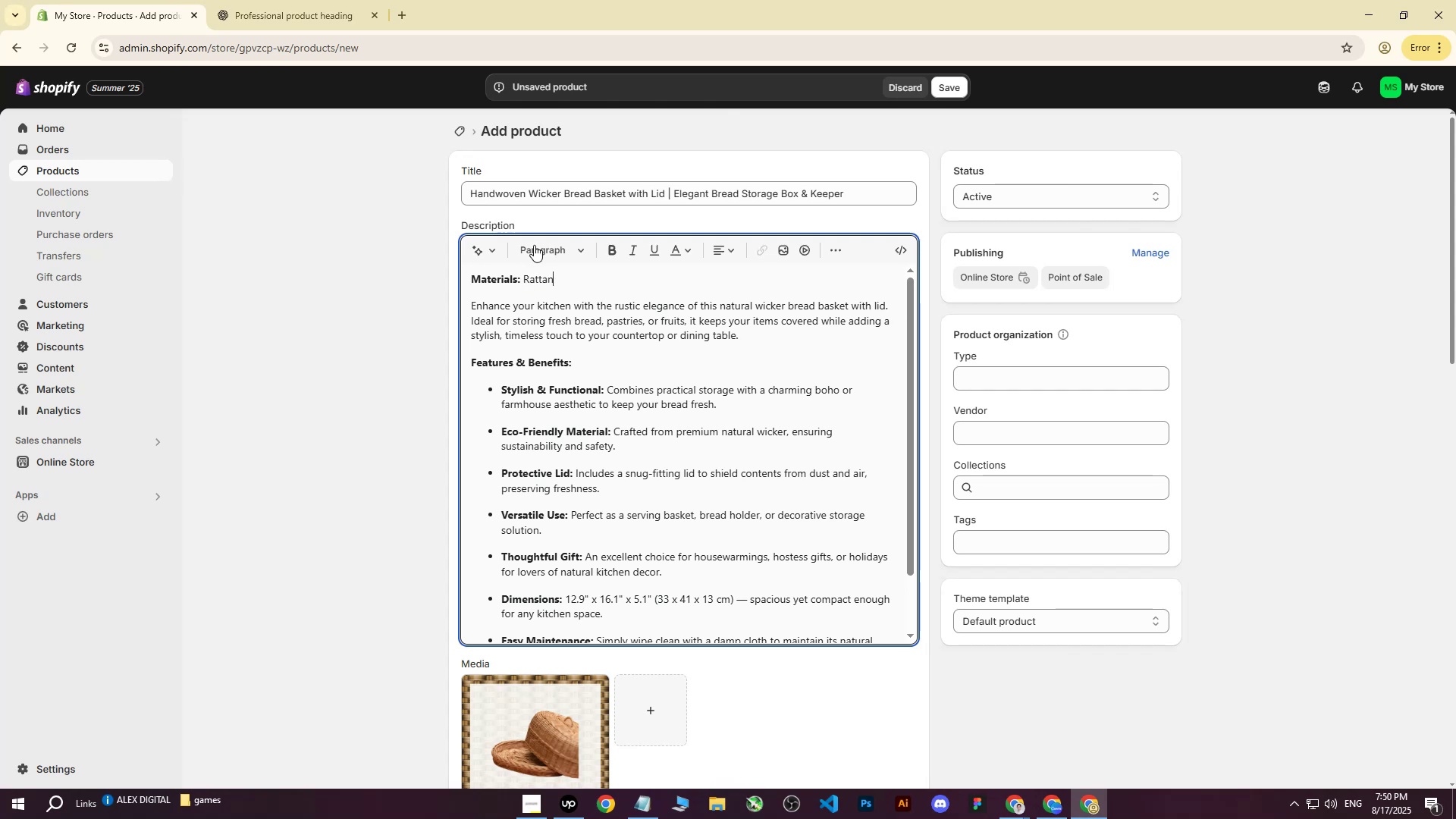 
left_click_drag(start_coordinate=[532, 192], to_coordinate=[561, 193])
 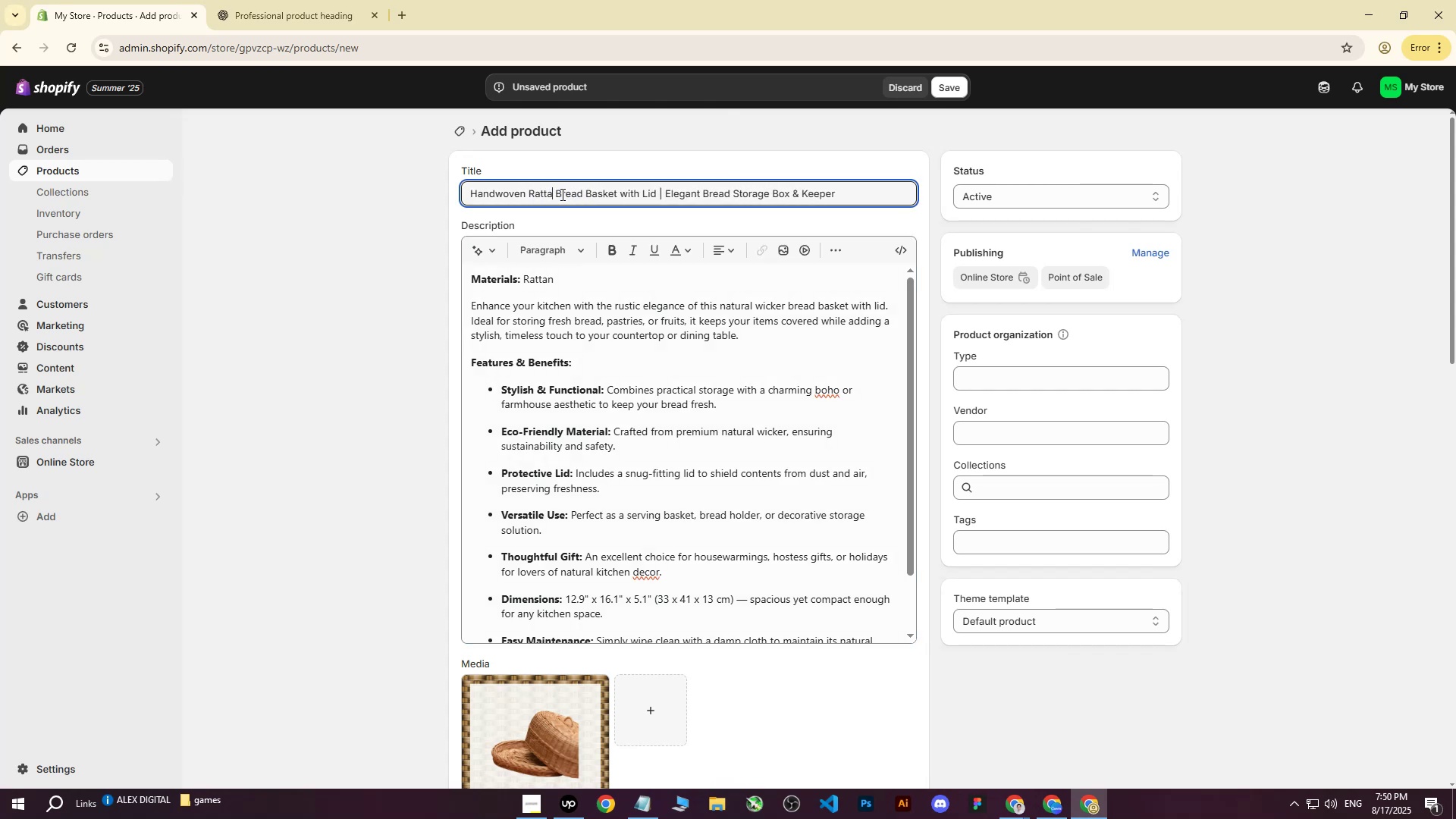 
left_click([345, 250])
 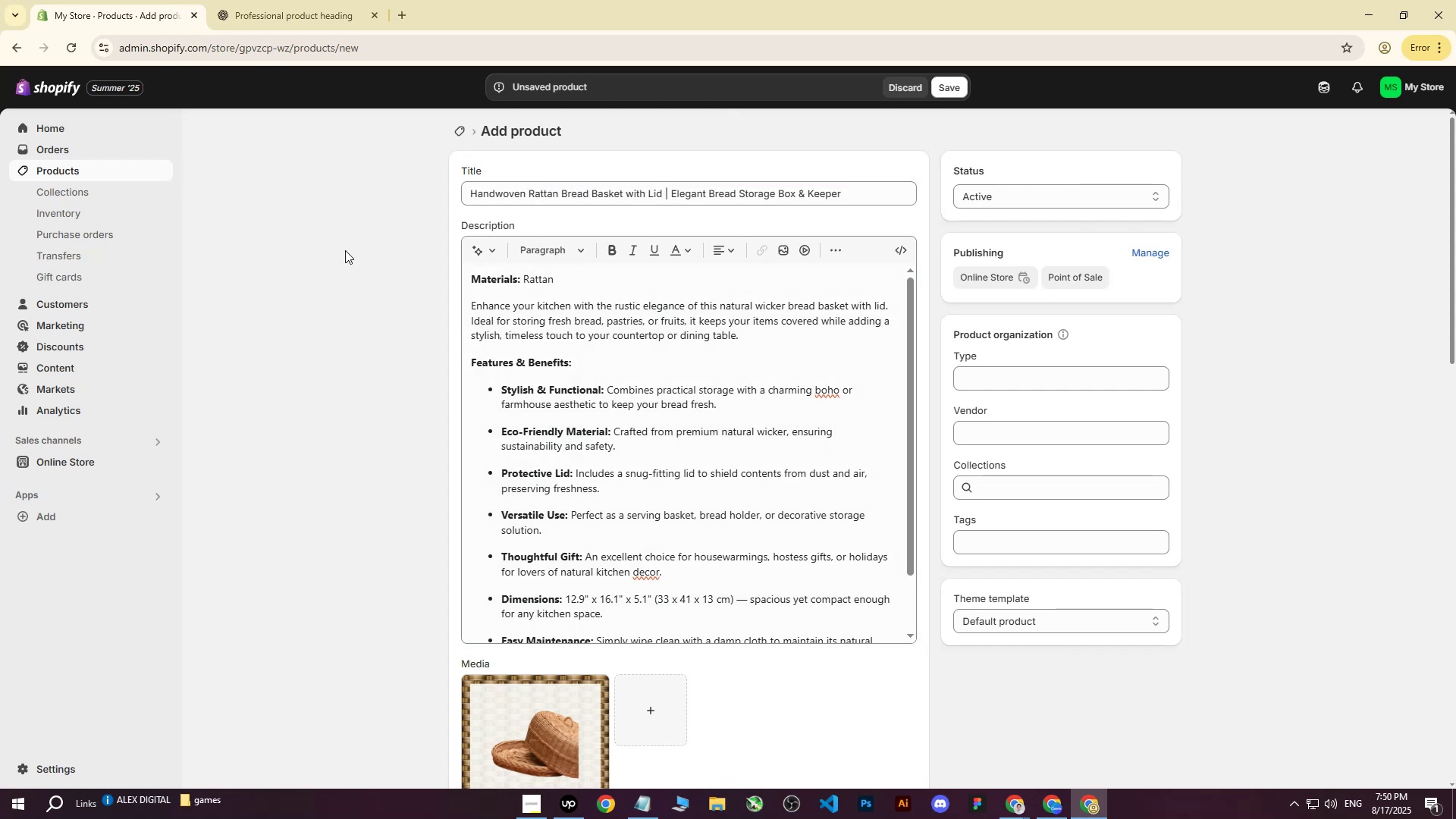 
scroll: coordinate [384, 306], scroll_direction: down, amount: 5.0
 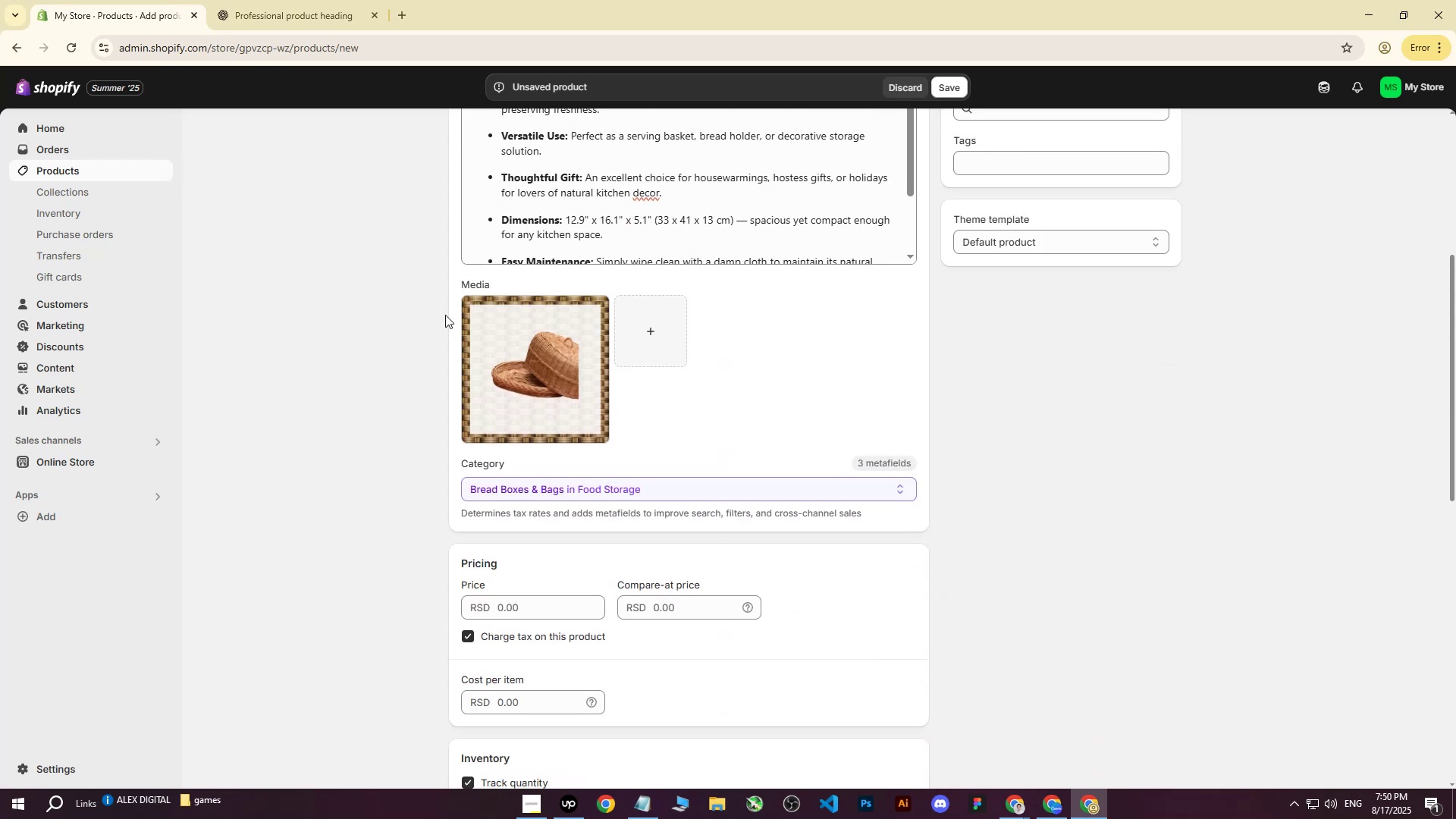 
scroll: coordinate [555, 382], scroll_direction: up, amount: 9.0
 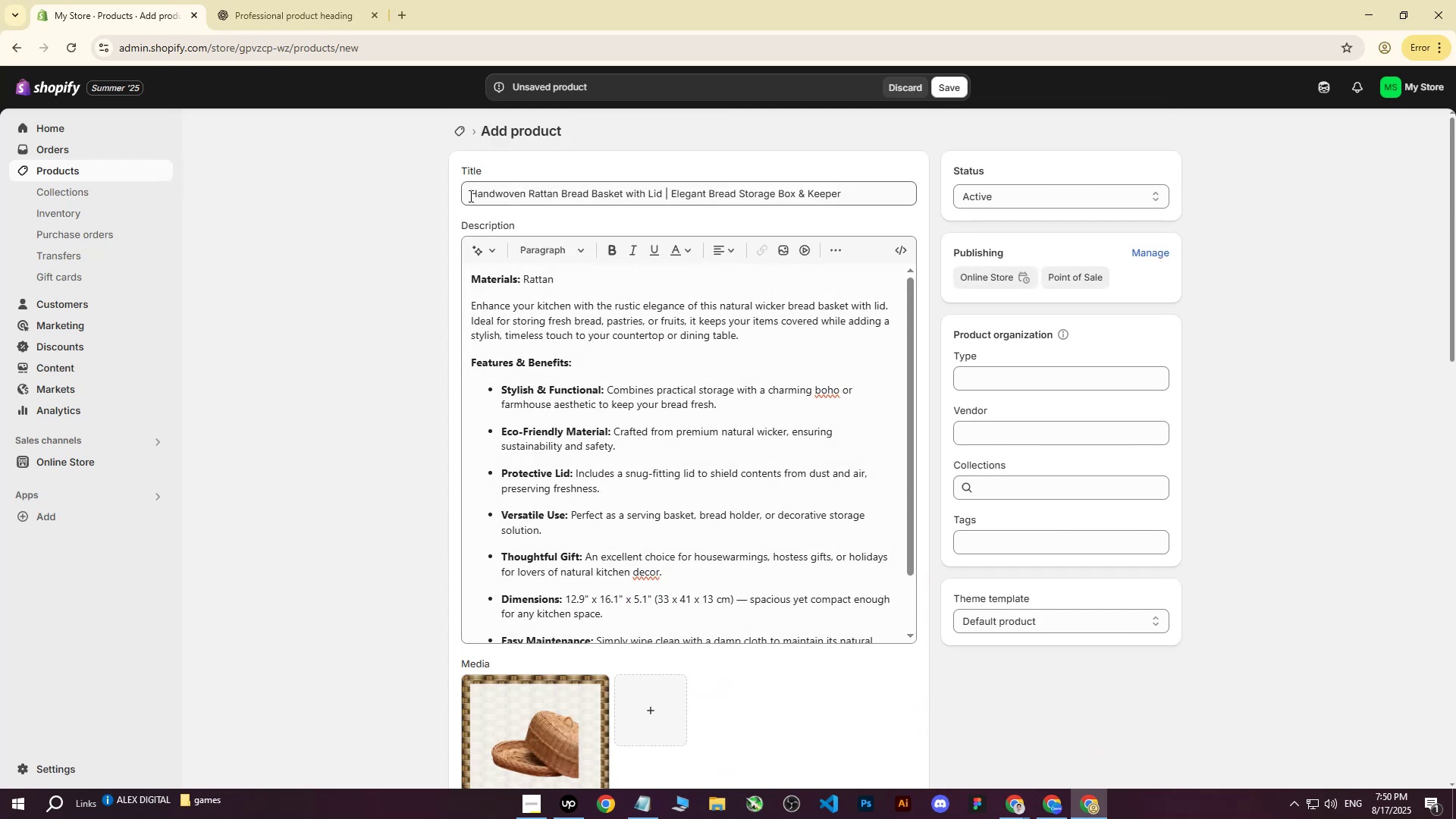 
left_click([468, 187])
 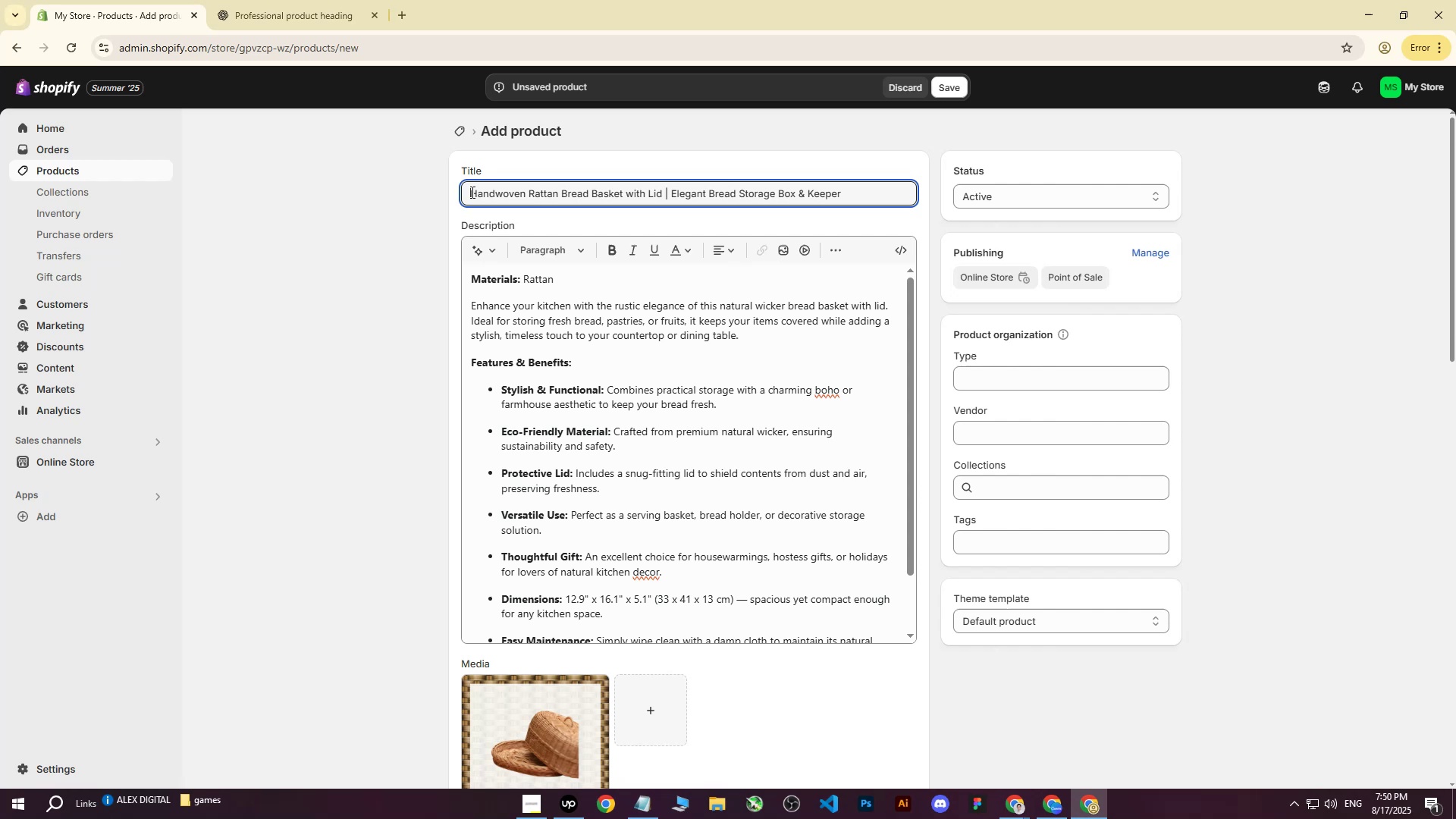 
left_click_drag(start_coordinate=[468, 193], to_coordinate=[1009, 212])
 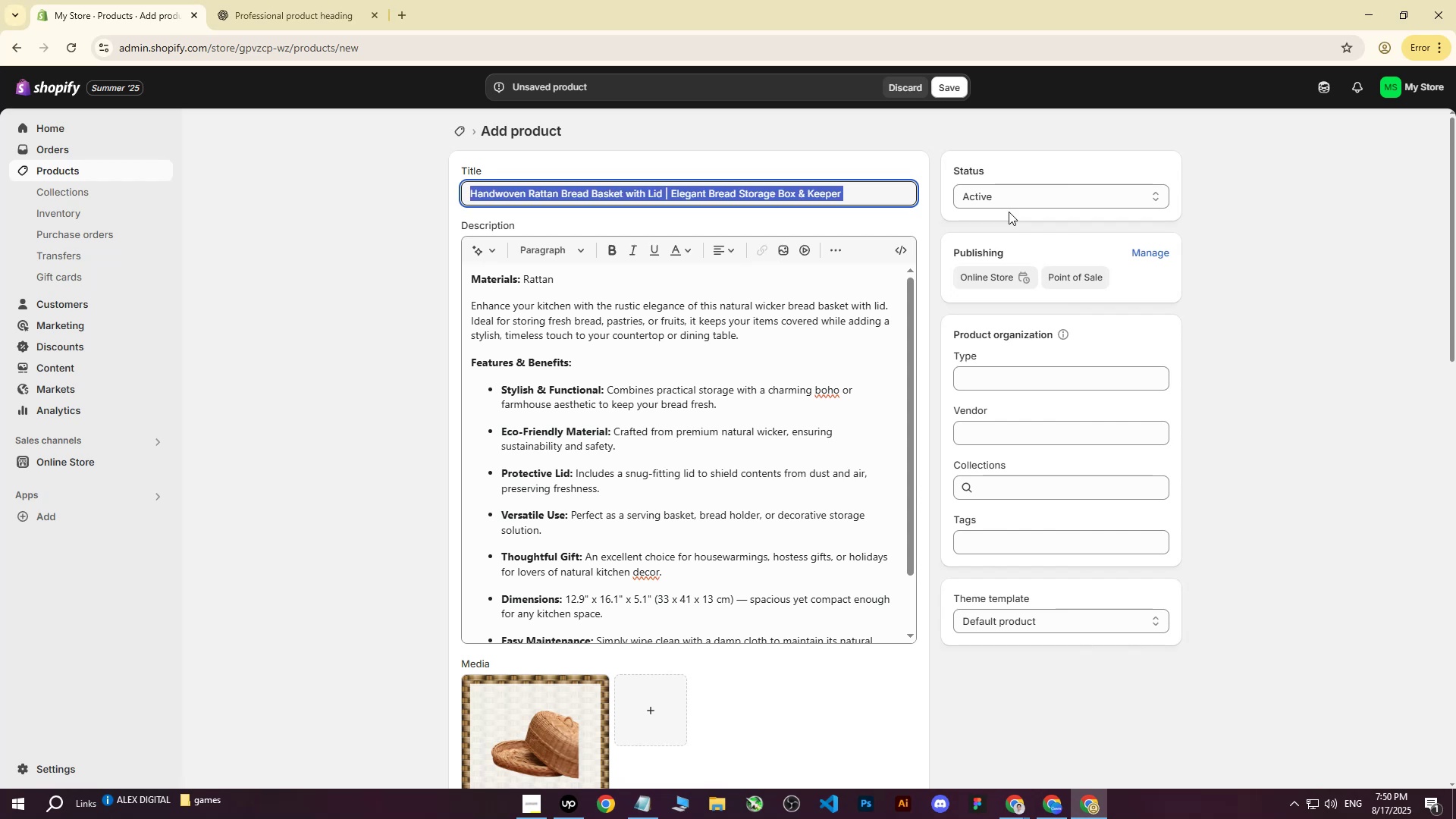 
key(Control+ControlLeft)
 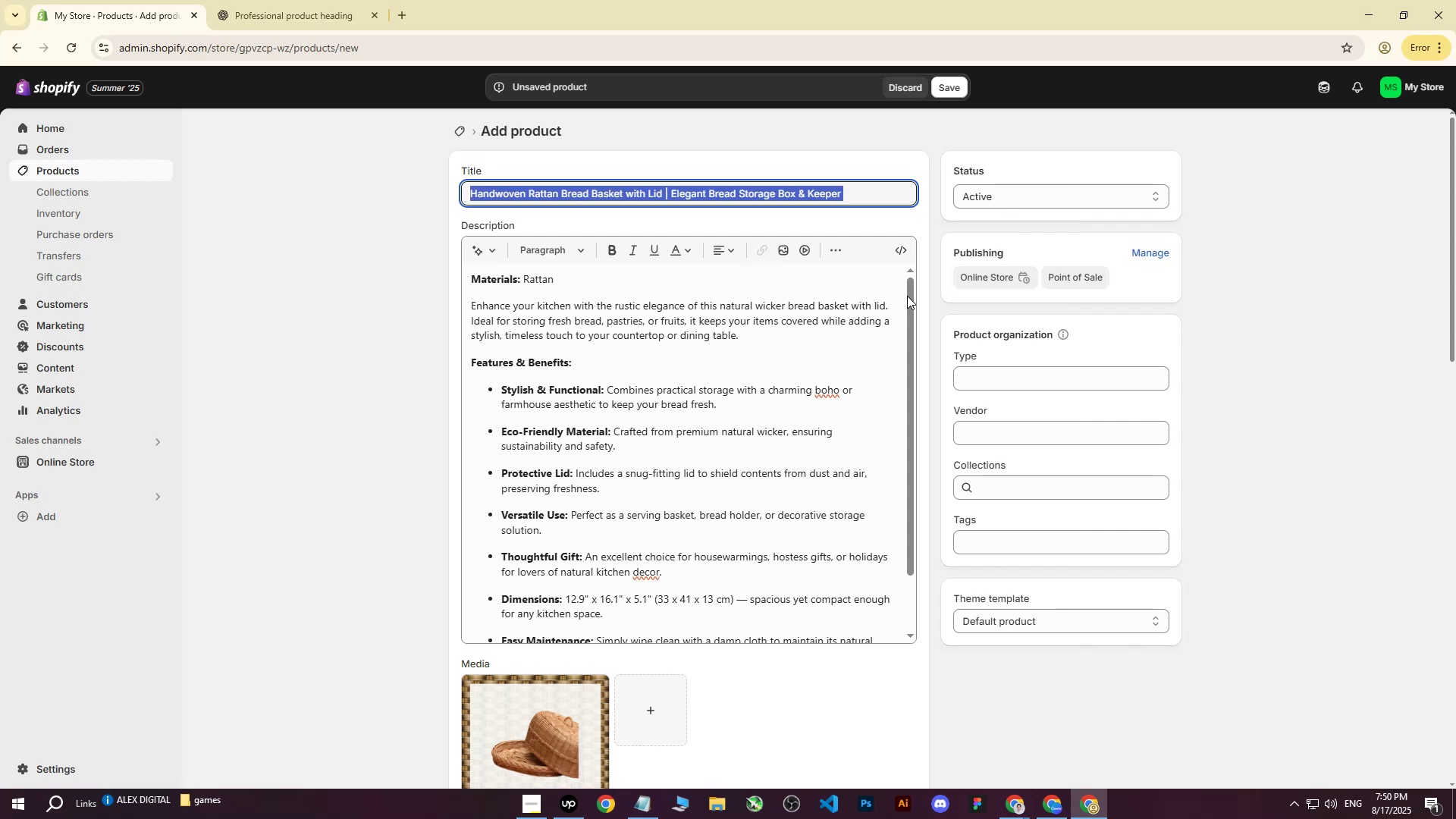 
key(Control+C)
 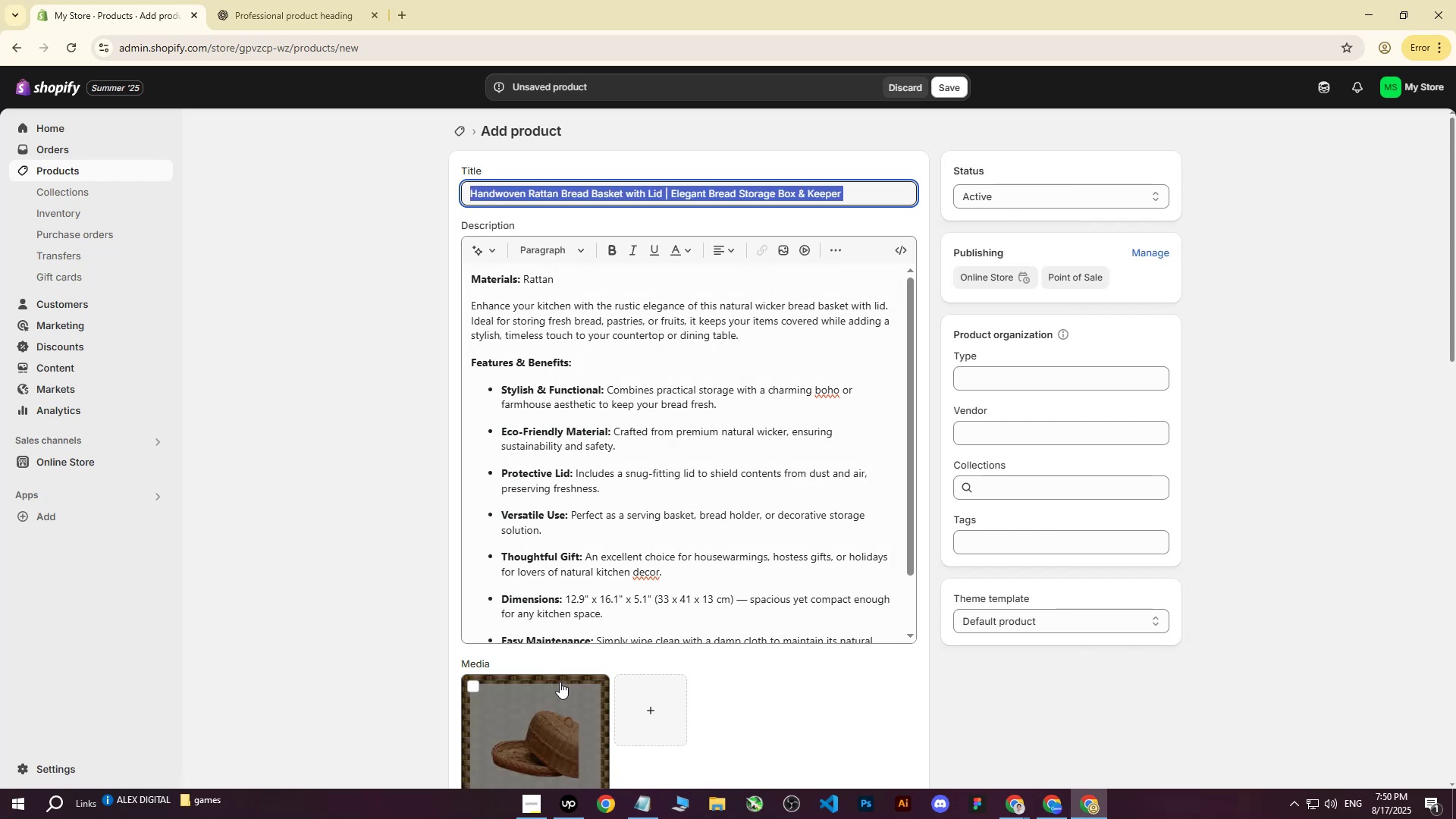 
left_click([560, 682])
 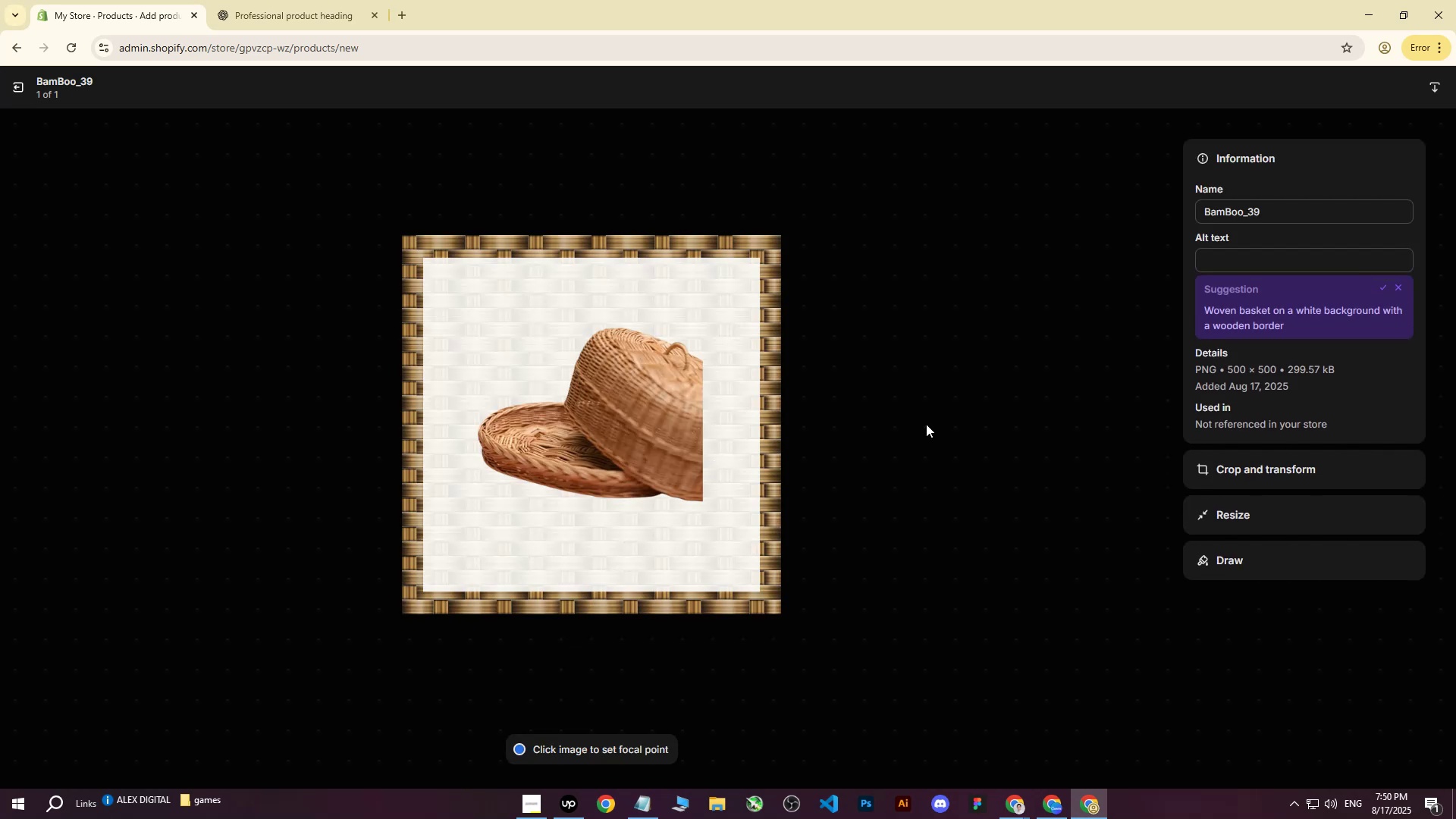 
left_click([1230, 256])
 